 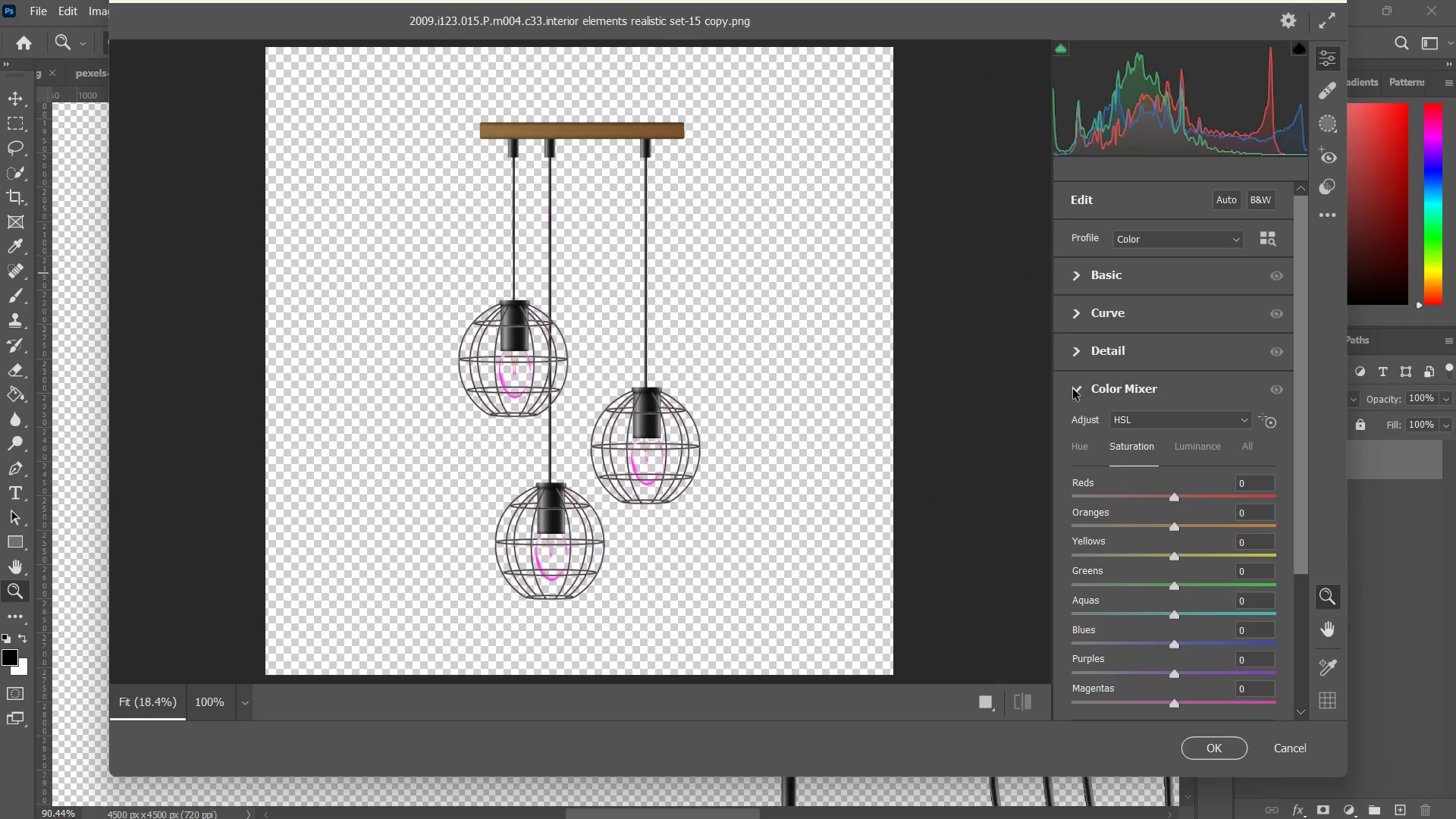 
left_click_drag(start_coordinate=[1178, 700], to_coordinate=[967, 694])
 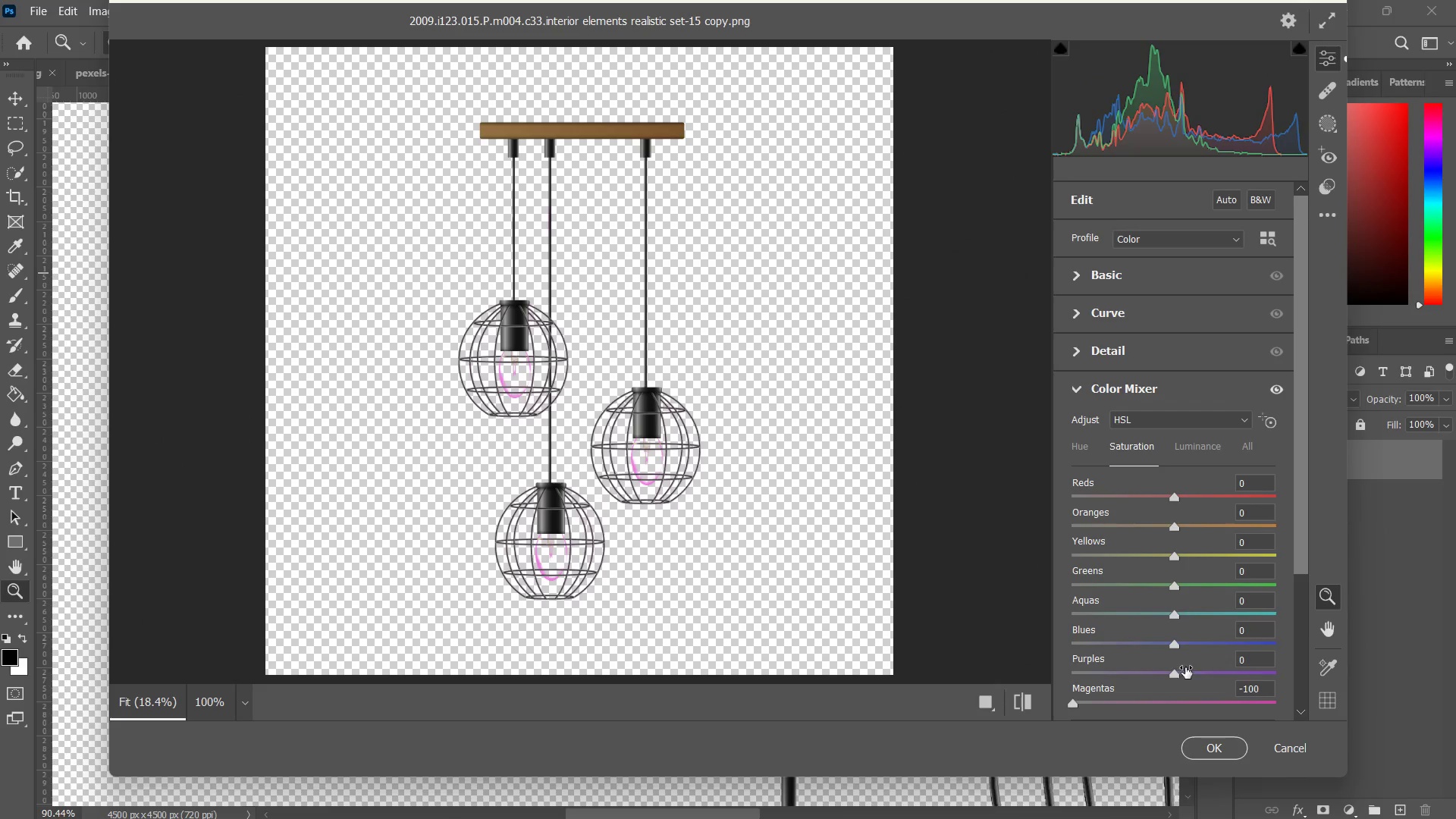 
left_click_drag(start_coordinate=[1175, 673], to_coordinate=[930, 662])
 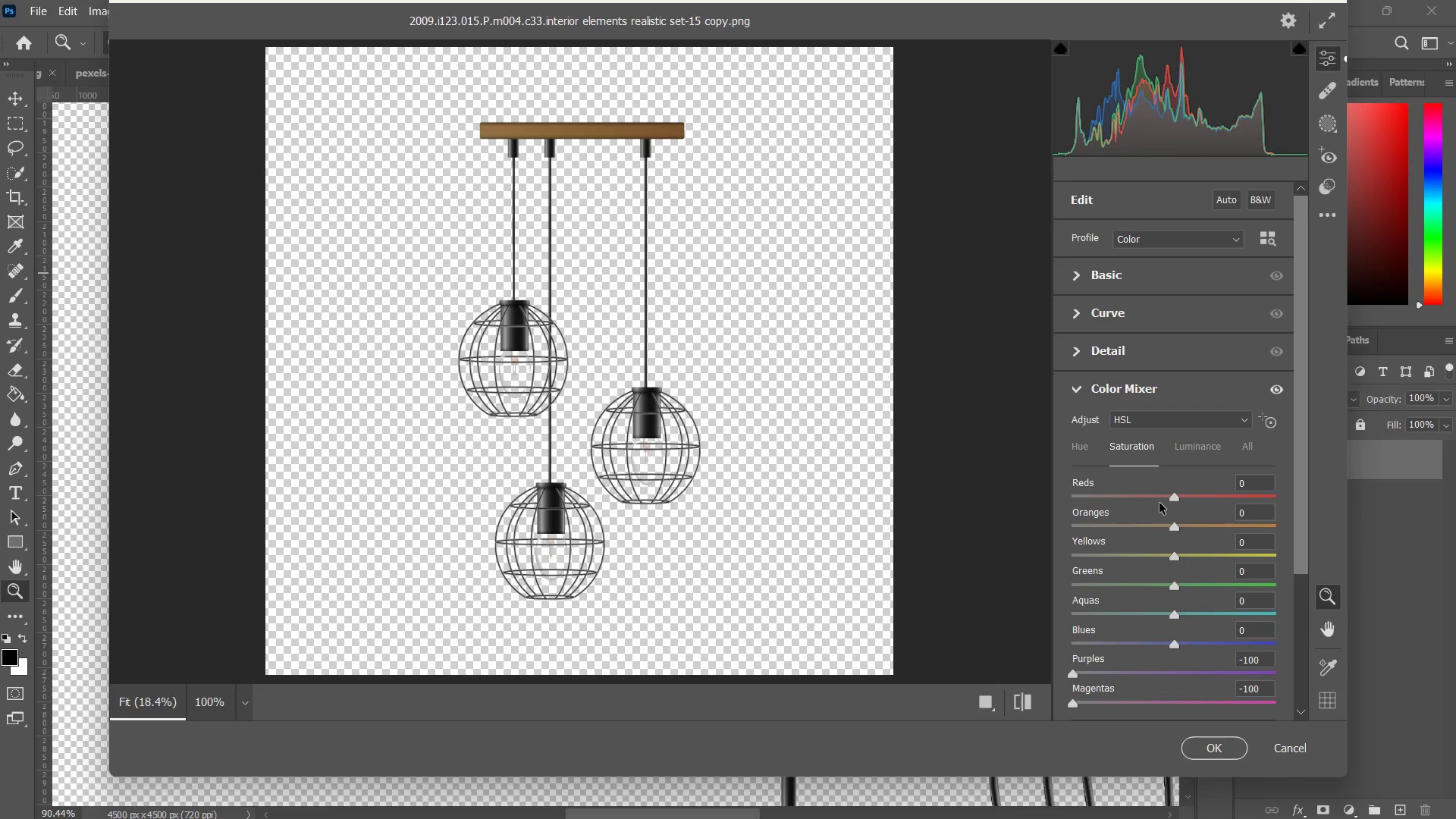 
left_click([1191, 449])
 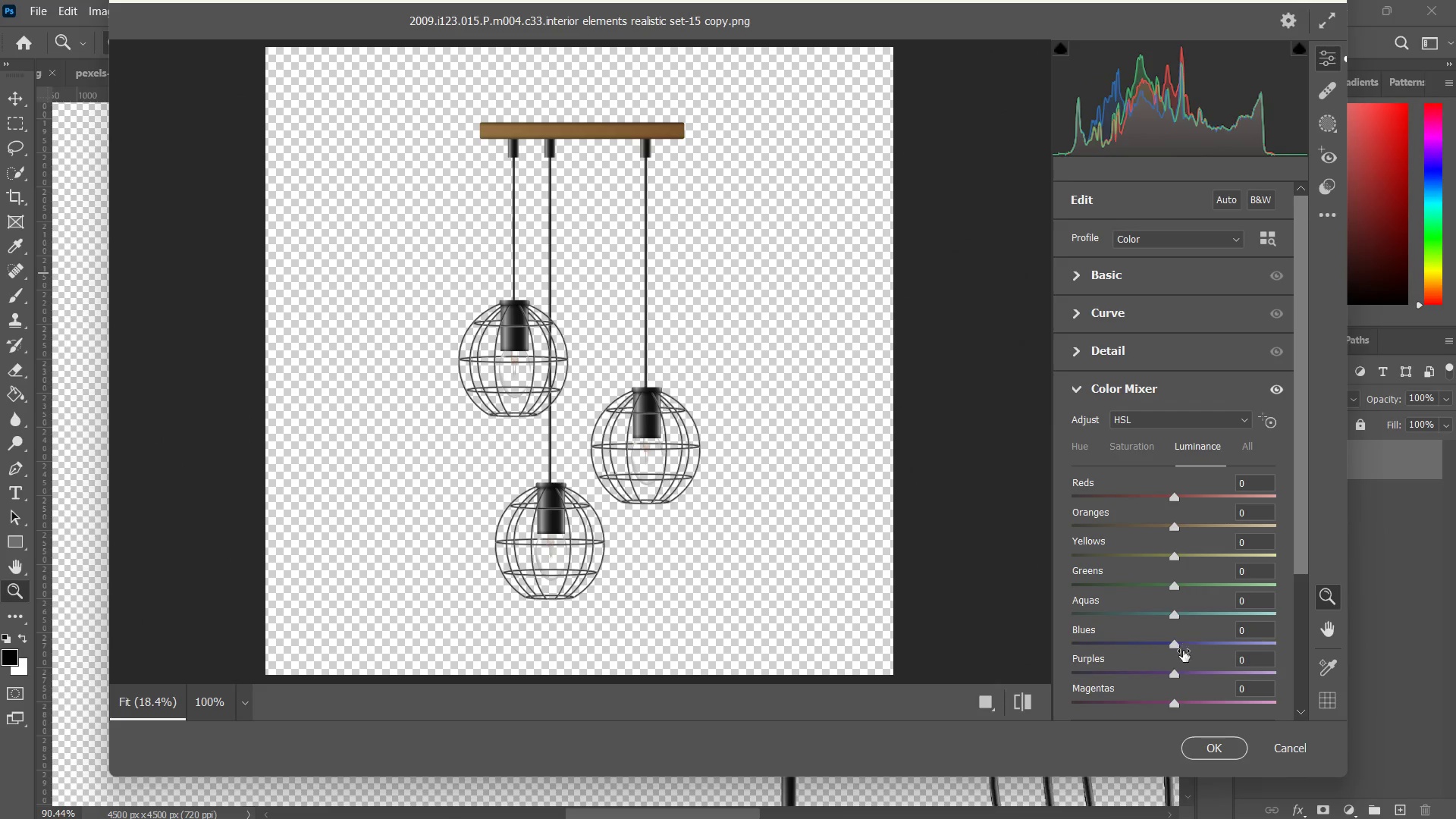 
left_click_drag(start_coordinate=[1179, 673], to_coordinate=[1383, 689])
 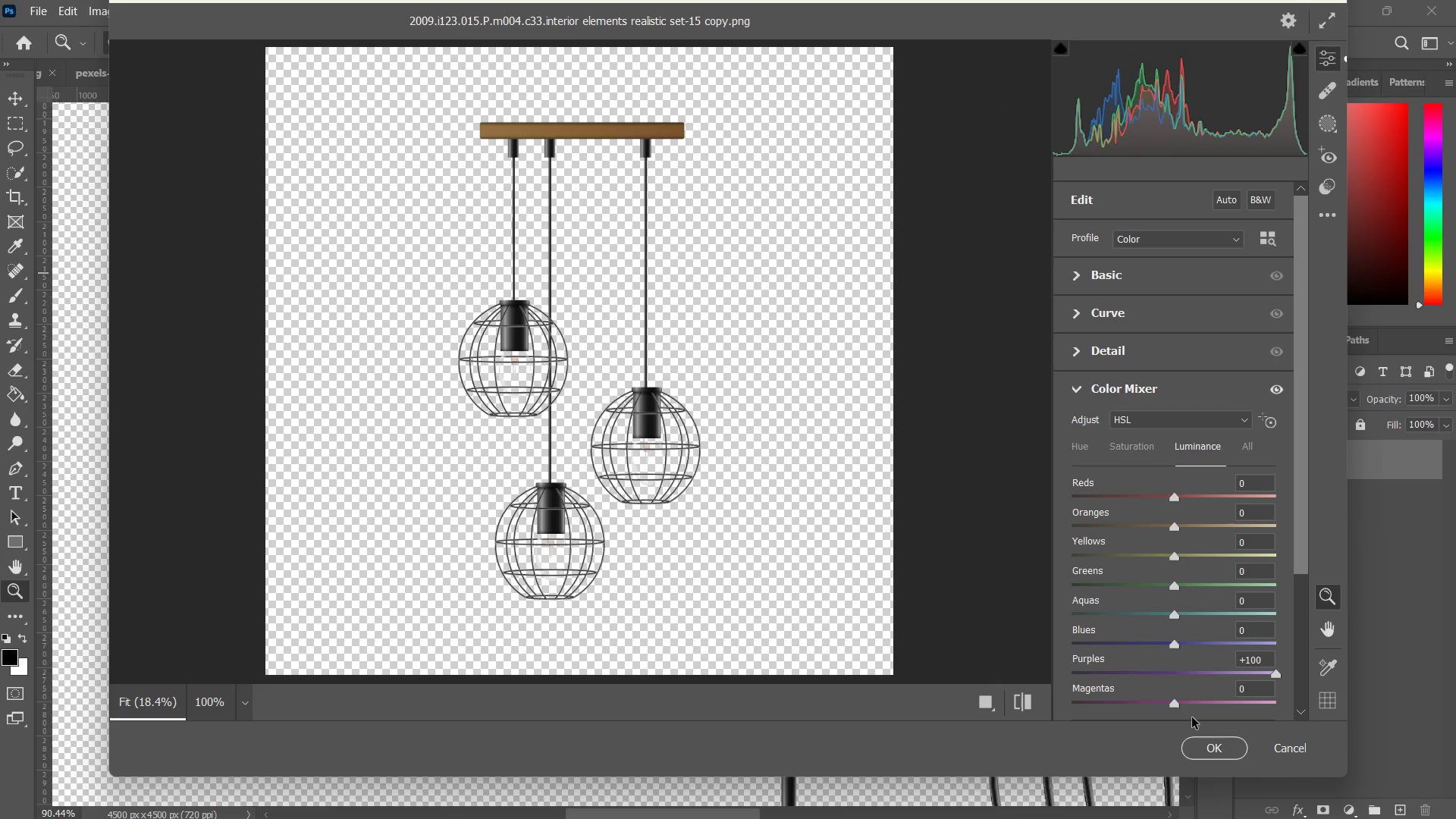 
left_click_drag(start_coordinate=[1181, 708], to_coordinate=[1325, 704])
 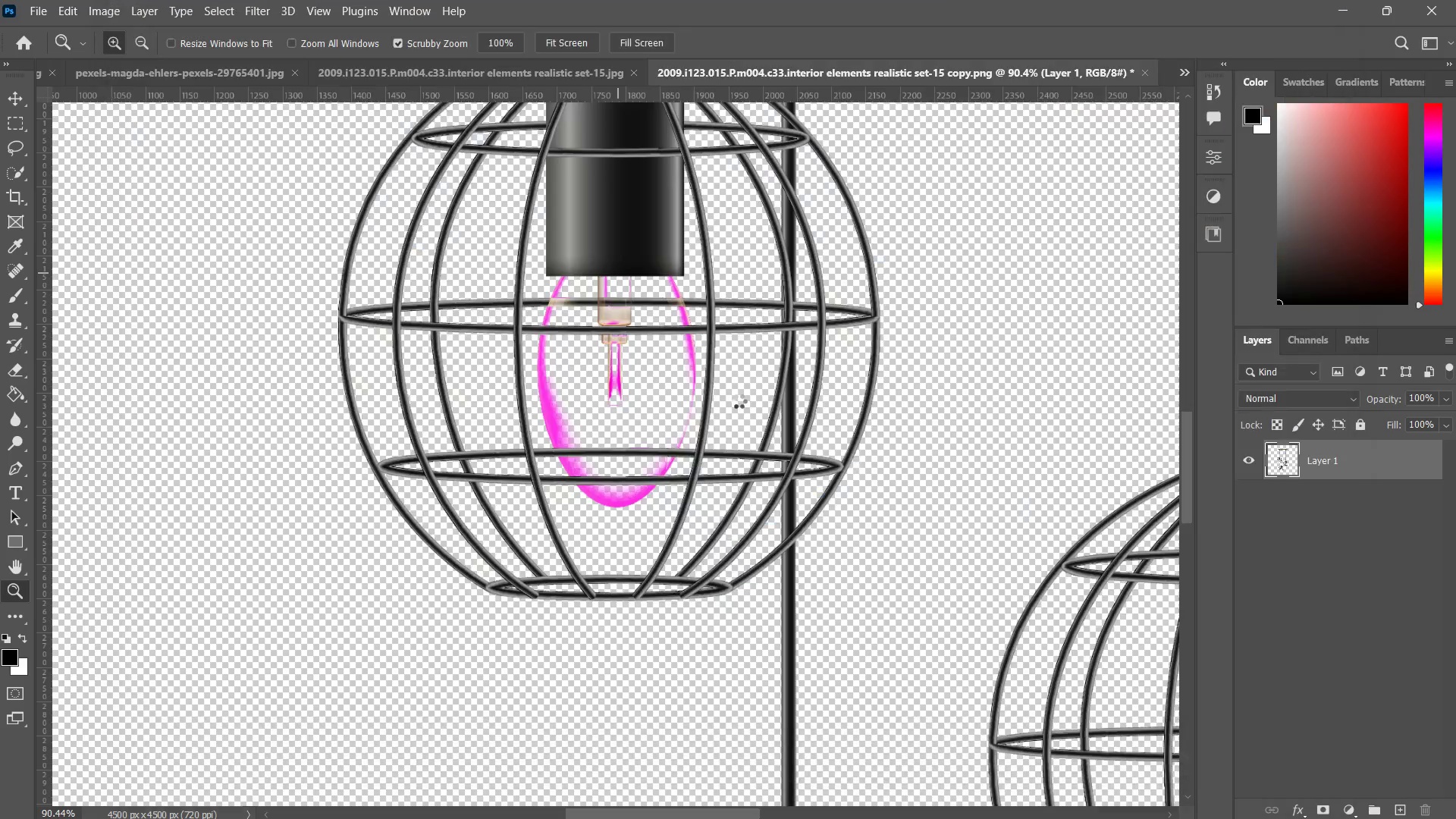 
type(zzzz v)
 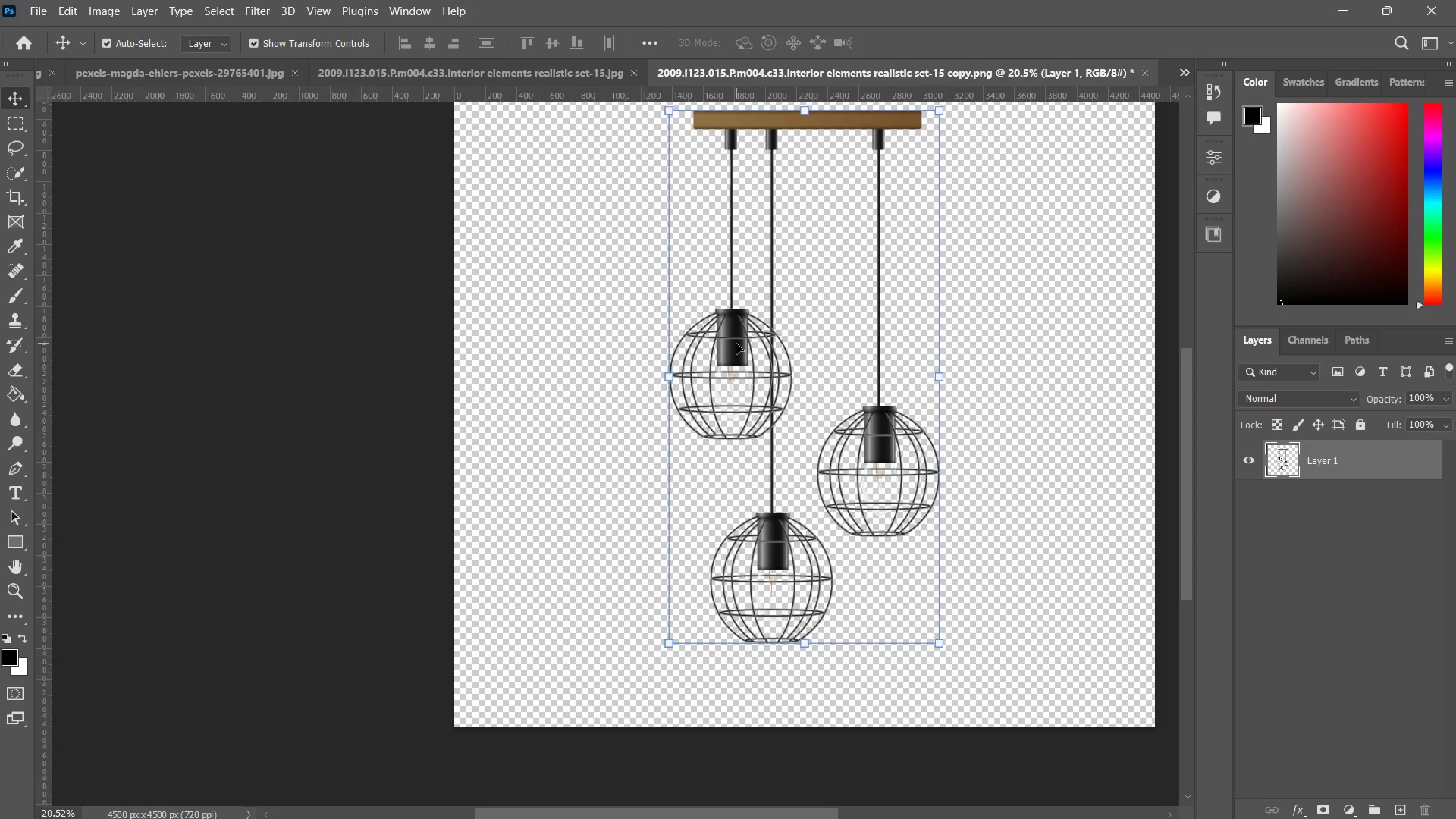 
left_click_drag(start_coordinate=[767, 392], to_coordinate=[674, 461])
 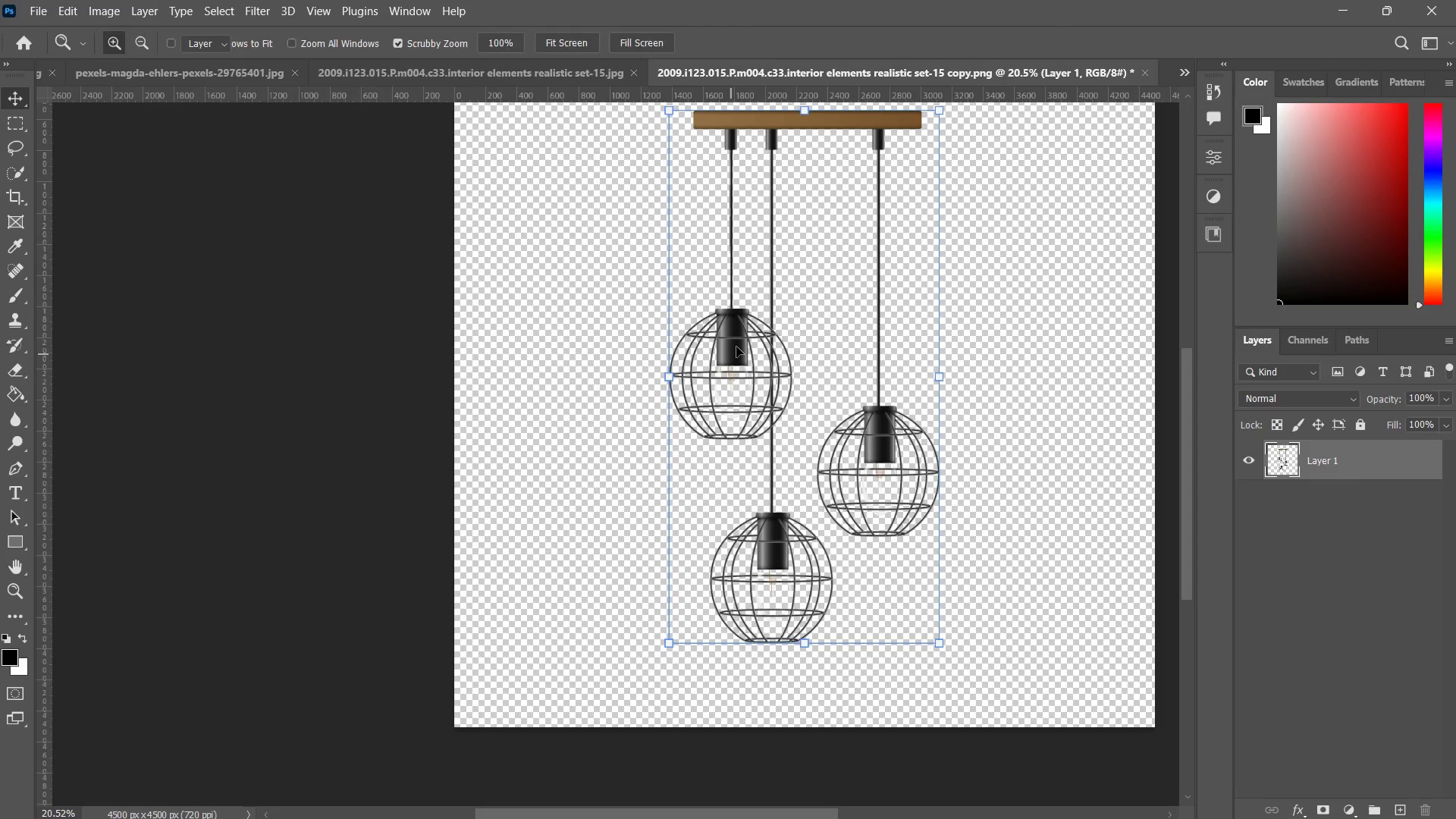 
left_click([736, 344])
 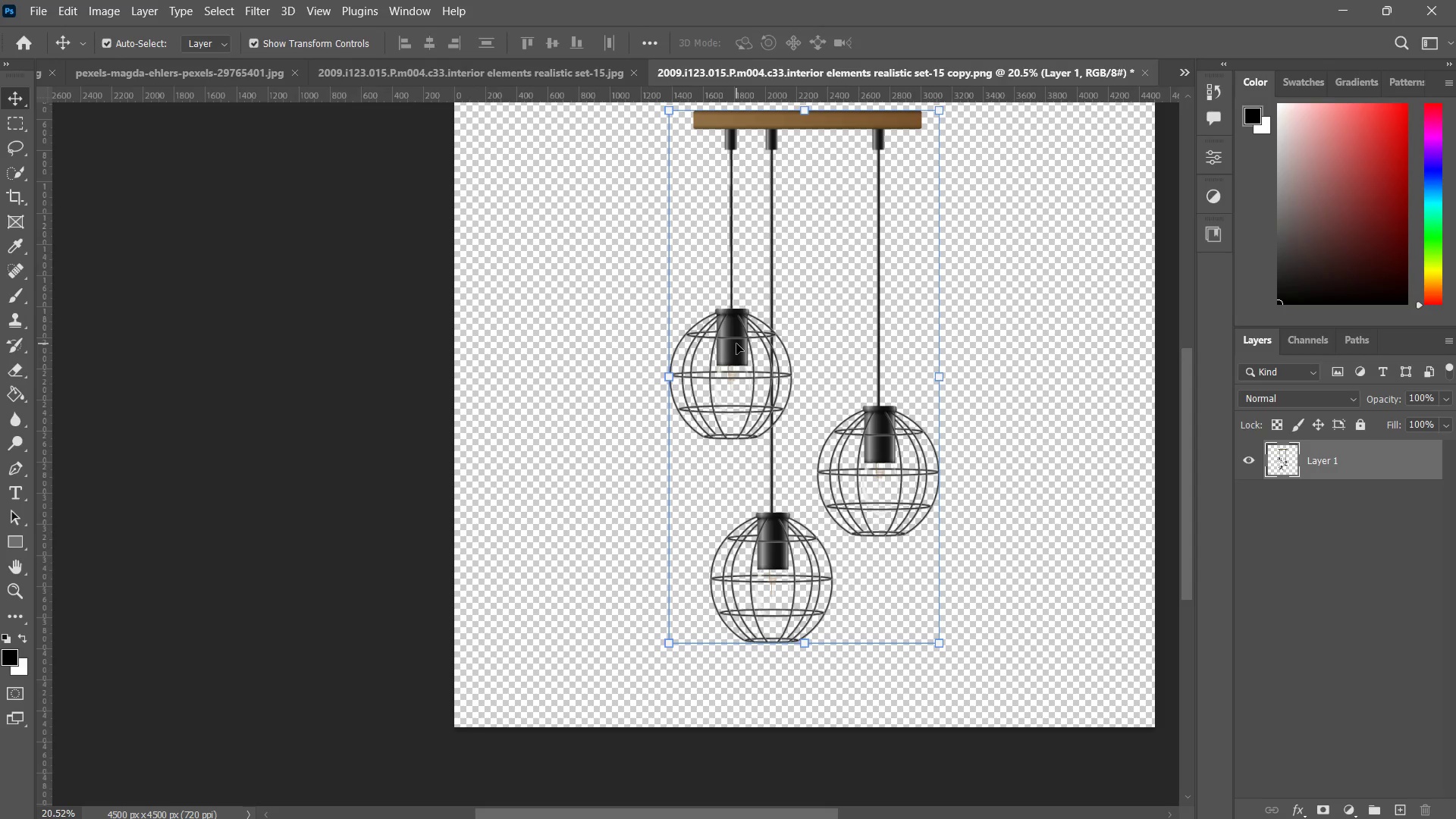 
hold_key(key=Space, duration=0.52)
 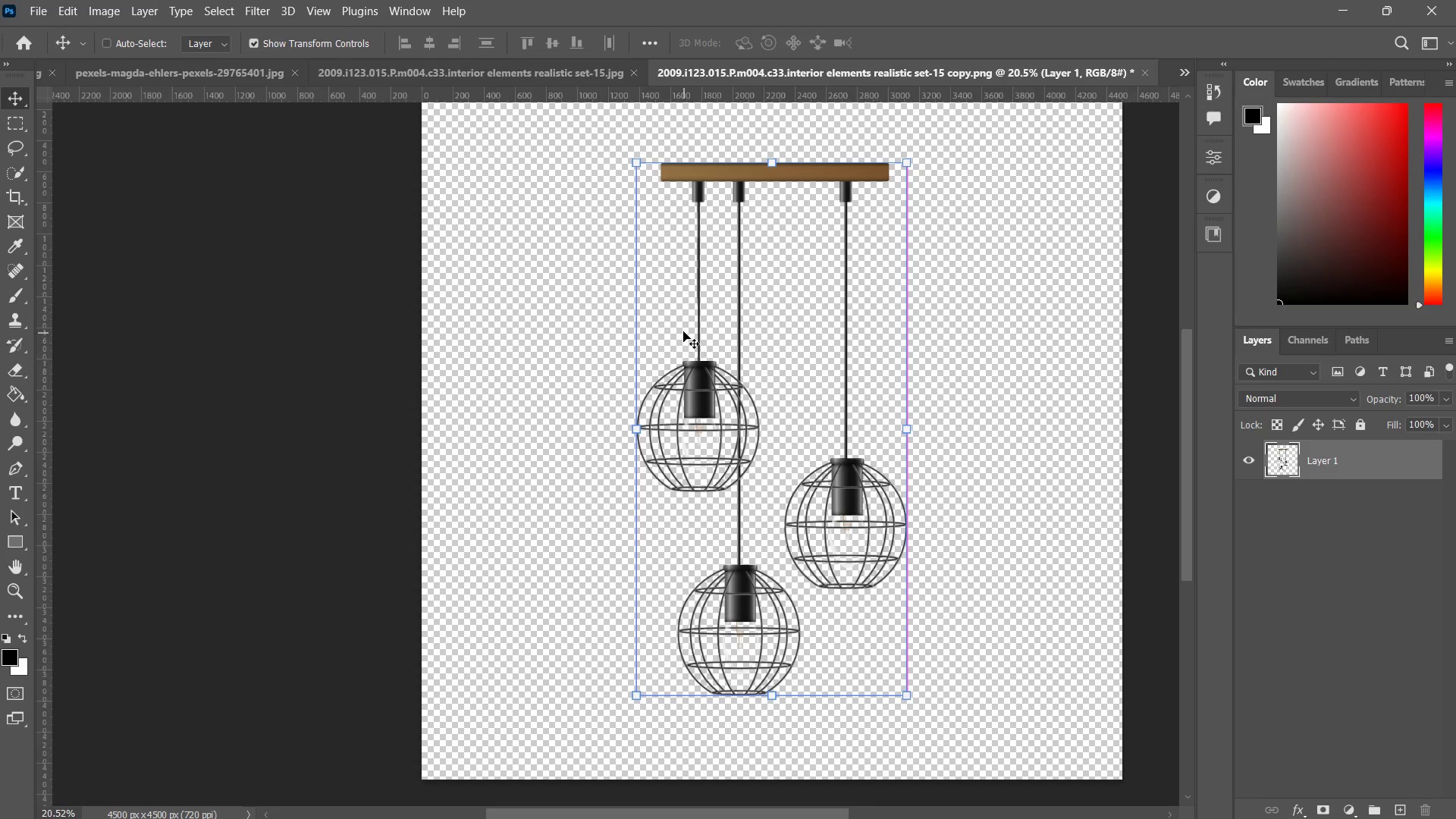 
left_click_drag(start_coordinate=[742, 337], to_coordinate=[710, 389])
 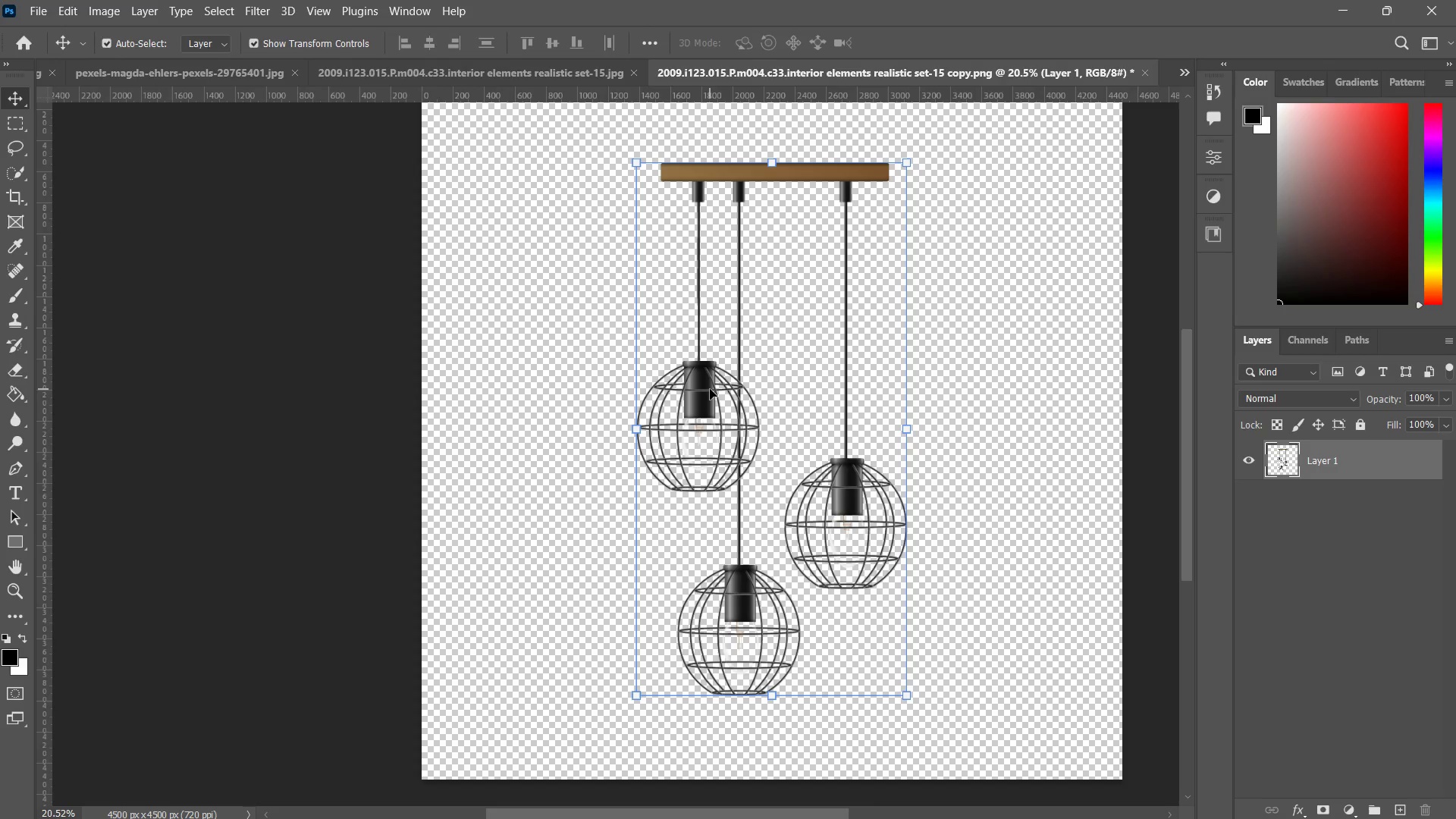 
key(Control+C)
 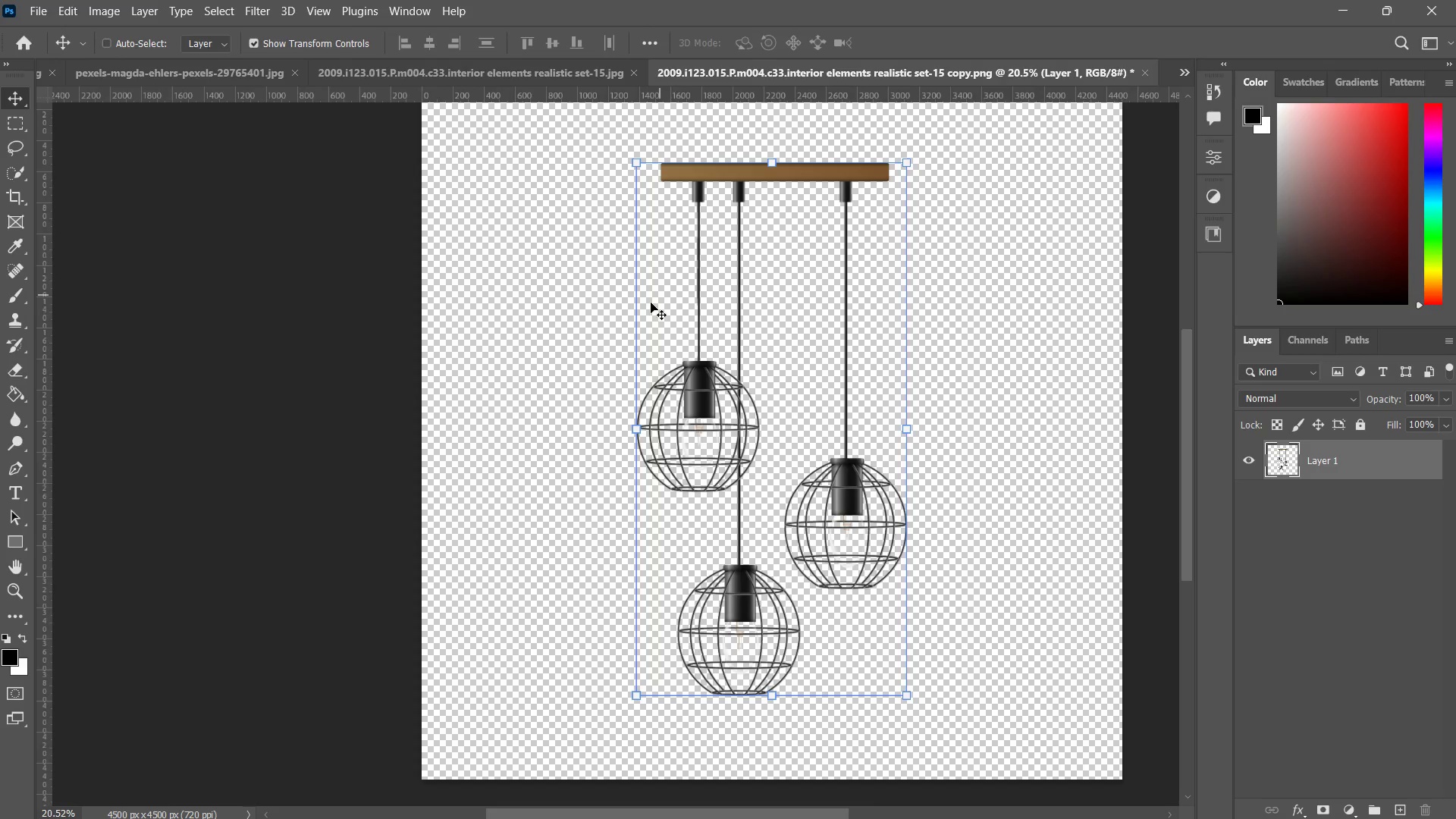 
key(Control+C)
 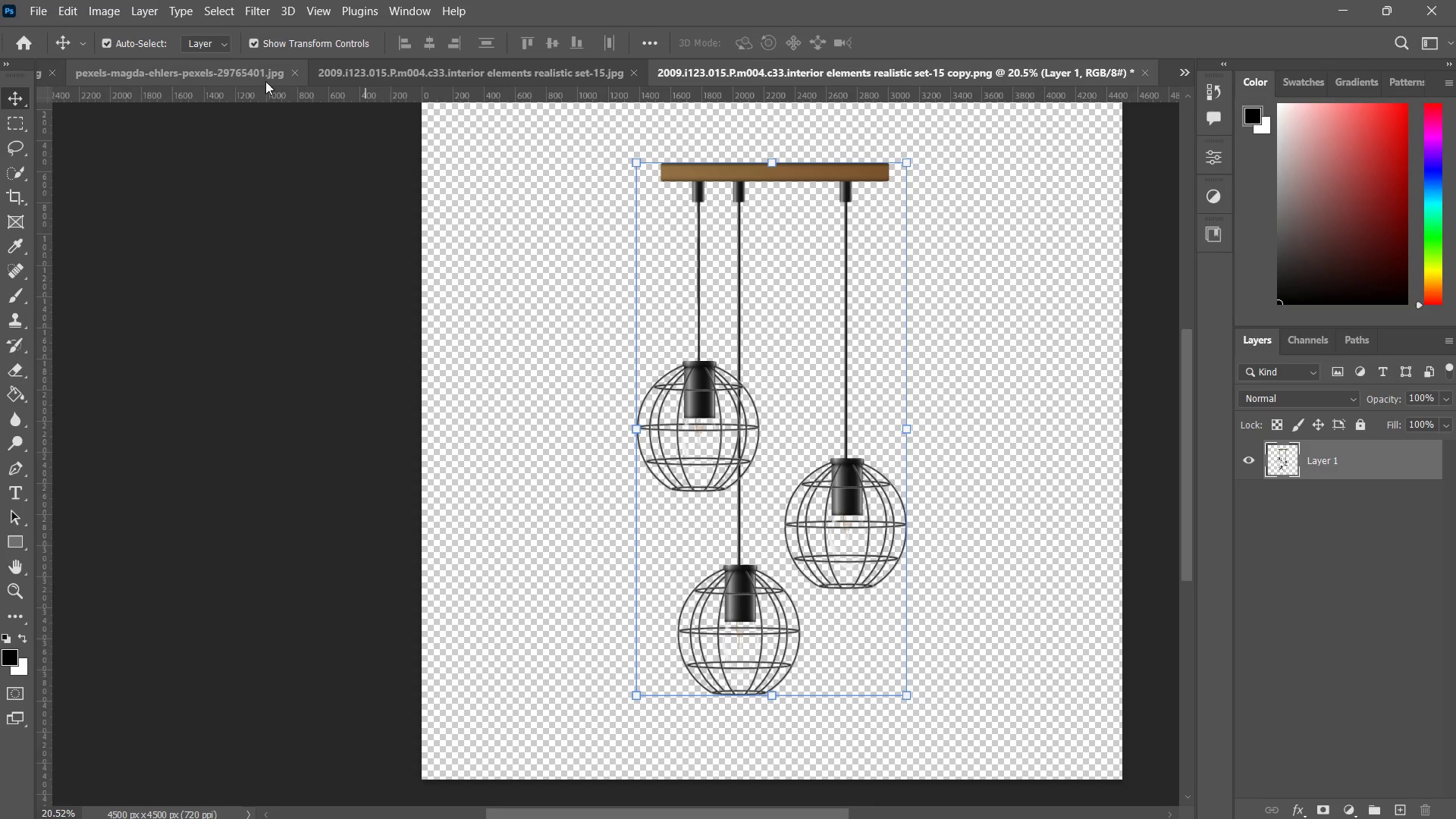 
left_click([239, 74])
 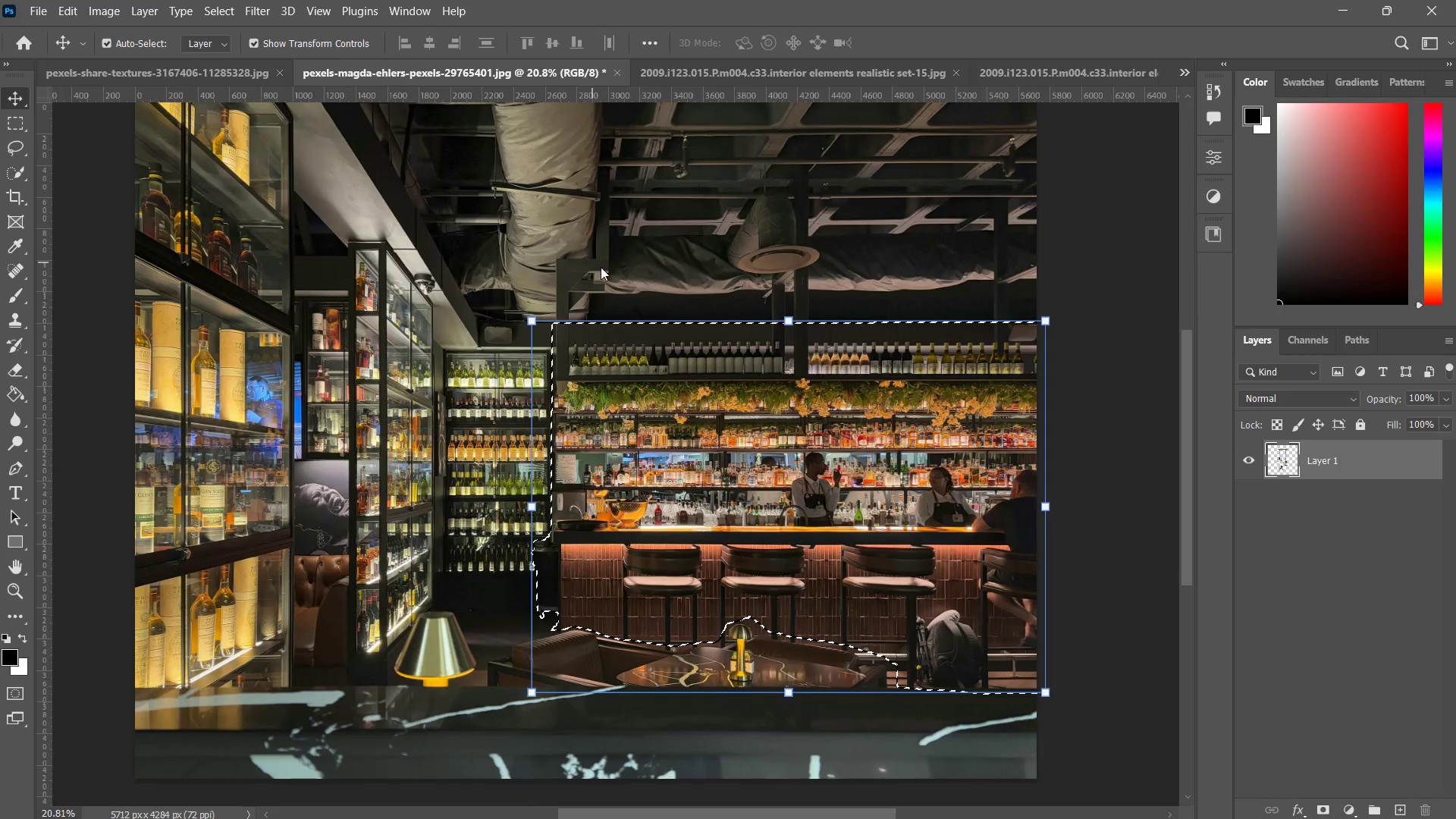 
key(Control+V)
 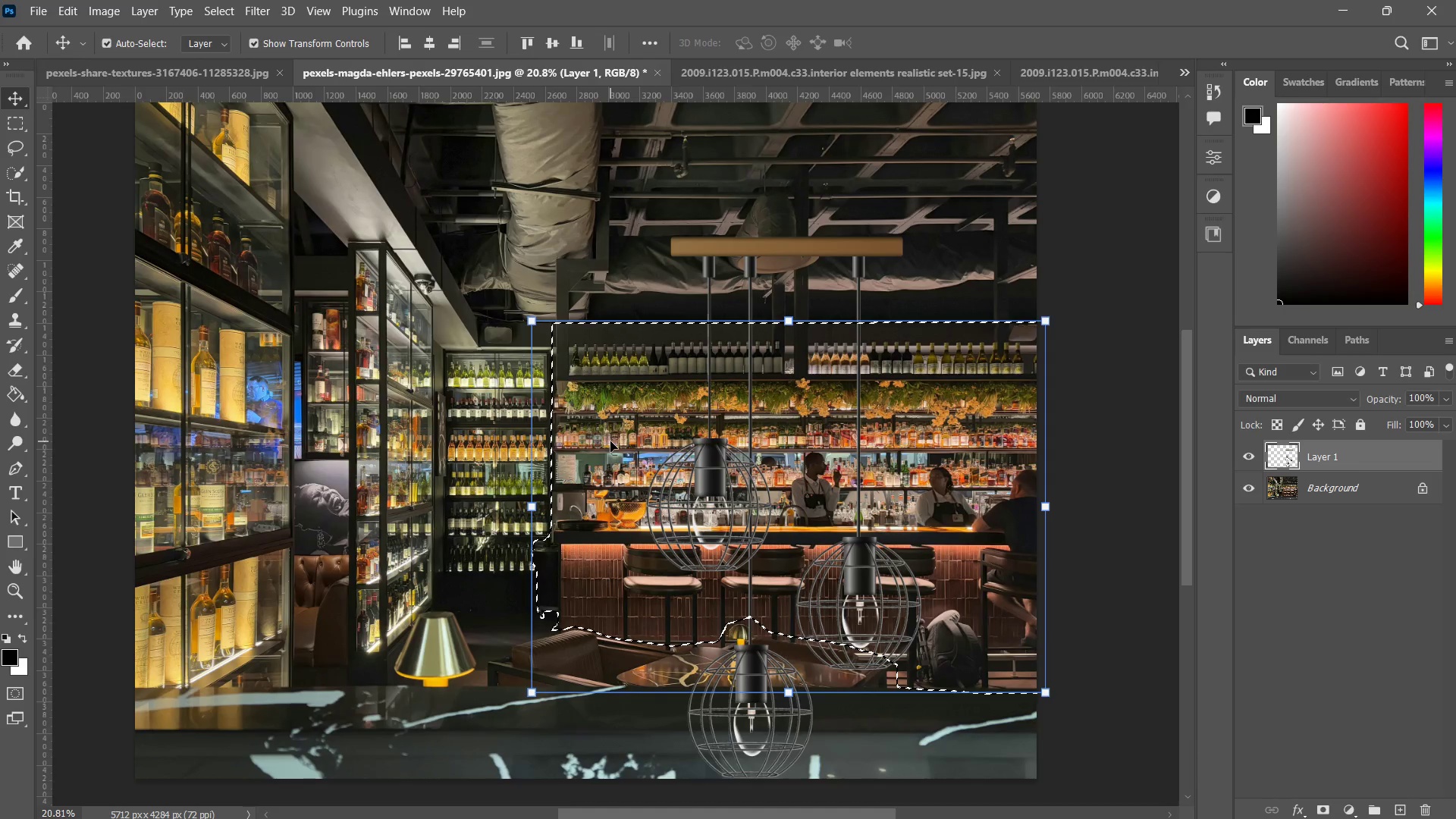 
key(Control+Z)
 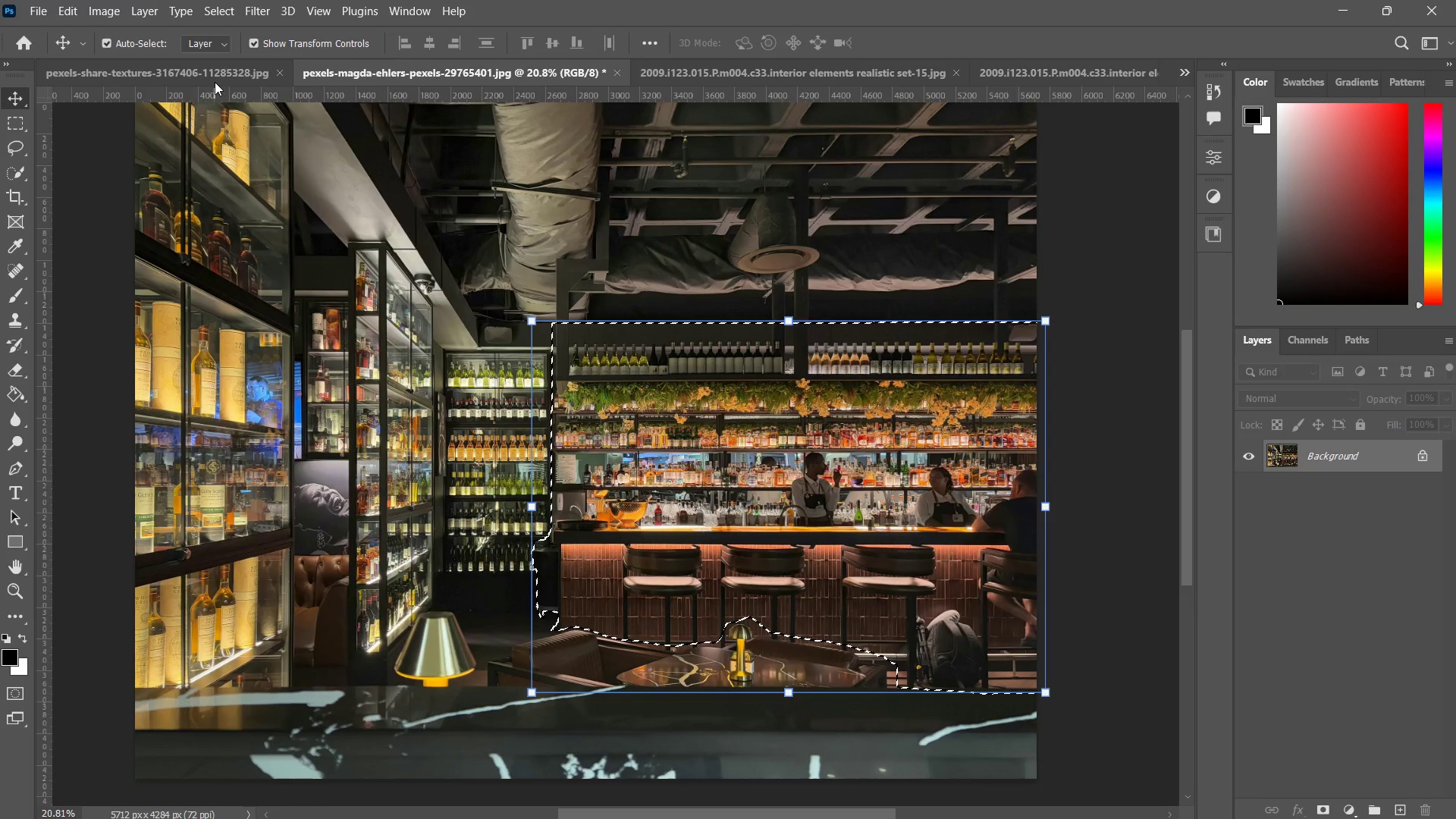 
left_click([212, 74])
 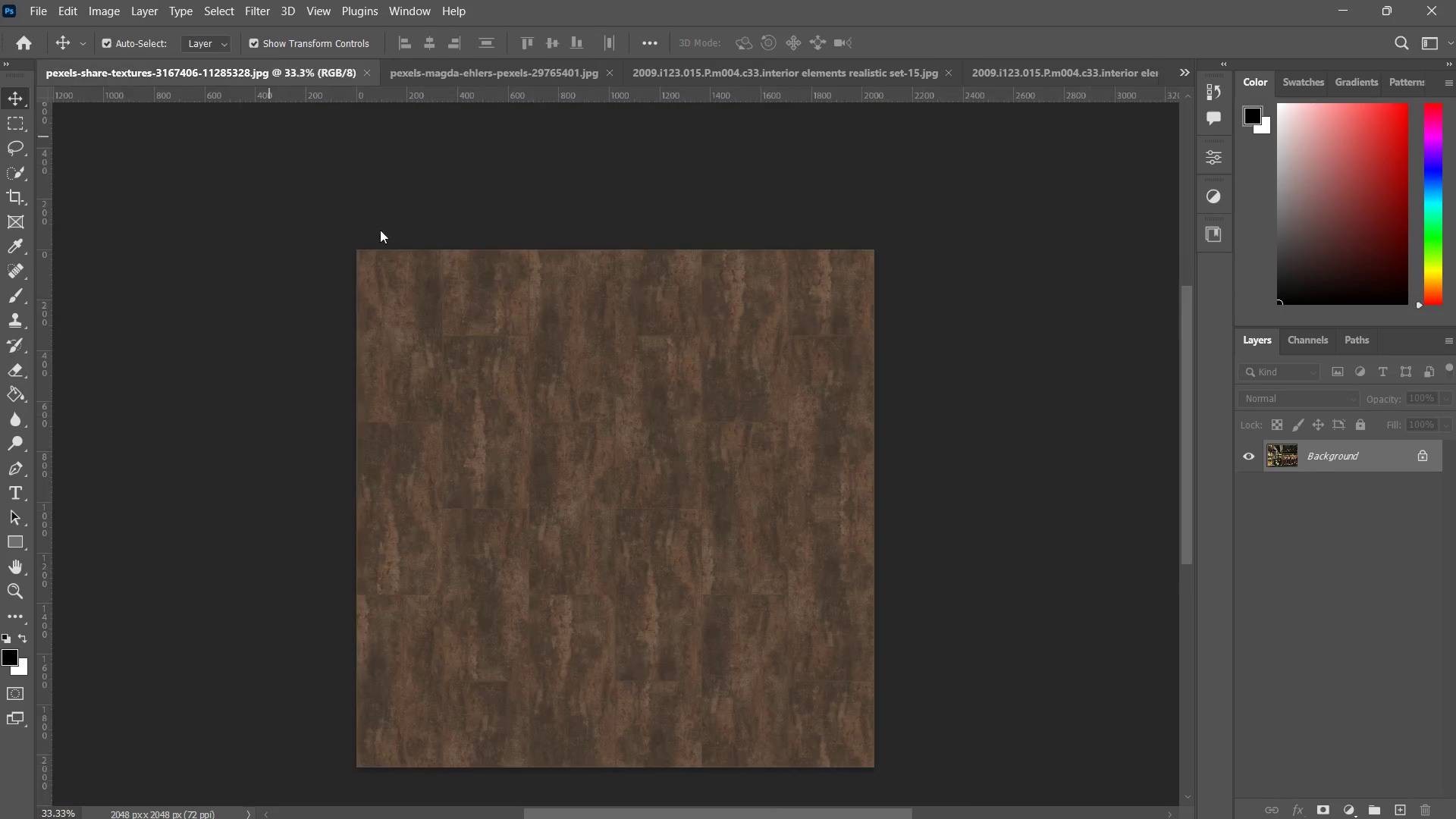 
hold_key(key=ControlLeft, duration=0.47)
 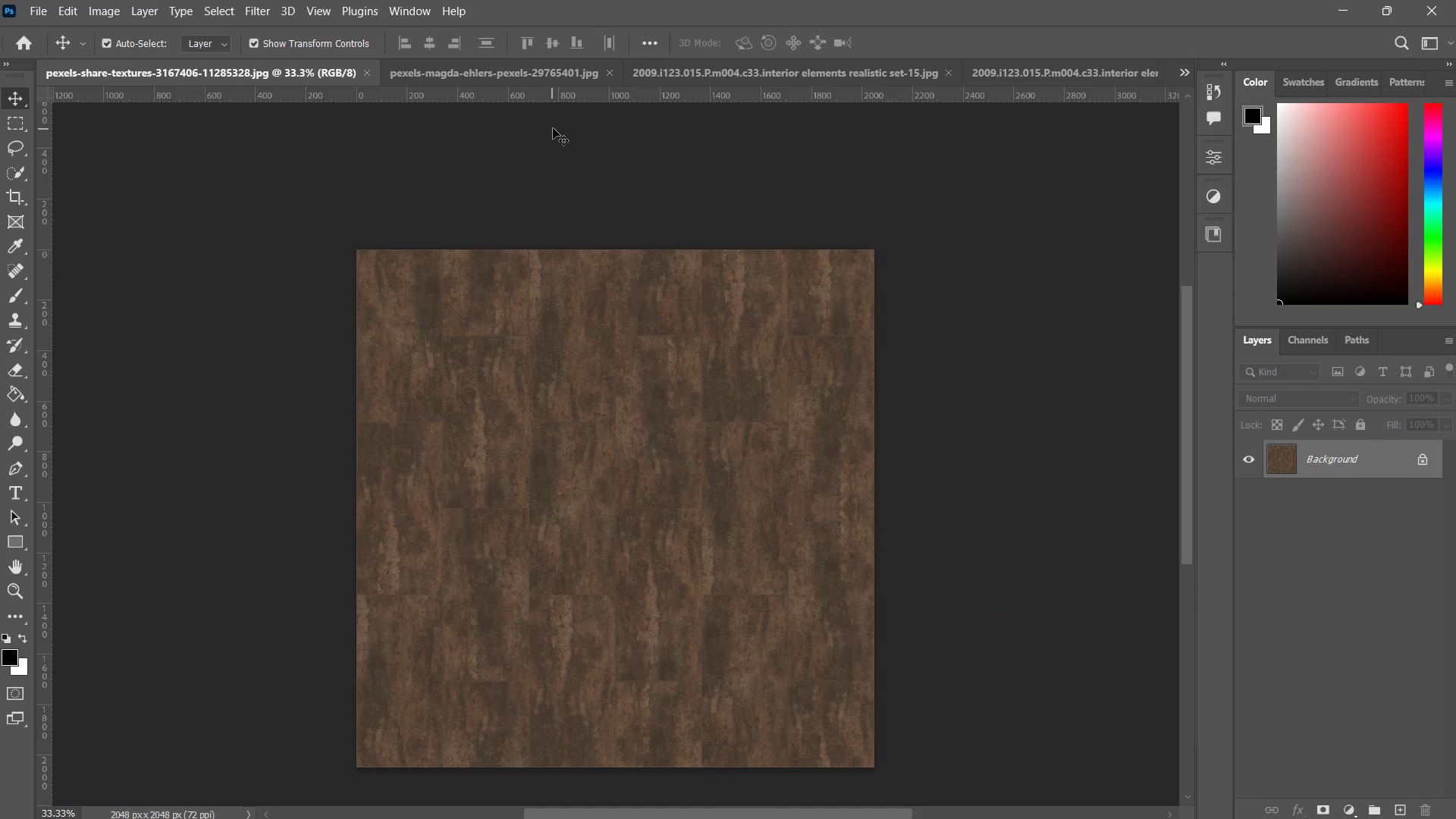 
key(Control+ControlLeft)
 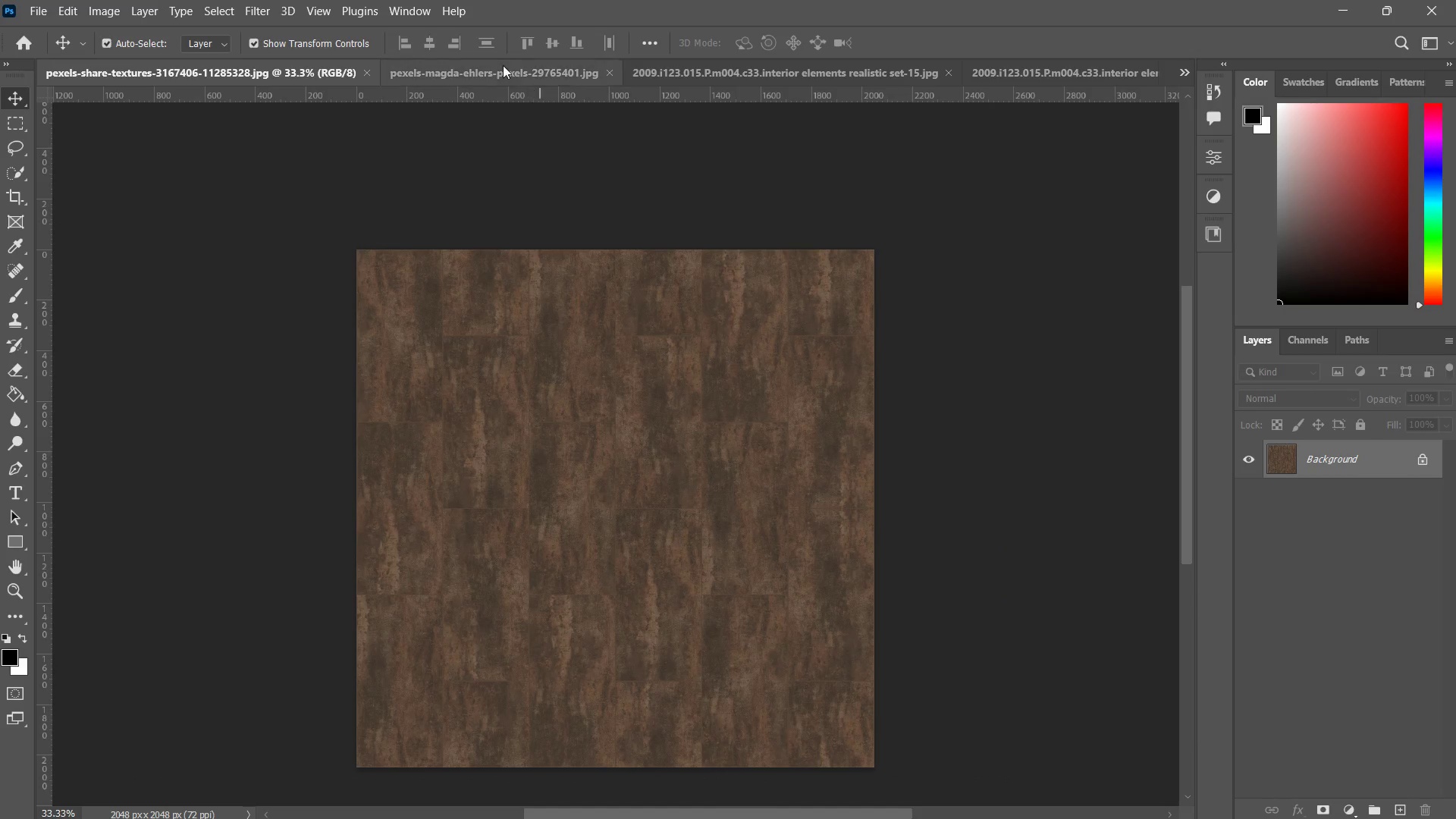 
left_click([503, 65])
 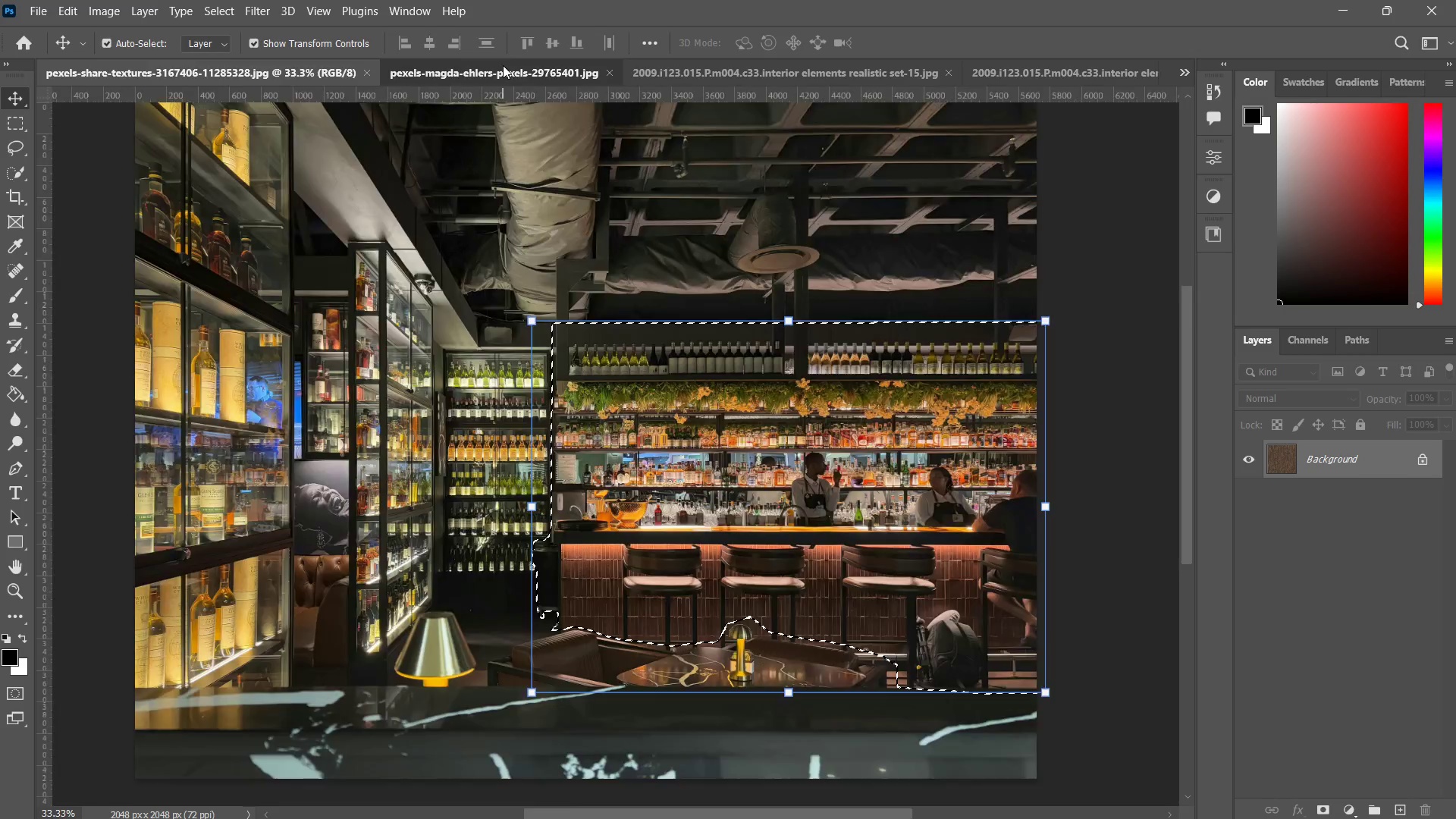 
key(Control+W)
 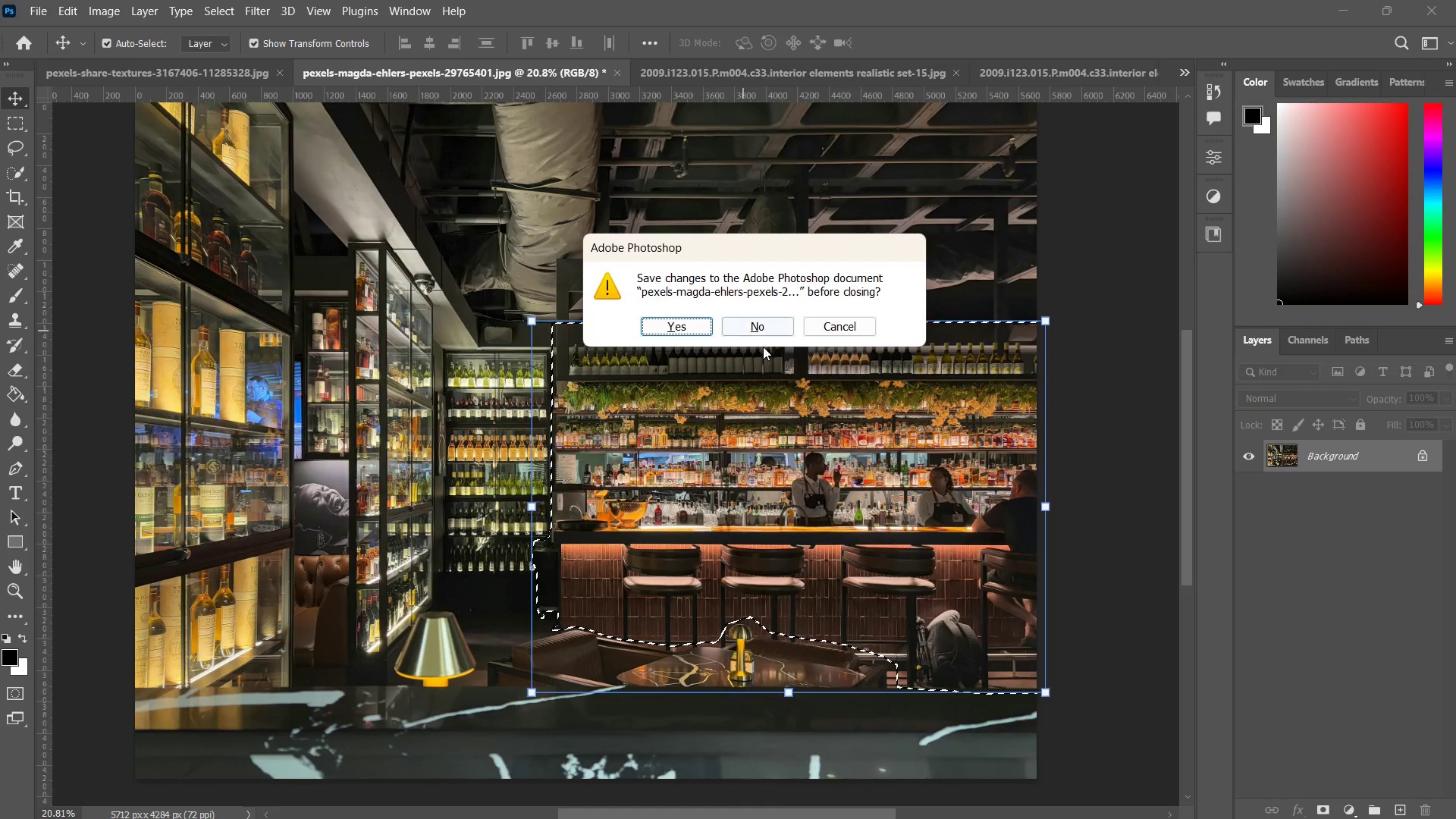 
left_click([763, 335])
 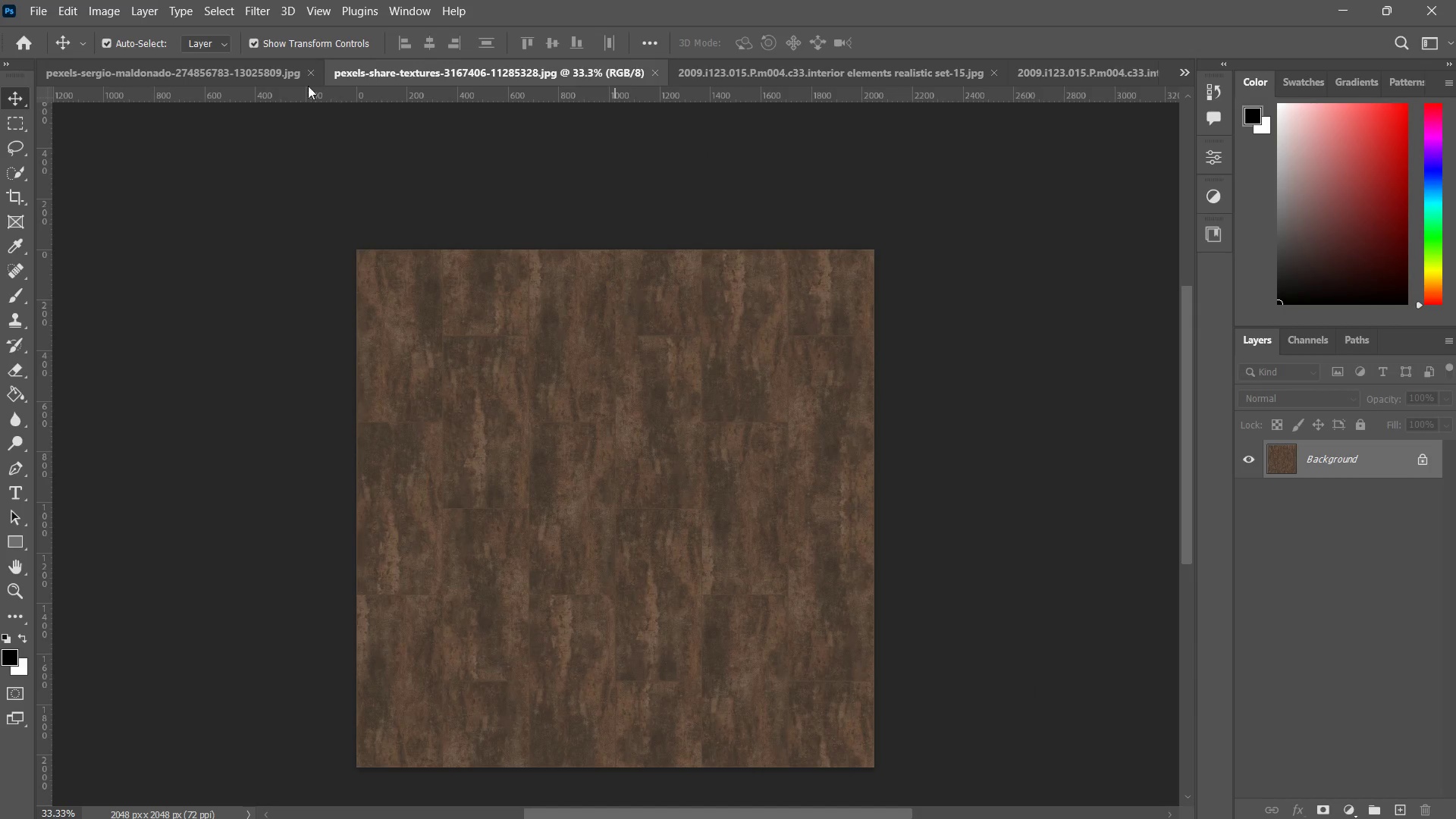 
left_click([243, 59])
 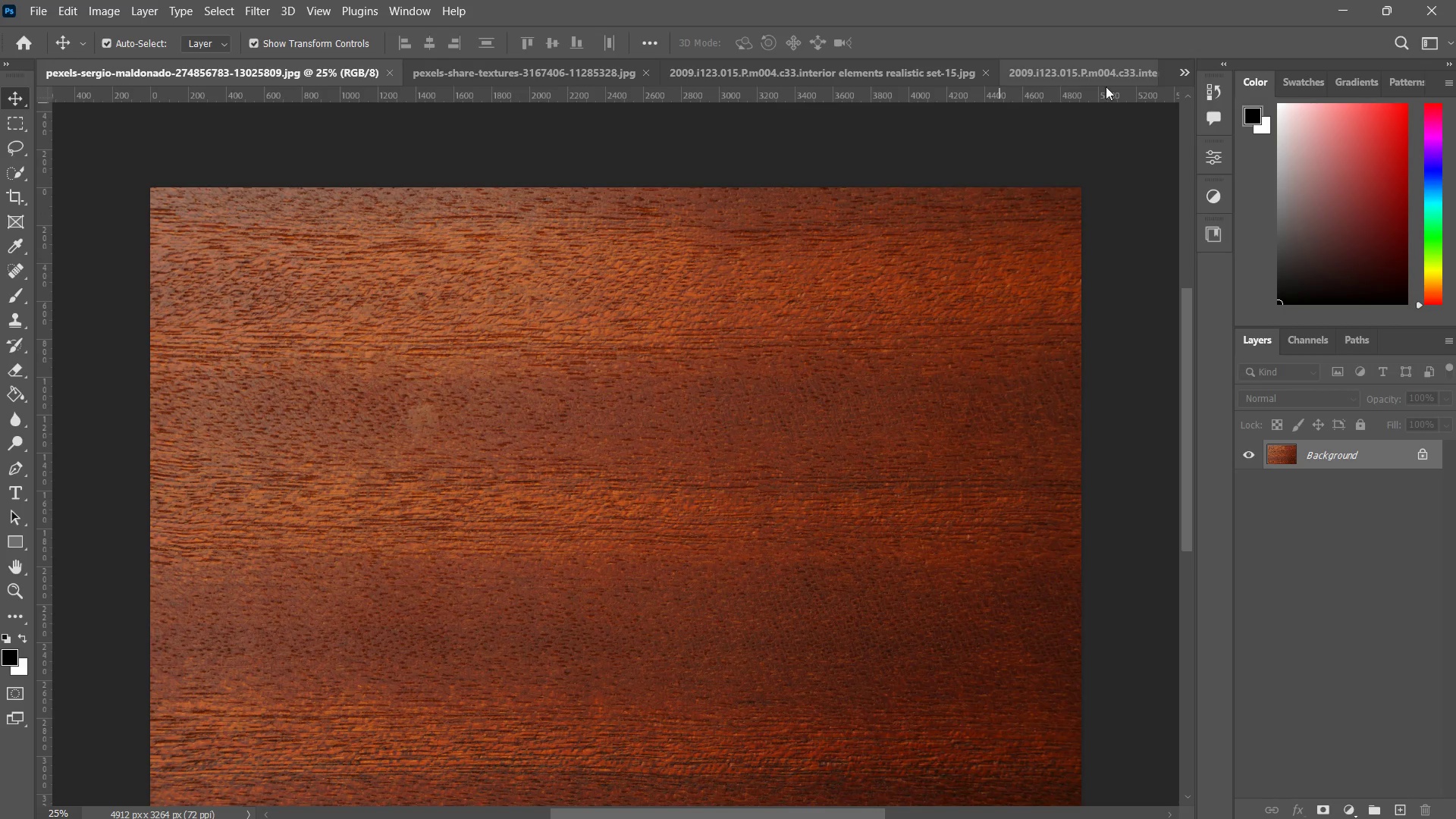 
left_click([1107, 80])
 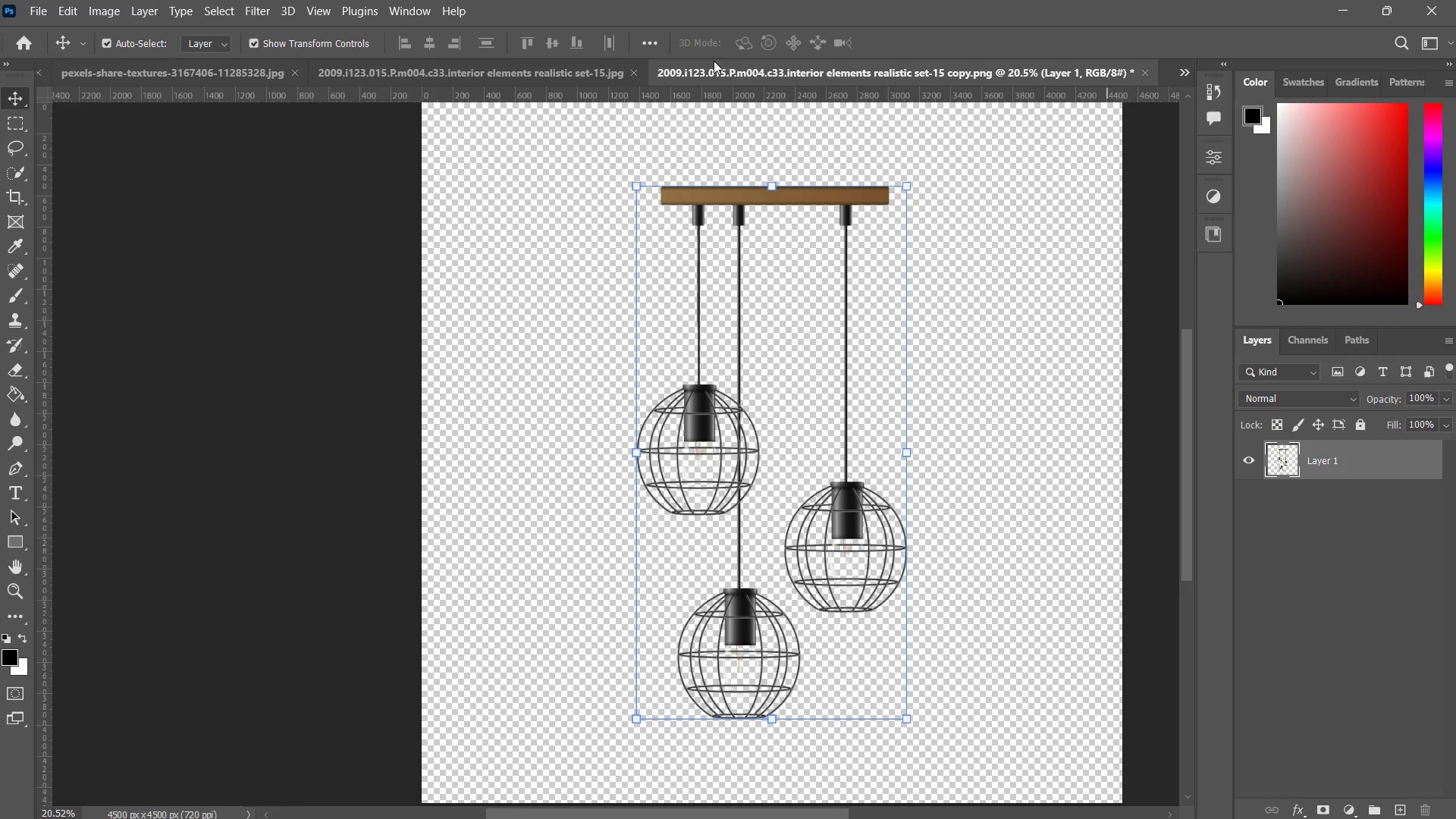 
key(Control+ControlLeft)
 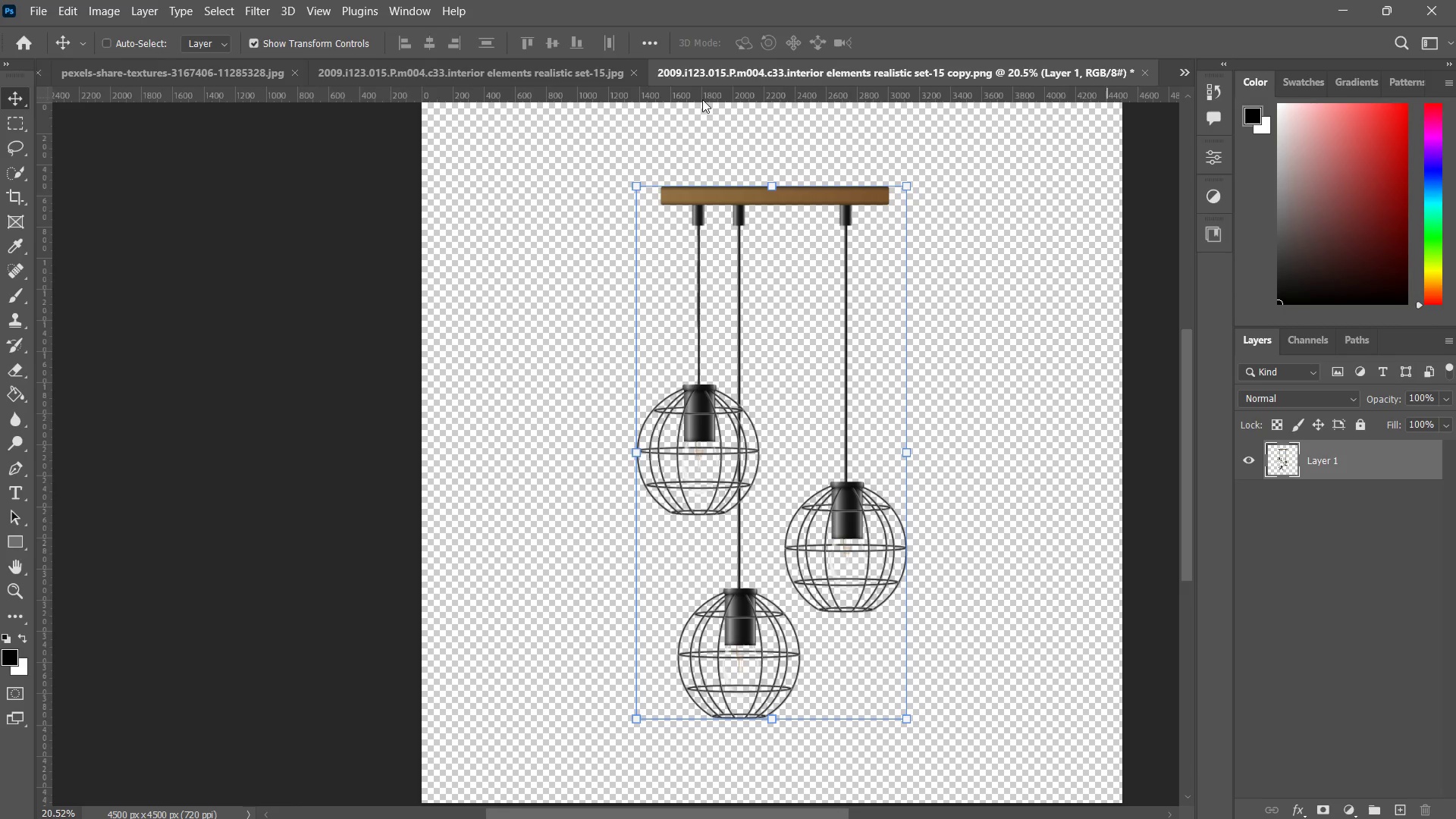 
key(Control+W)
 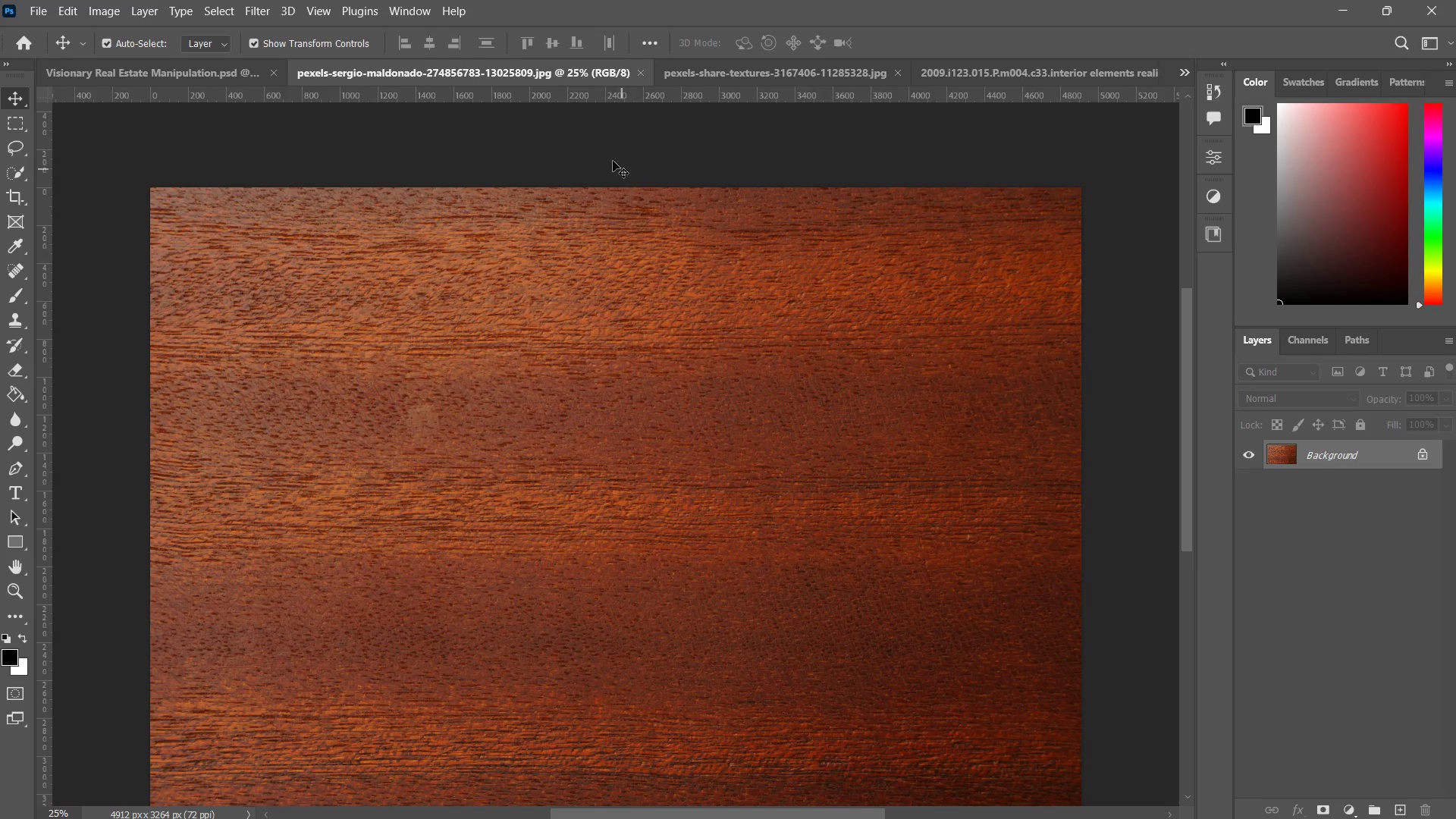 
left_click([720, 77])
 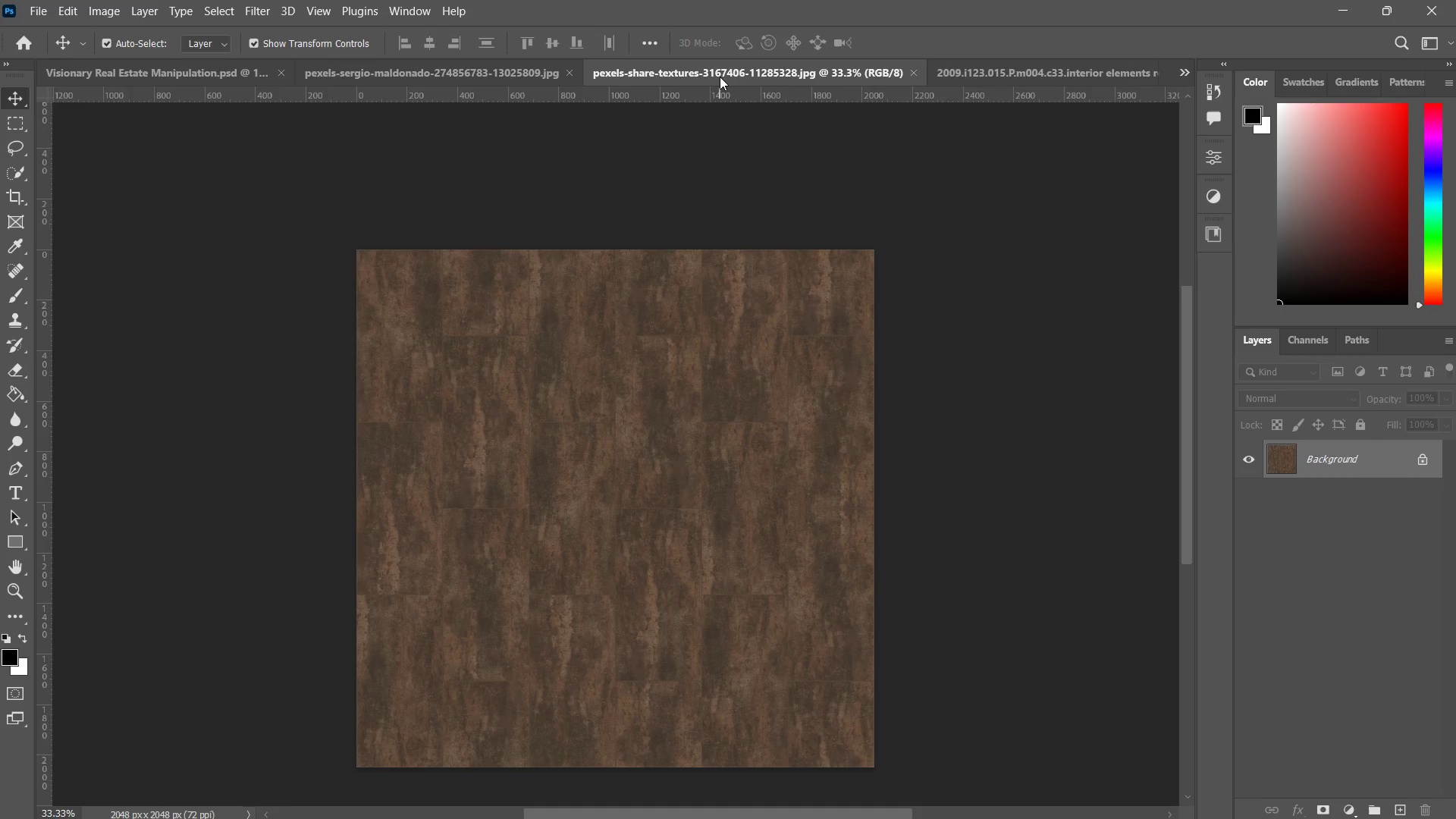 
key(Control+ControlLeft)
 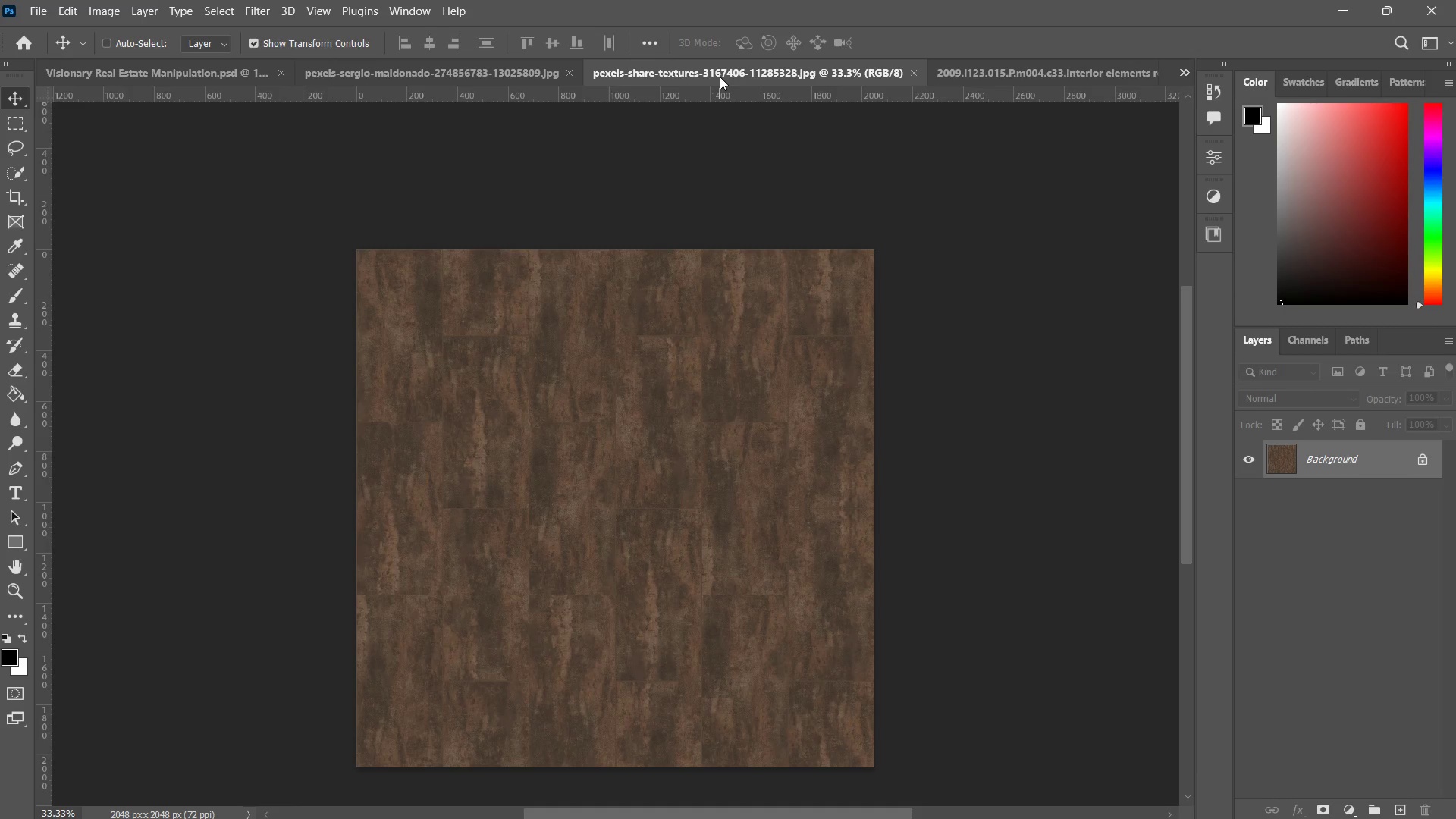 
key(Control+W)
 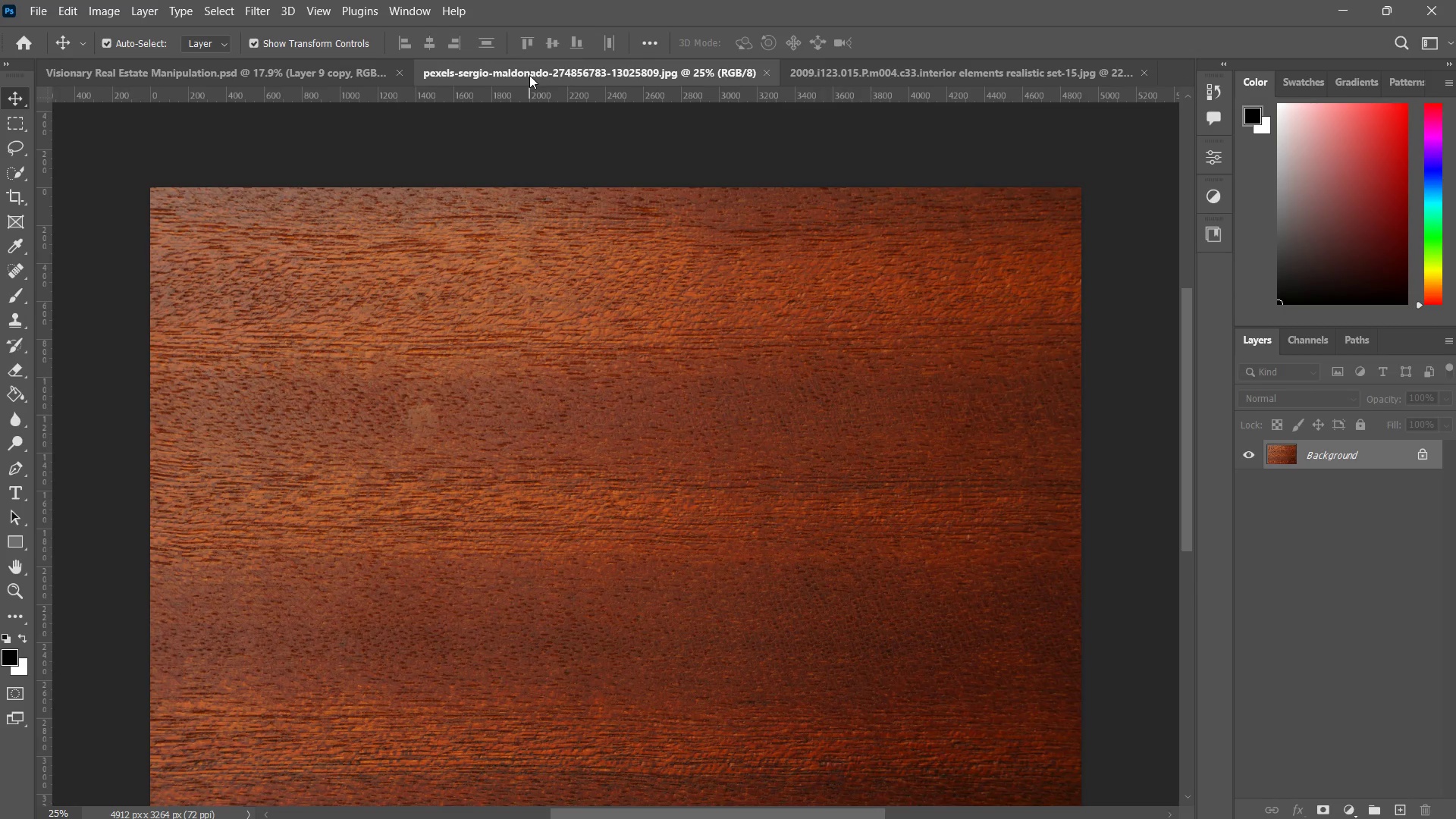 
left_click([529, 75])
 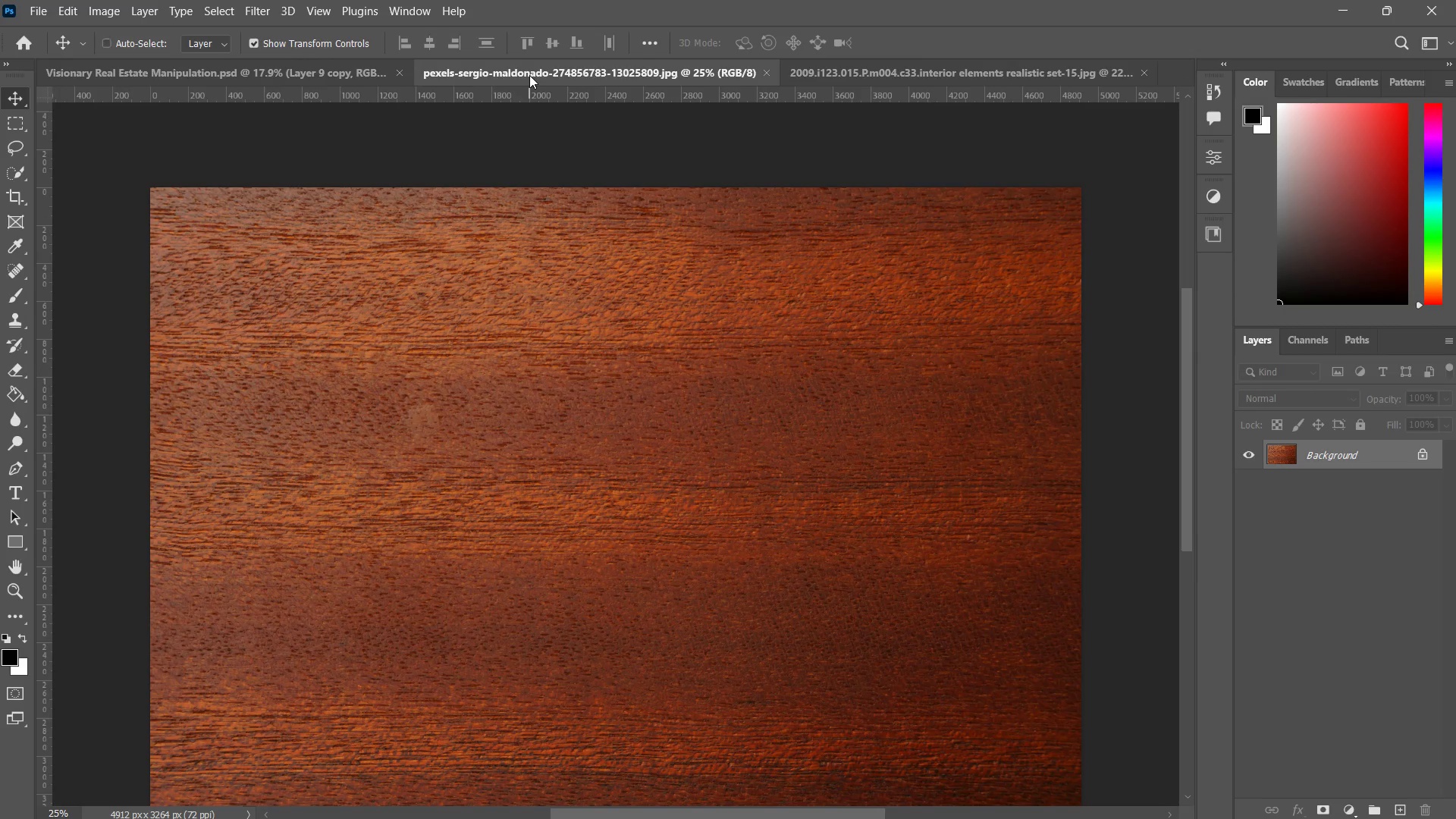 
key(Control+W)
 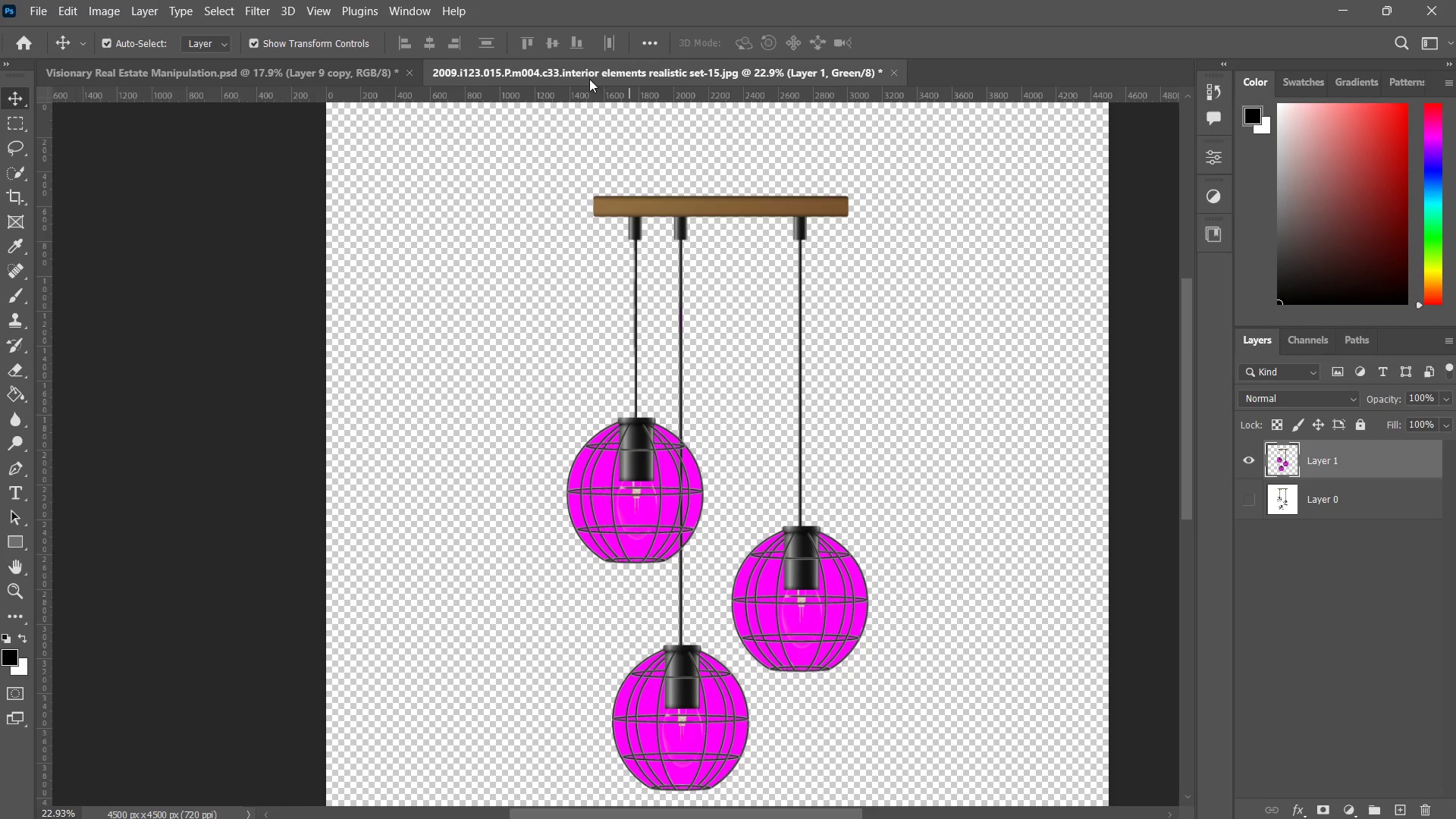 
scroll: coordinate [639, 308], scroll_direction: up, amount: 6.0
 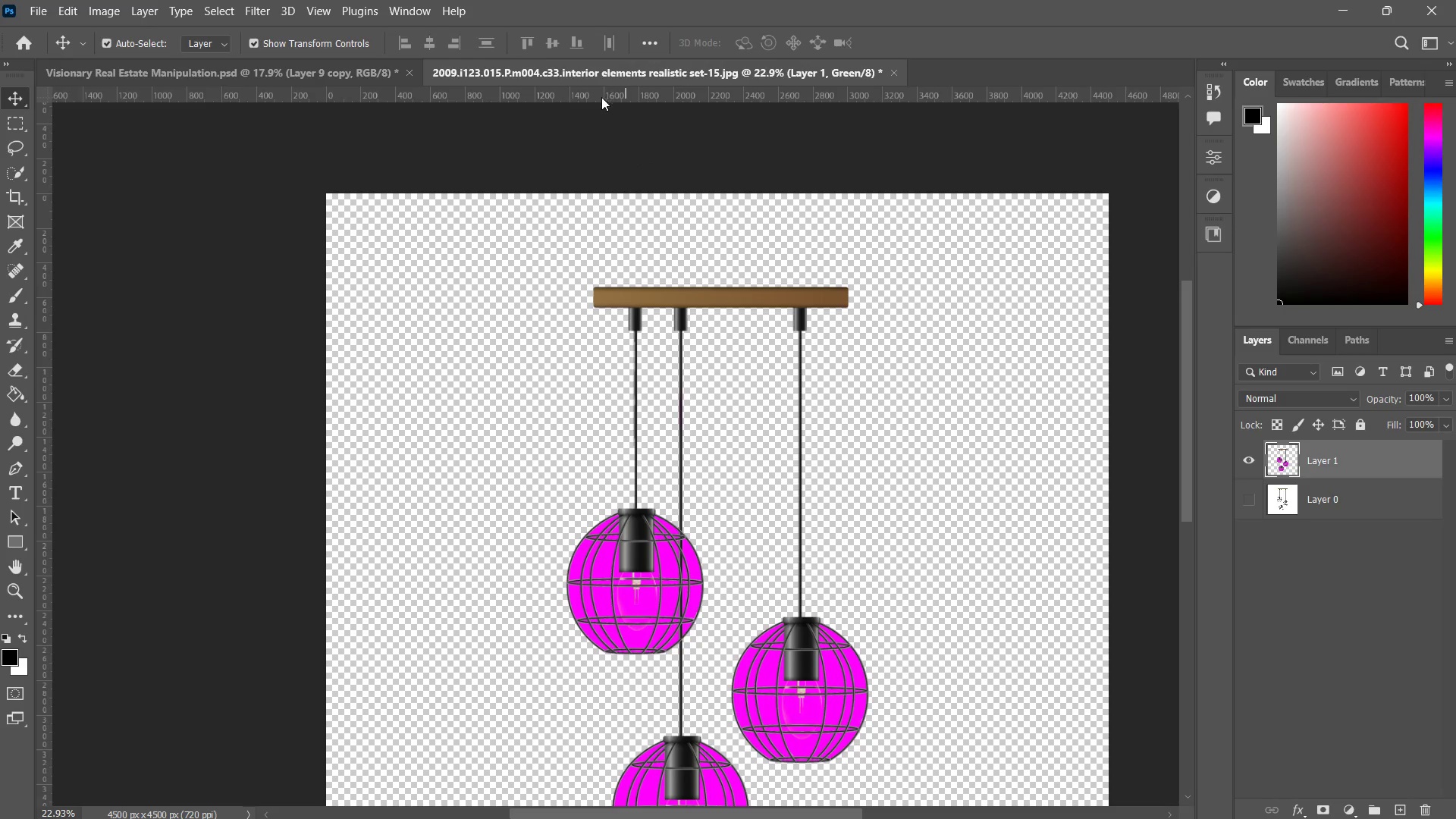 
key(Control+W)
 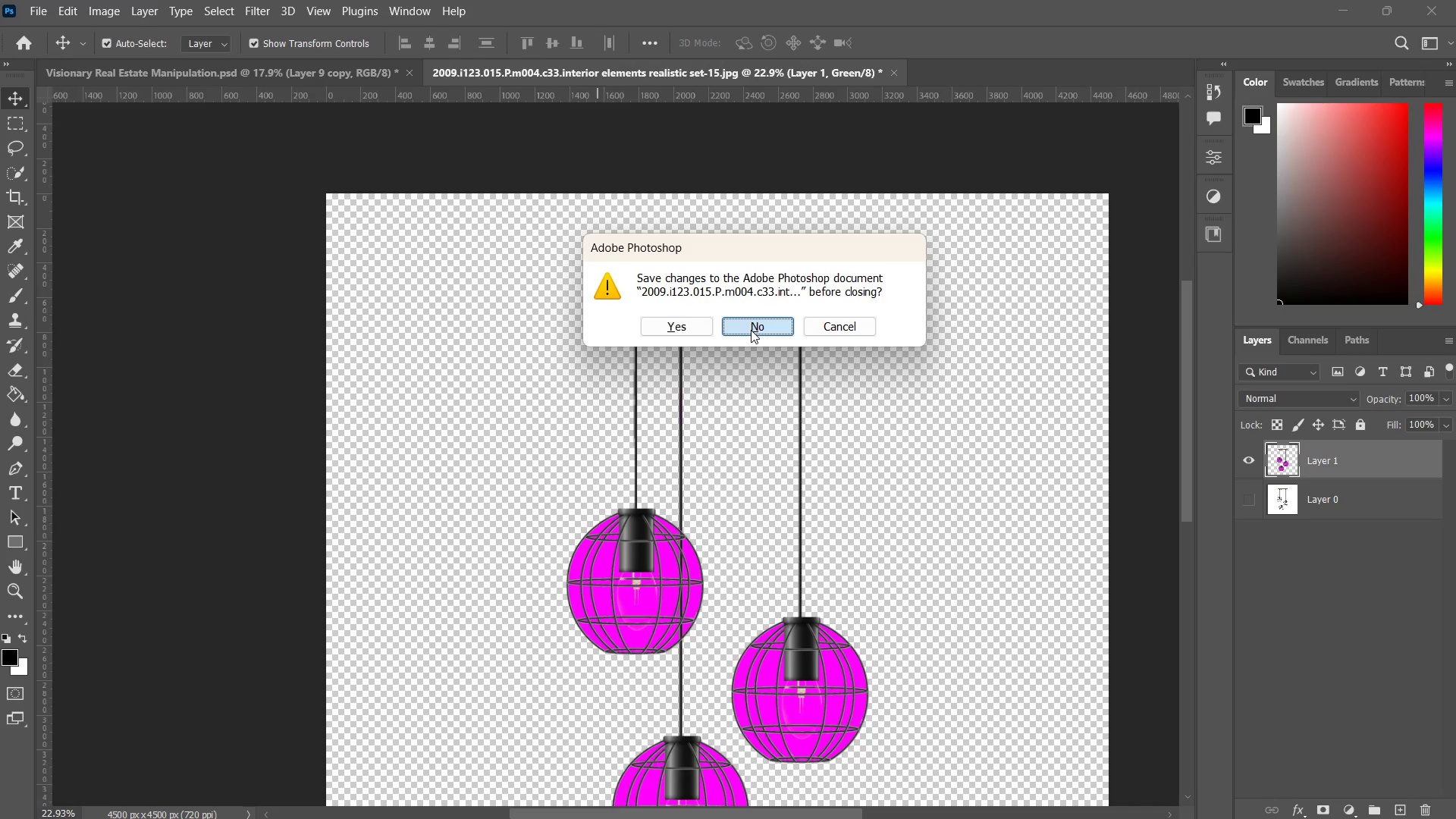 
left_click([751, 330])
 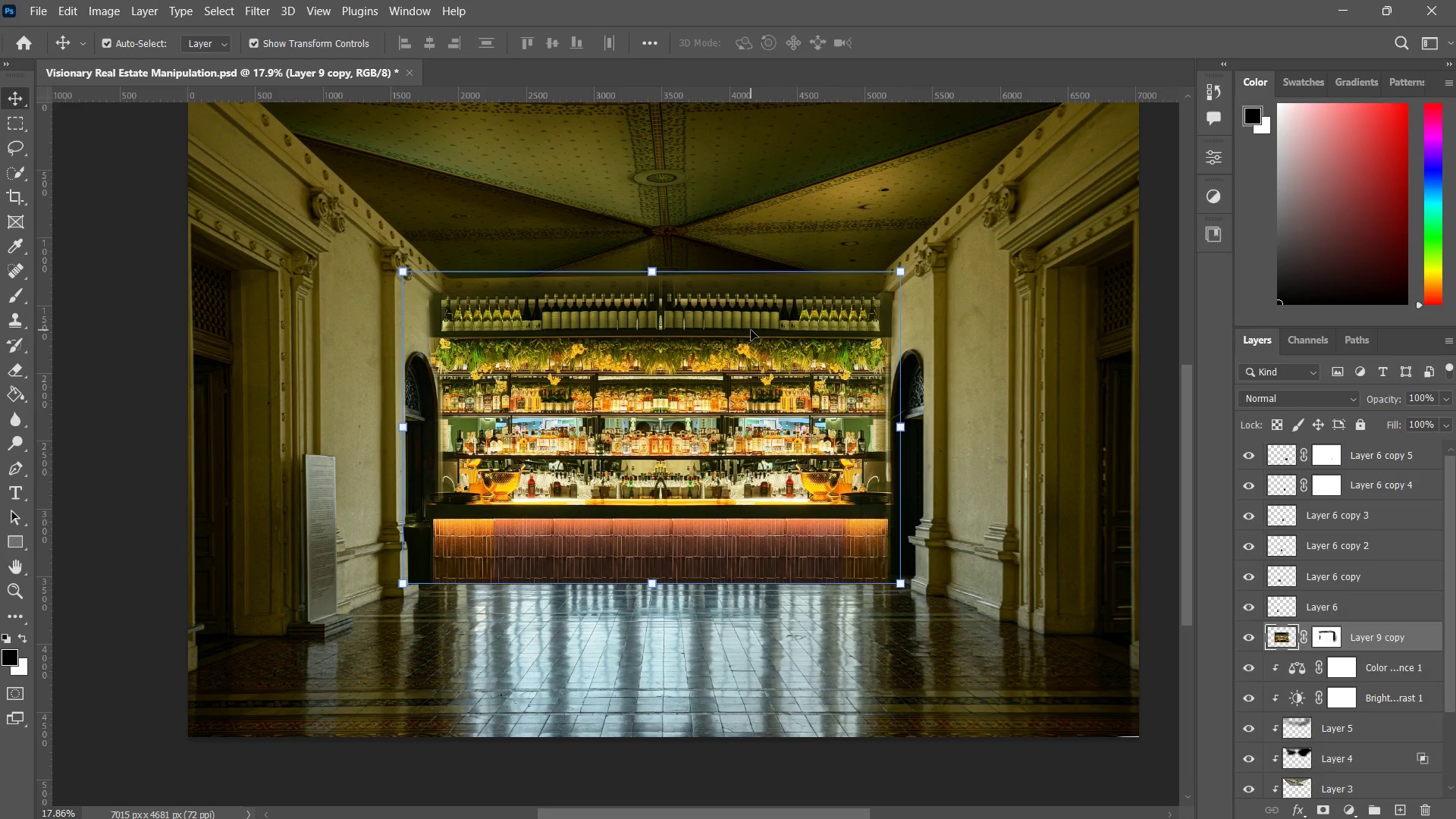 
key(Alt+Tab)
 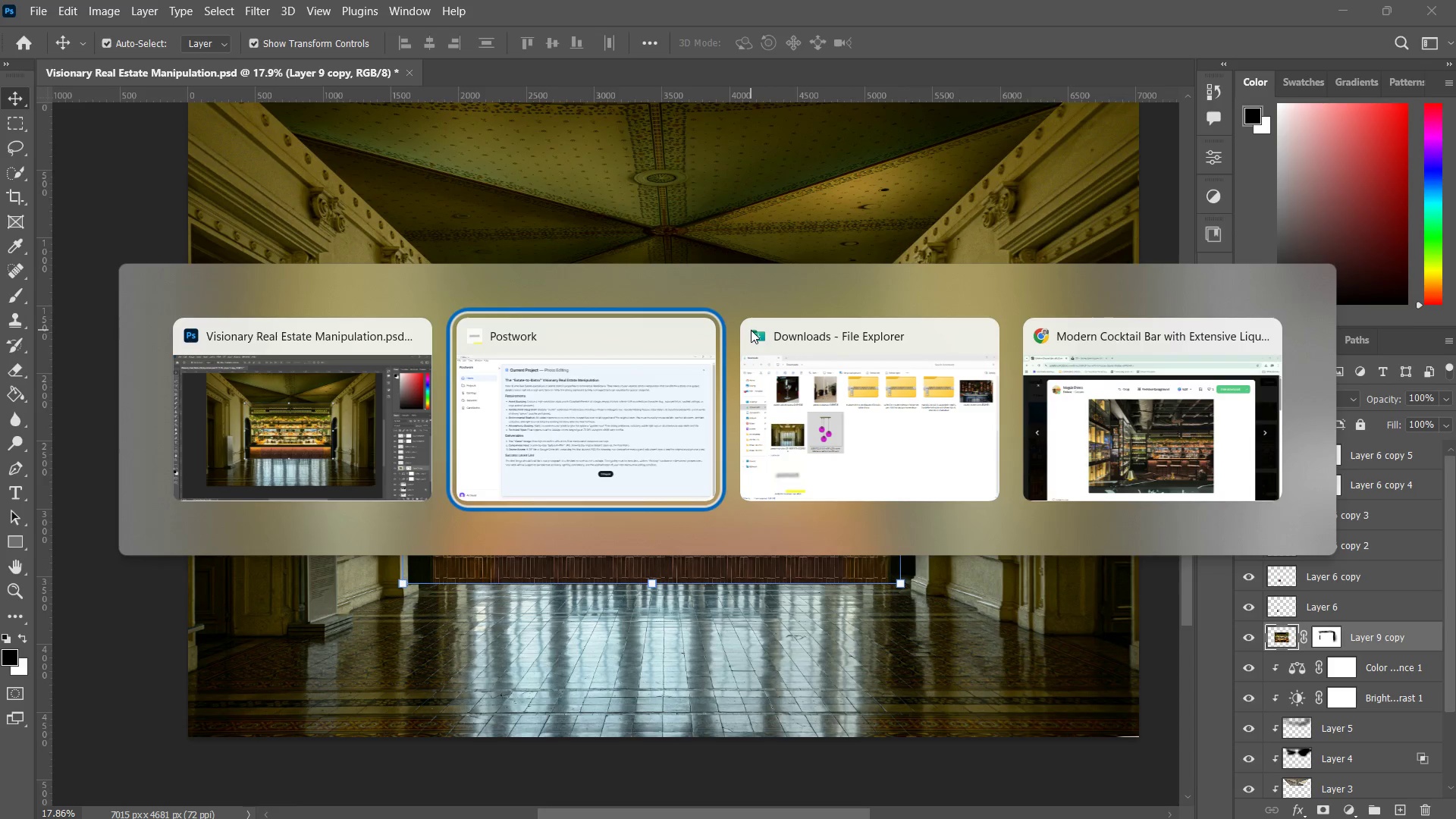 
key(Alt+Tab)
 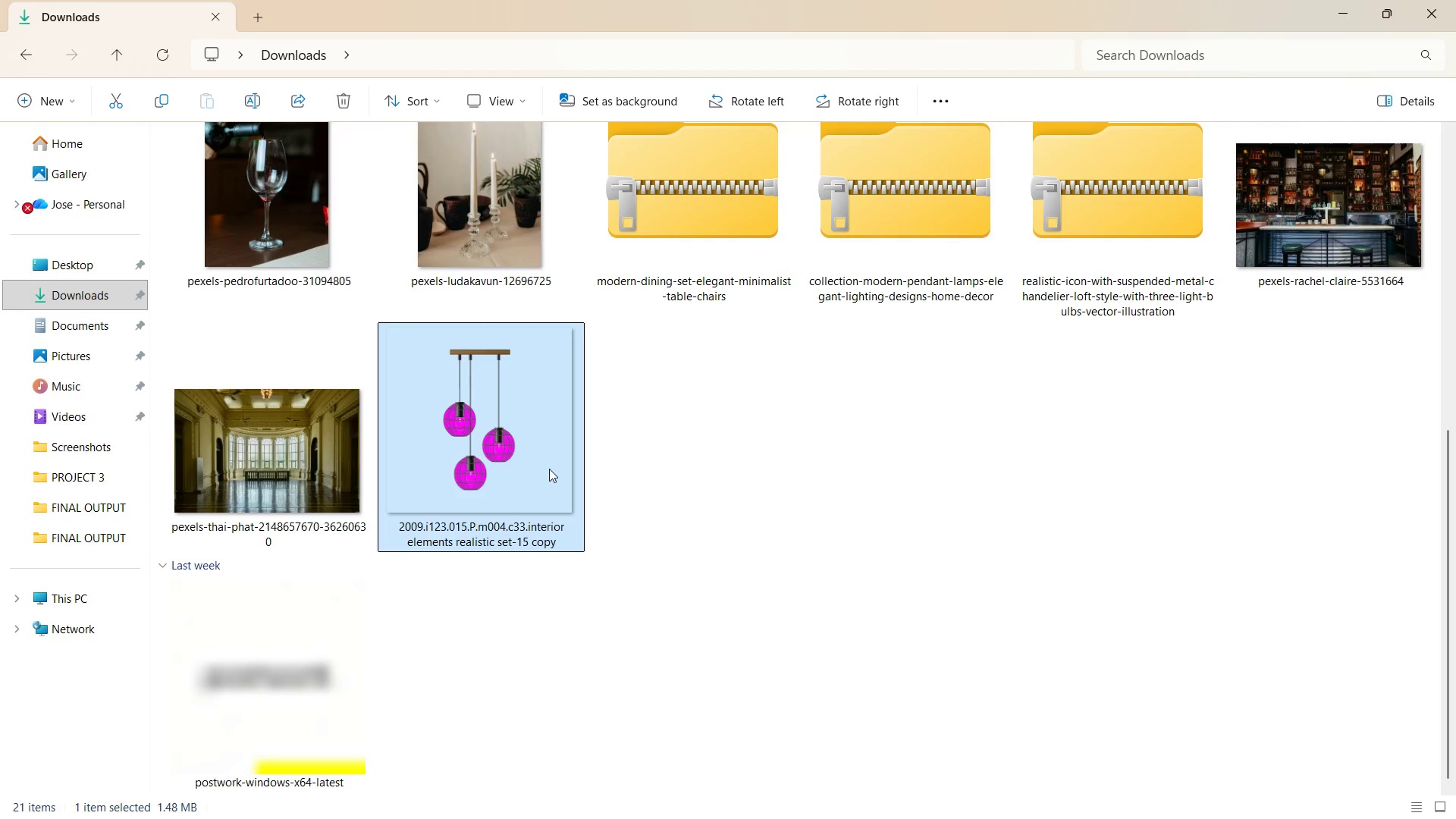 
left_click([507, 434])
 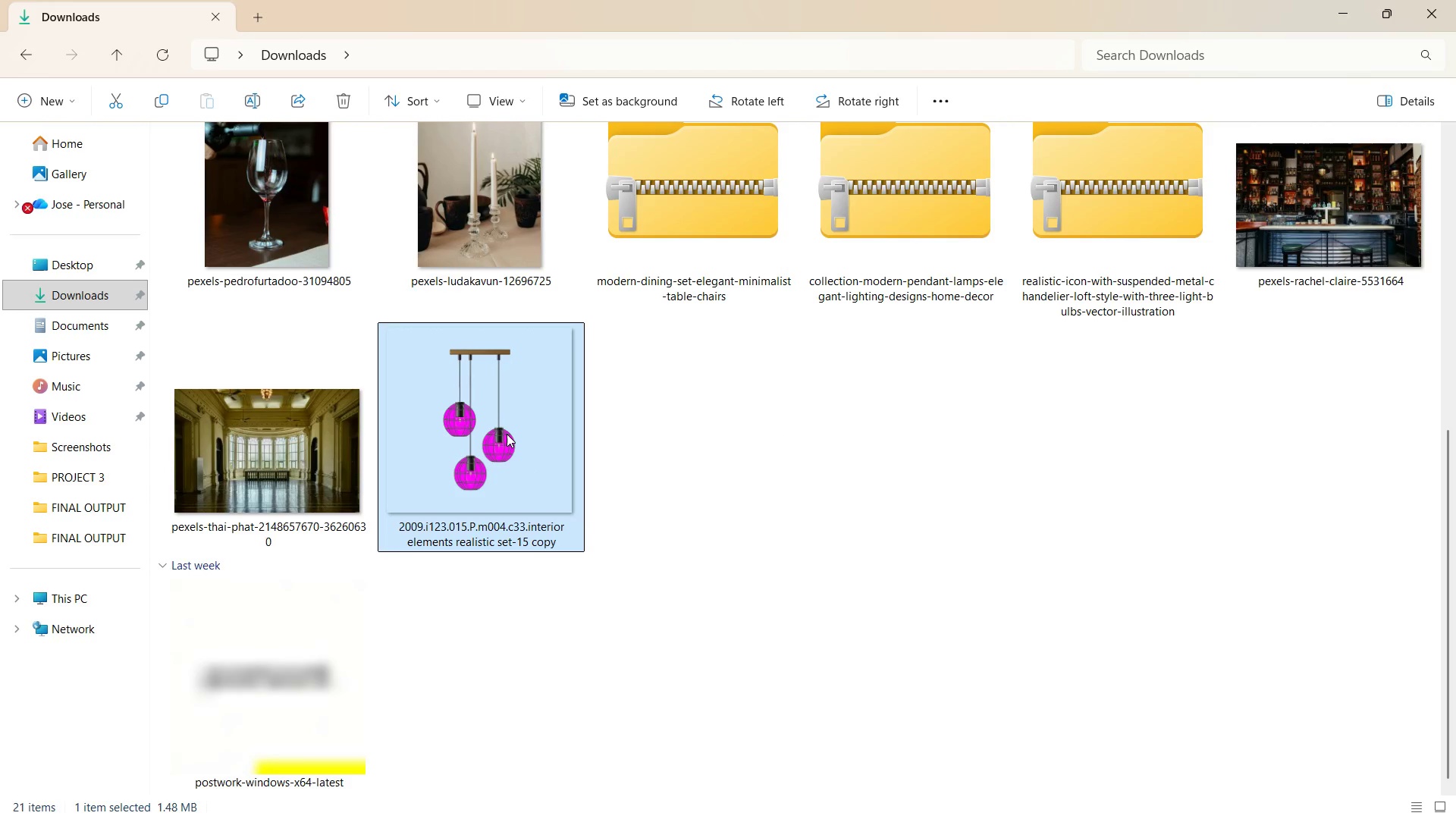 
right_click([507, 434])
 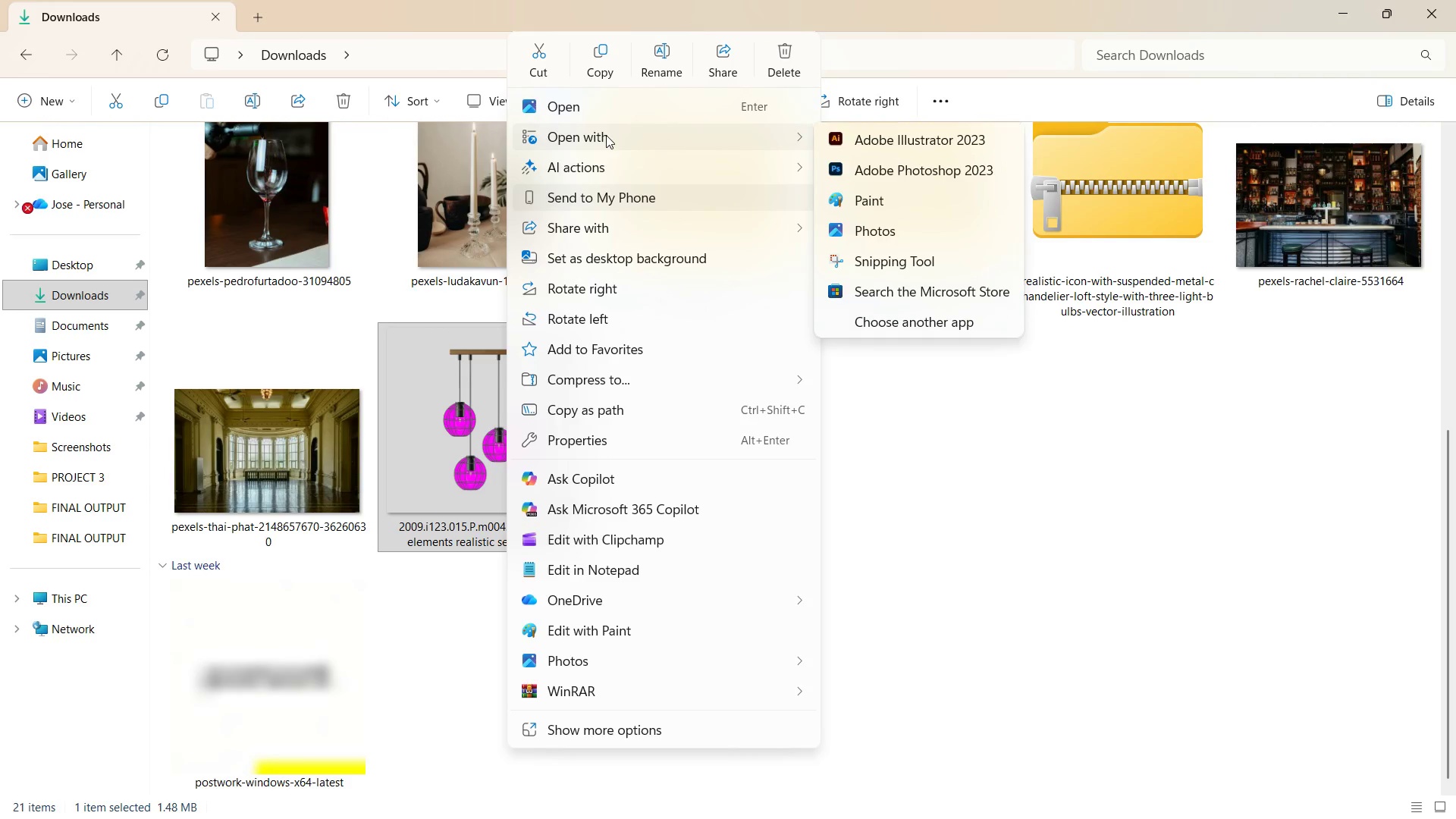 
left_click([877, 166])
 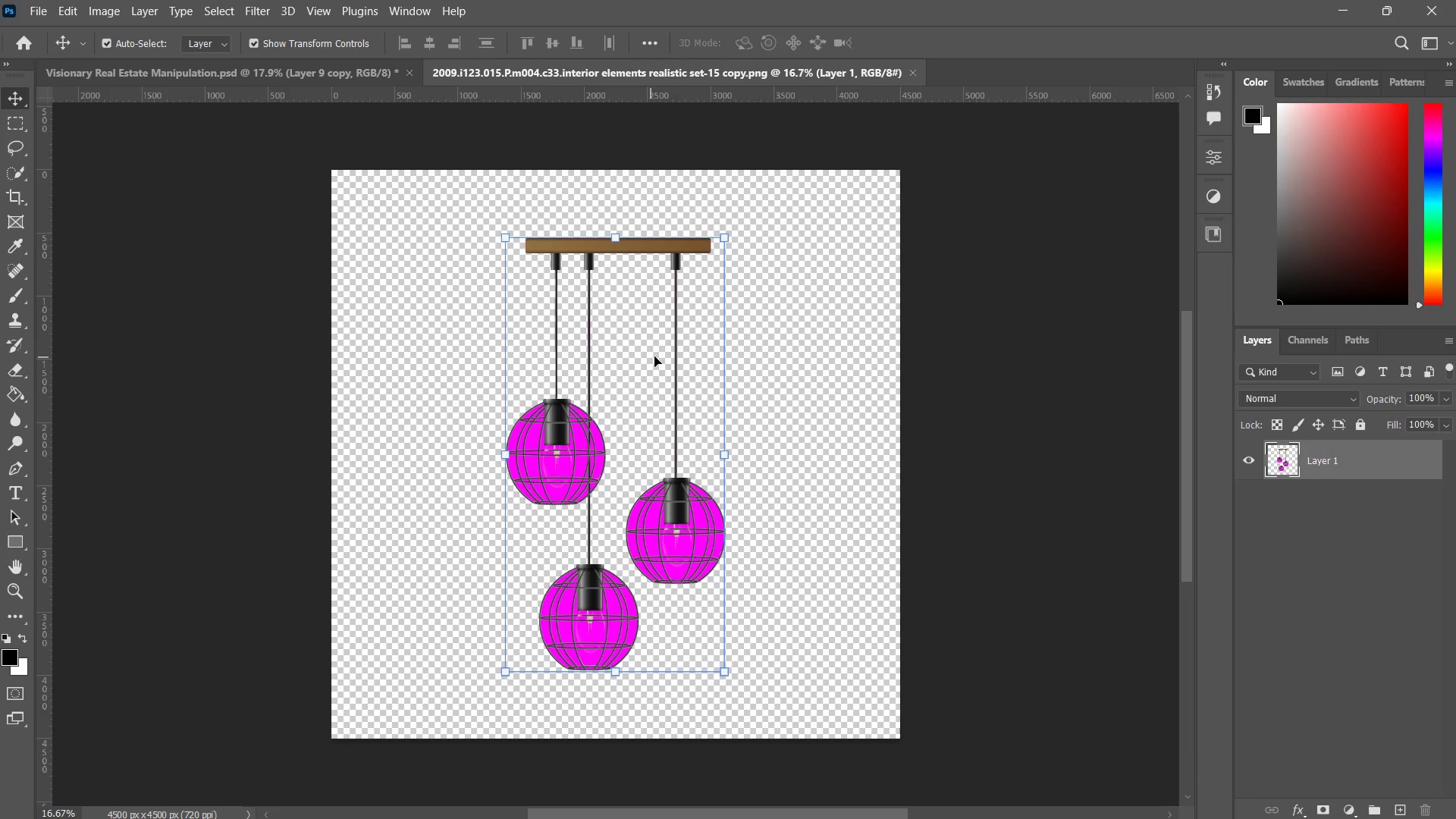 
left_click_drag(start_coordinate=[576, 446], to_coordinate=[585, 434])
 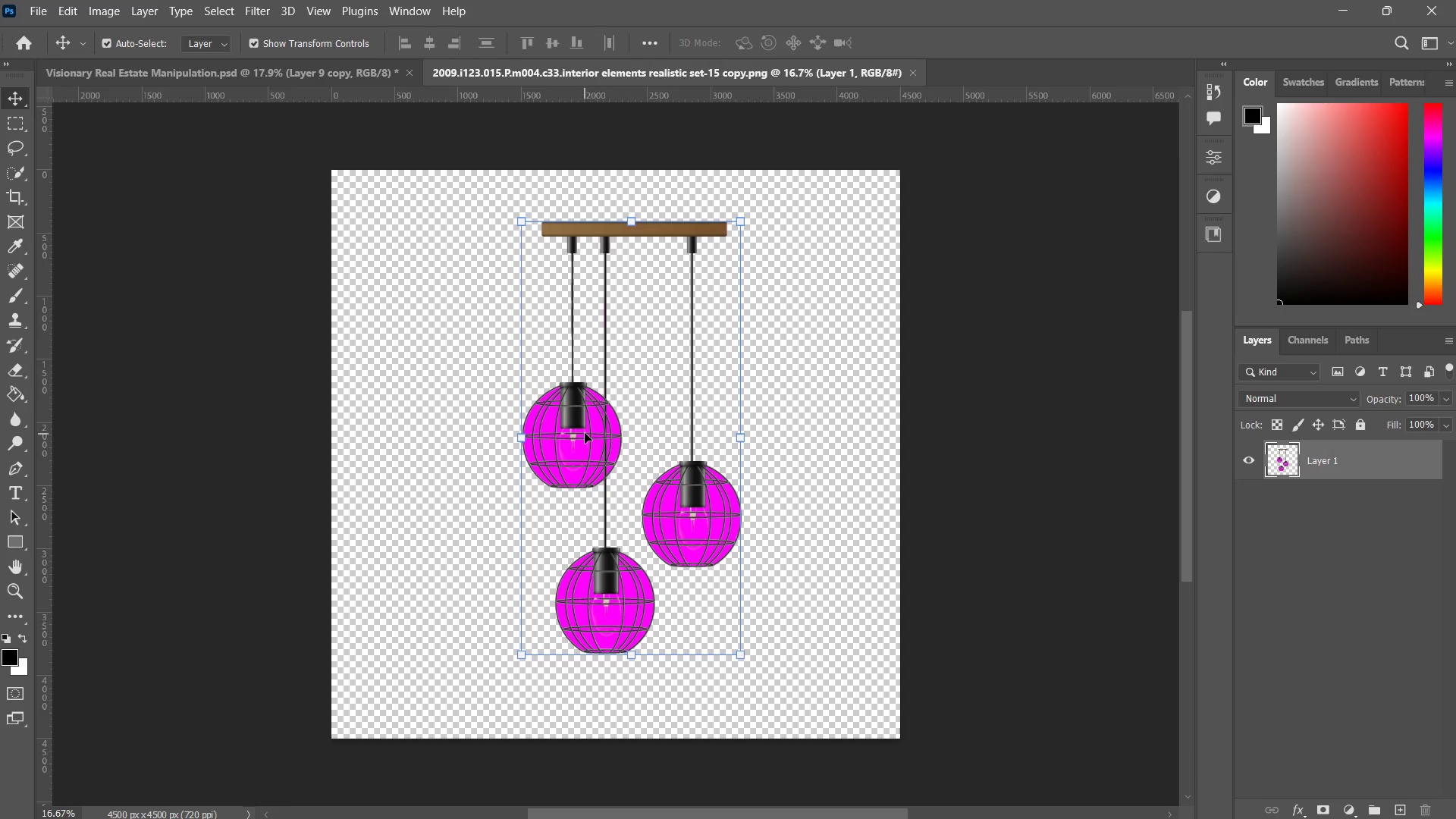 
key(Control+ControlLeft)
 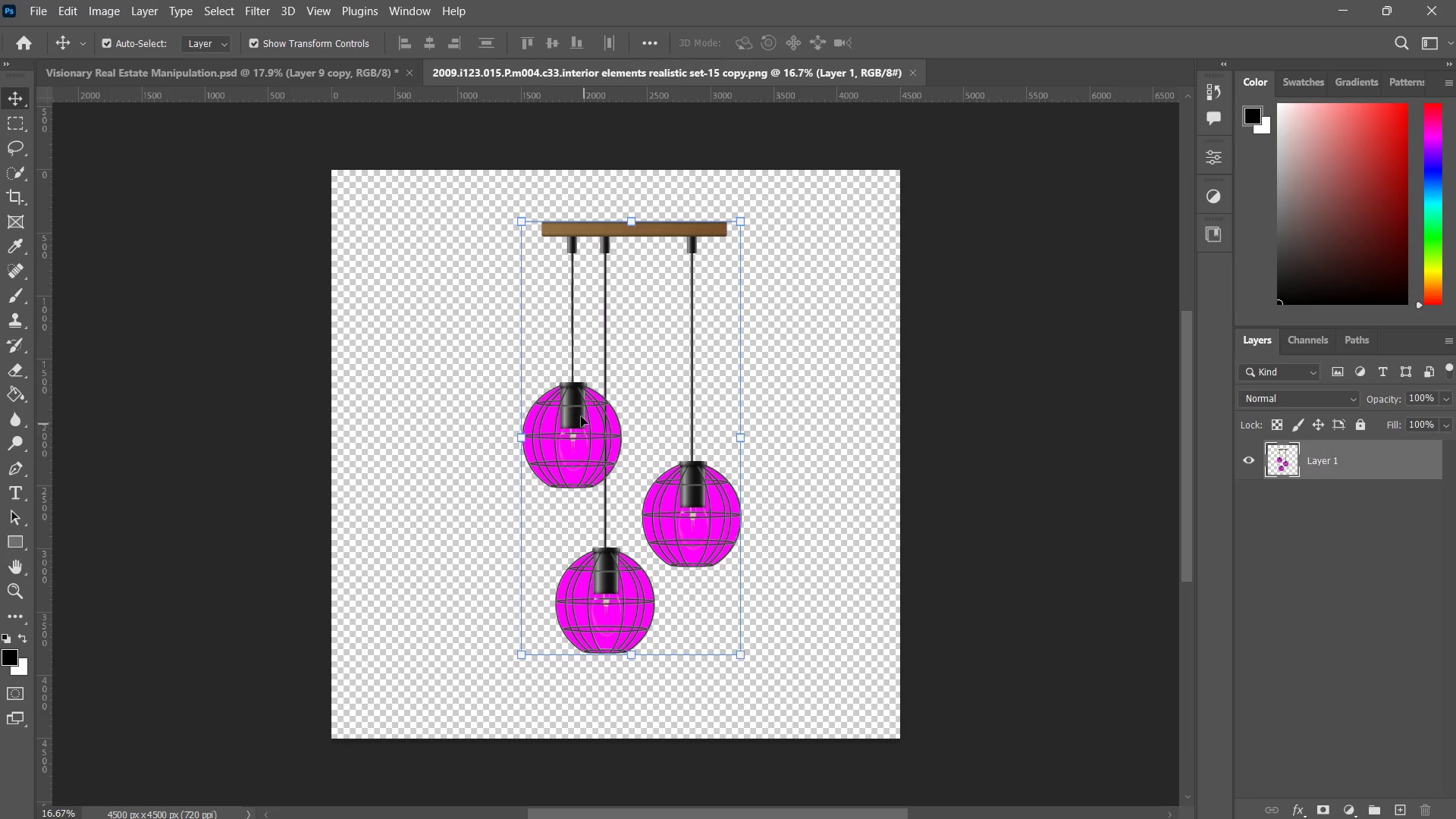 
key(Control+Z)
 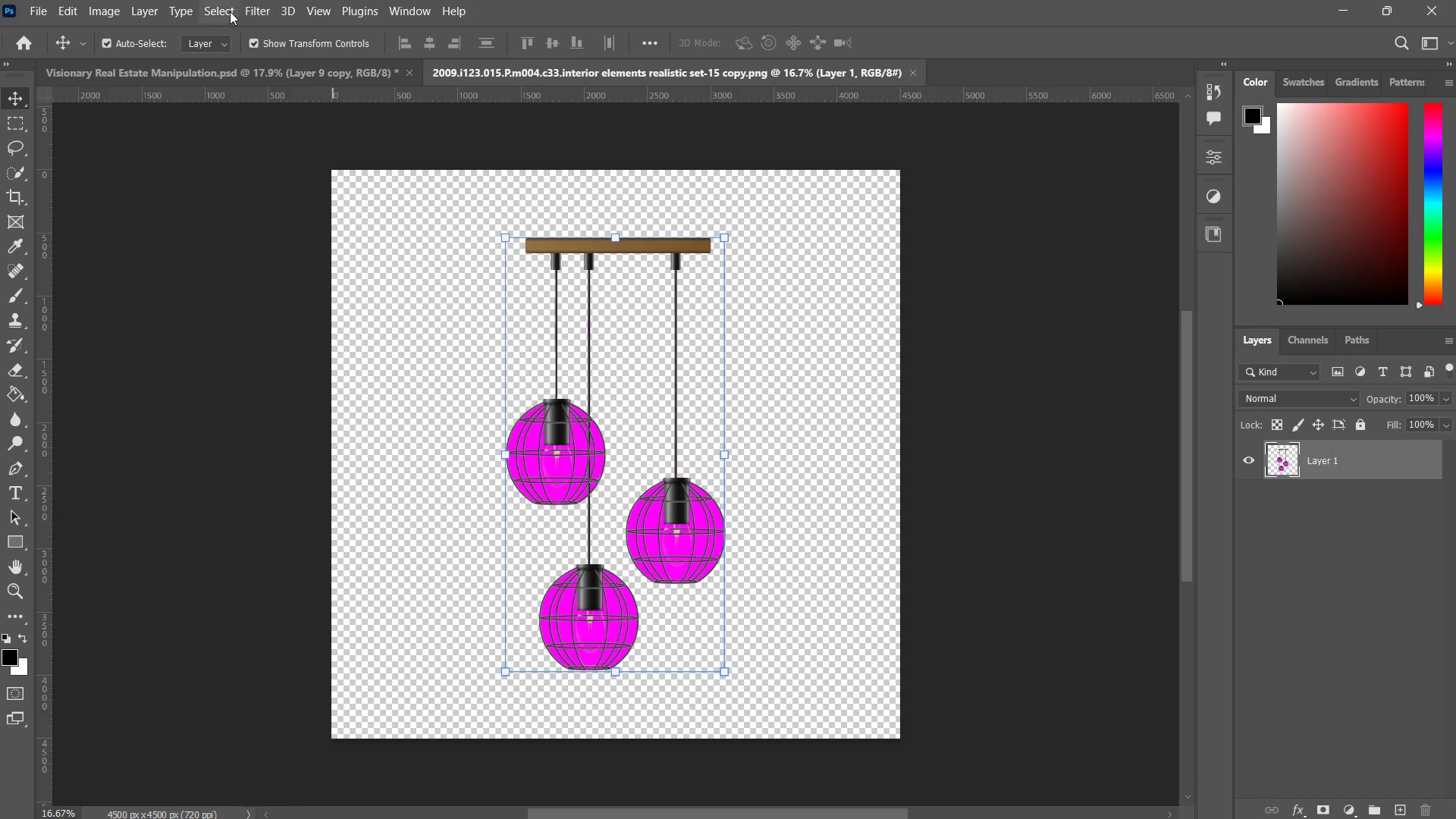 
left_click([252, 6])
 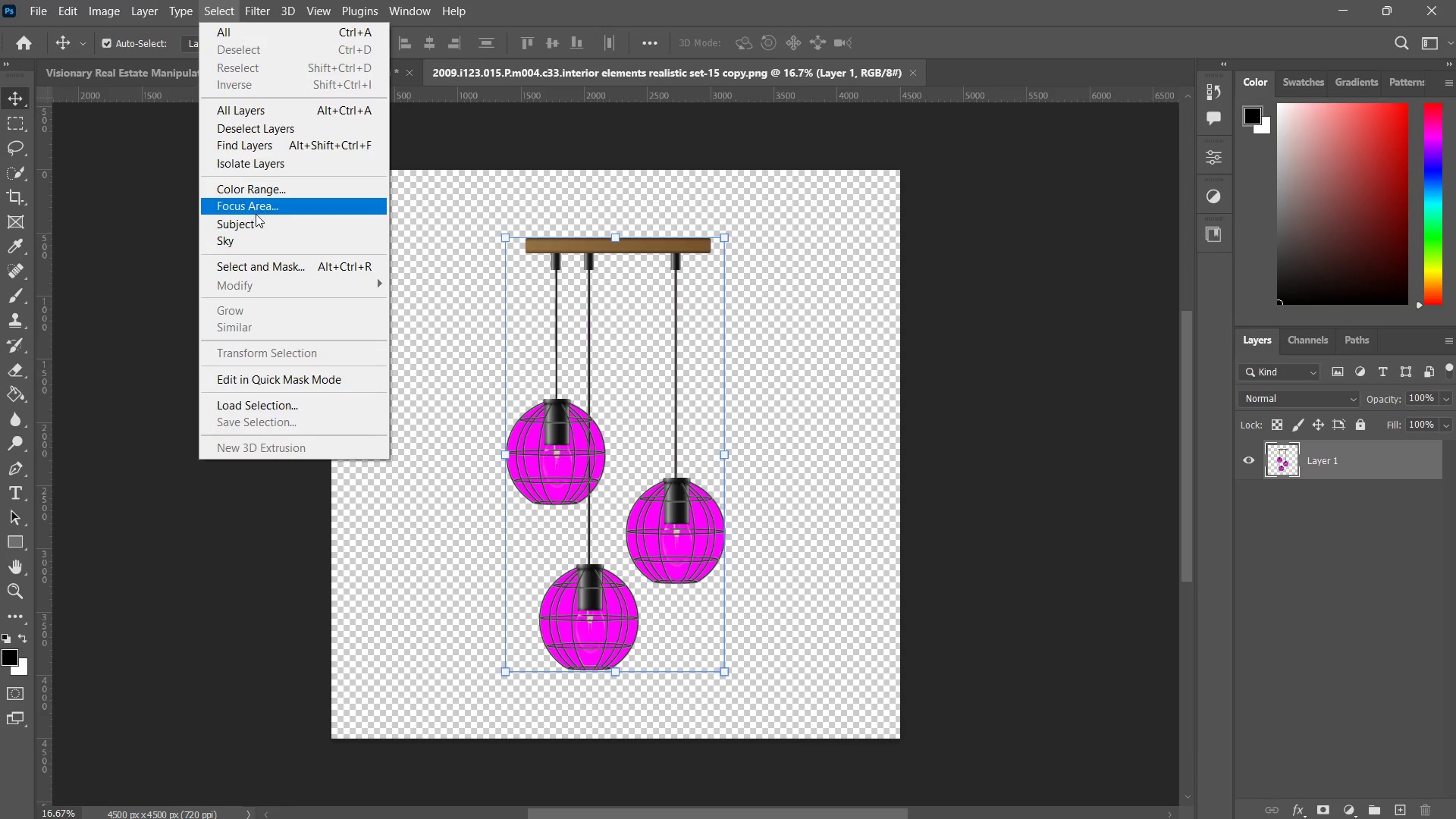 
left_click([256, 195])
 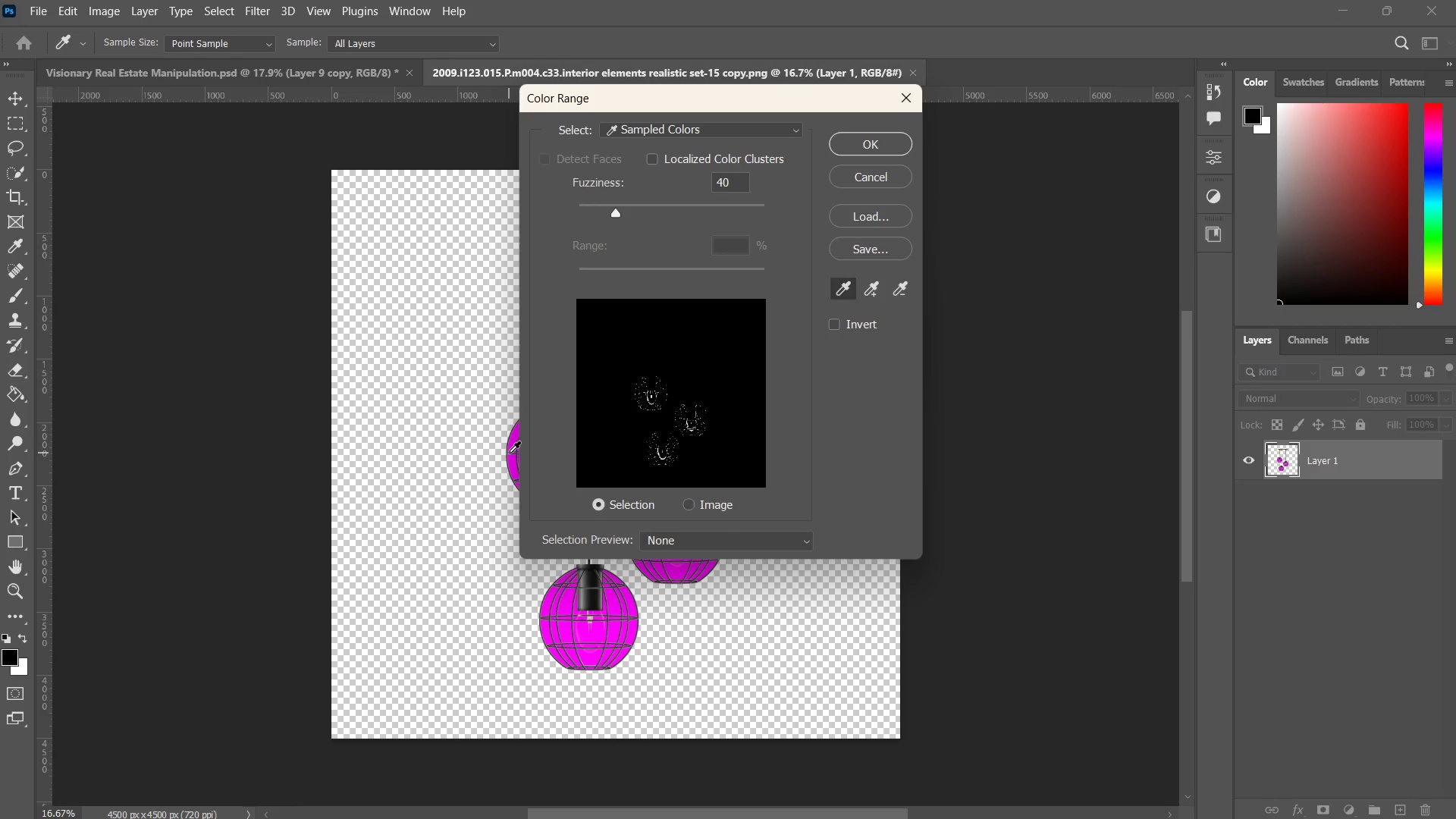 
left_click([510, 443])
 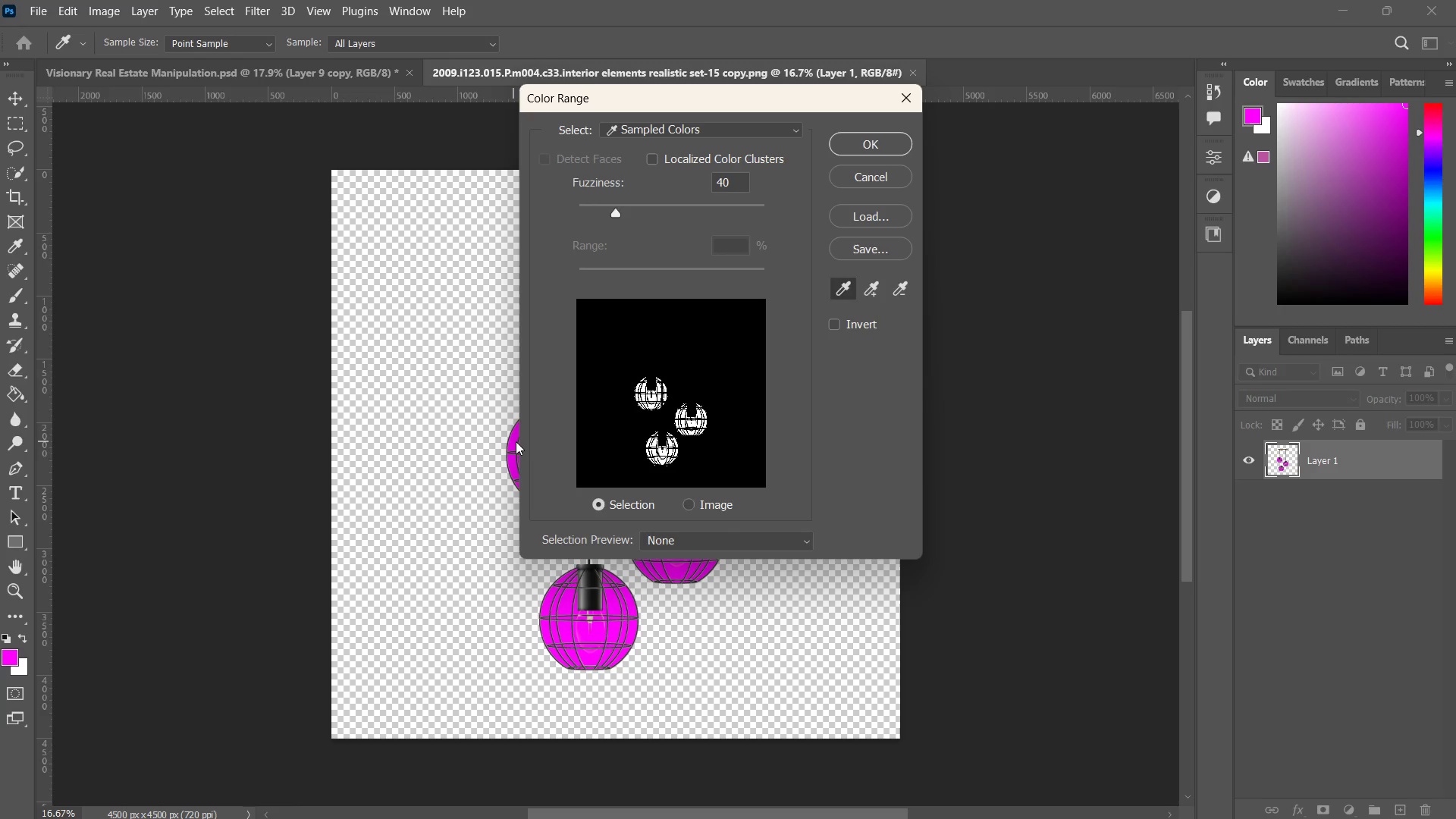 
left_click([516, 441])
 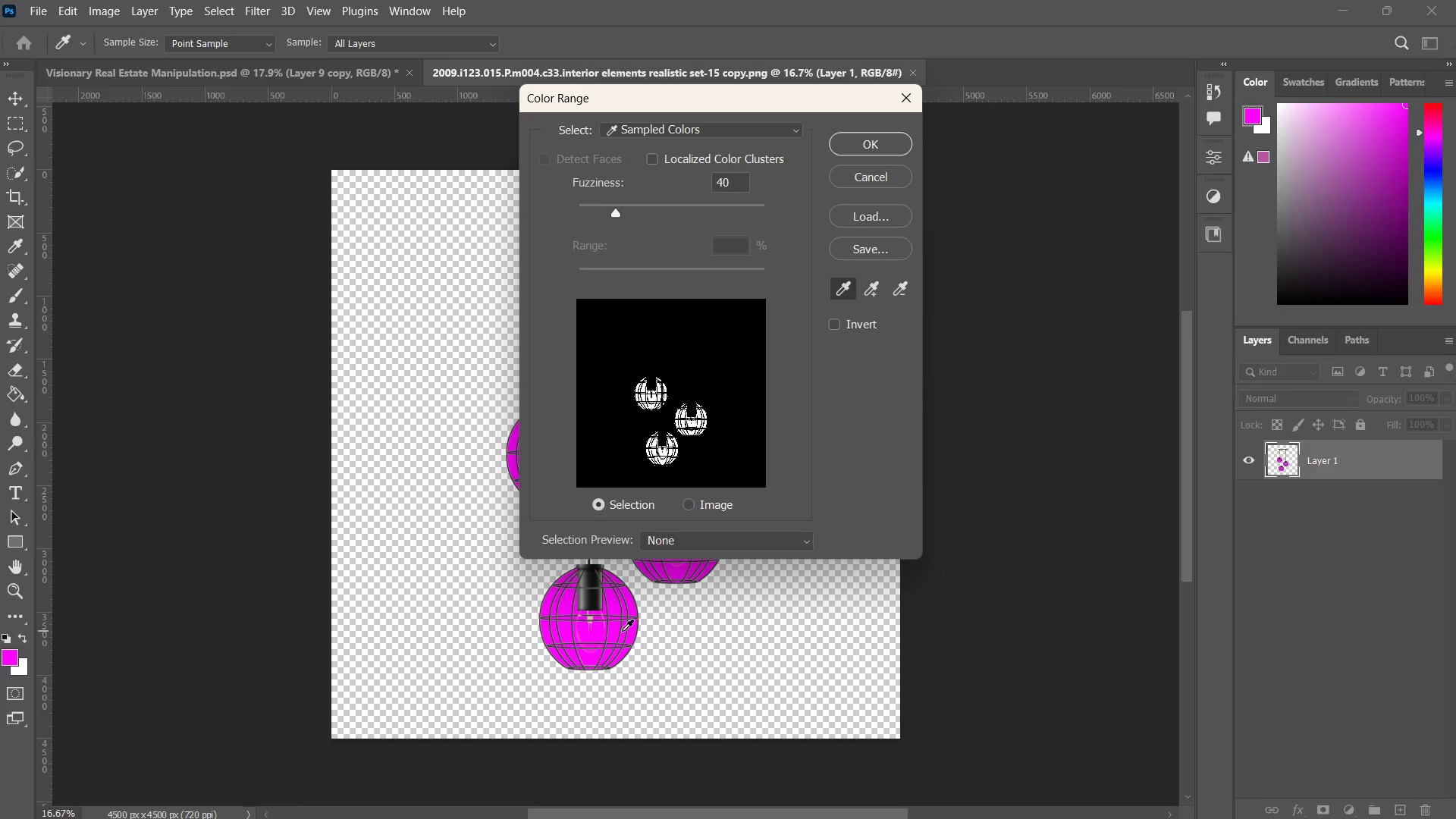 
left_click([616, 628])
 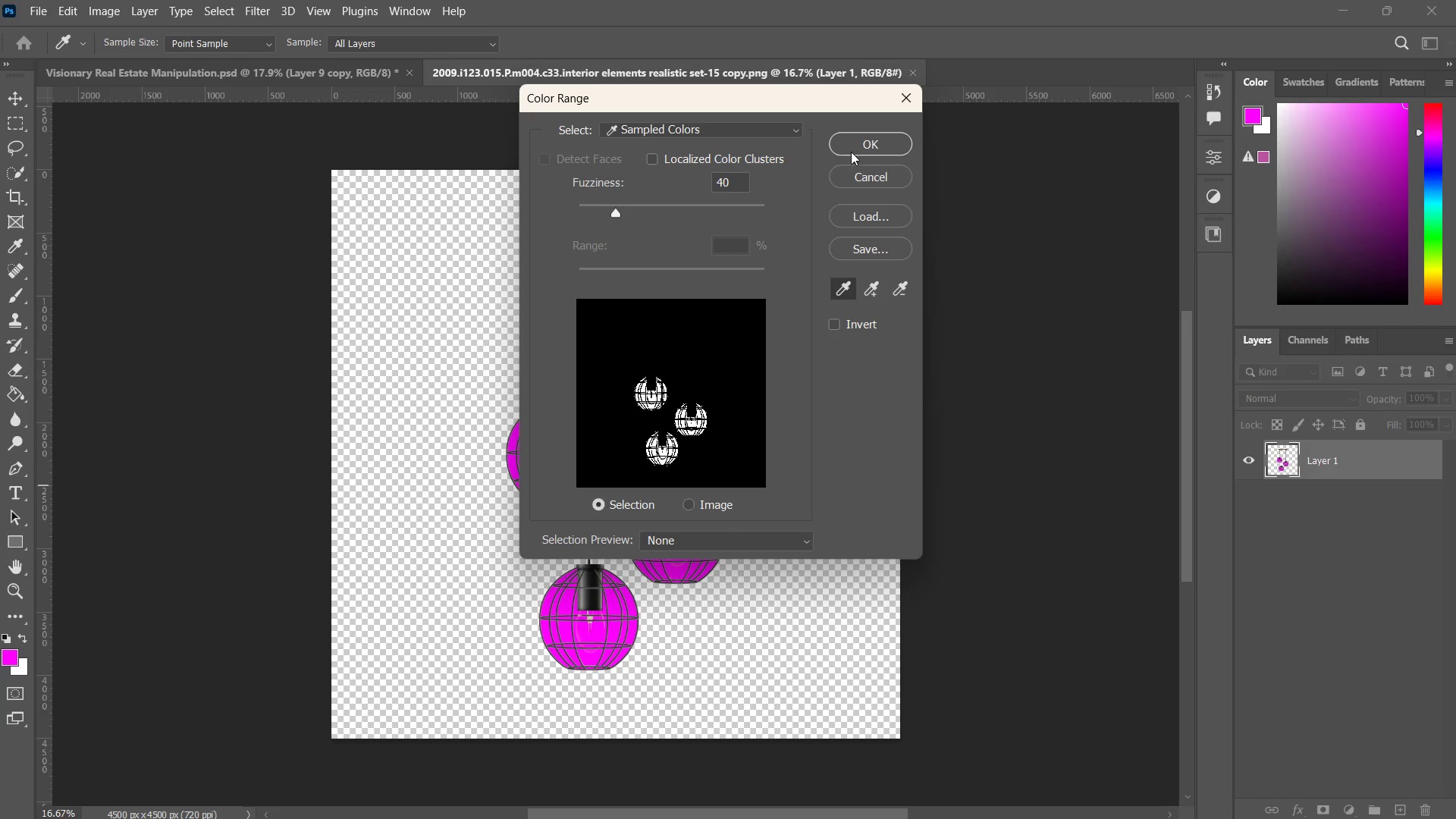 
left_click([854, 145])
 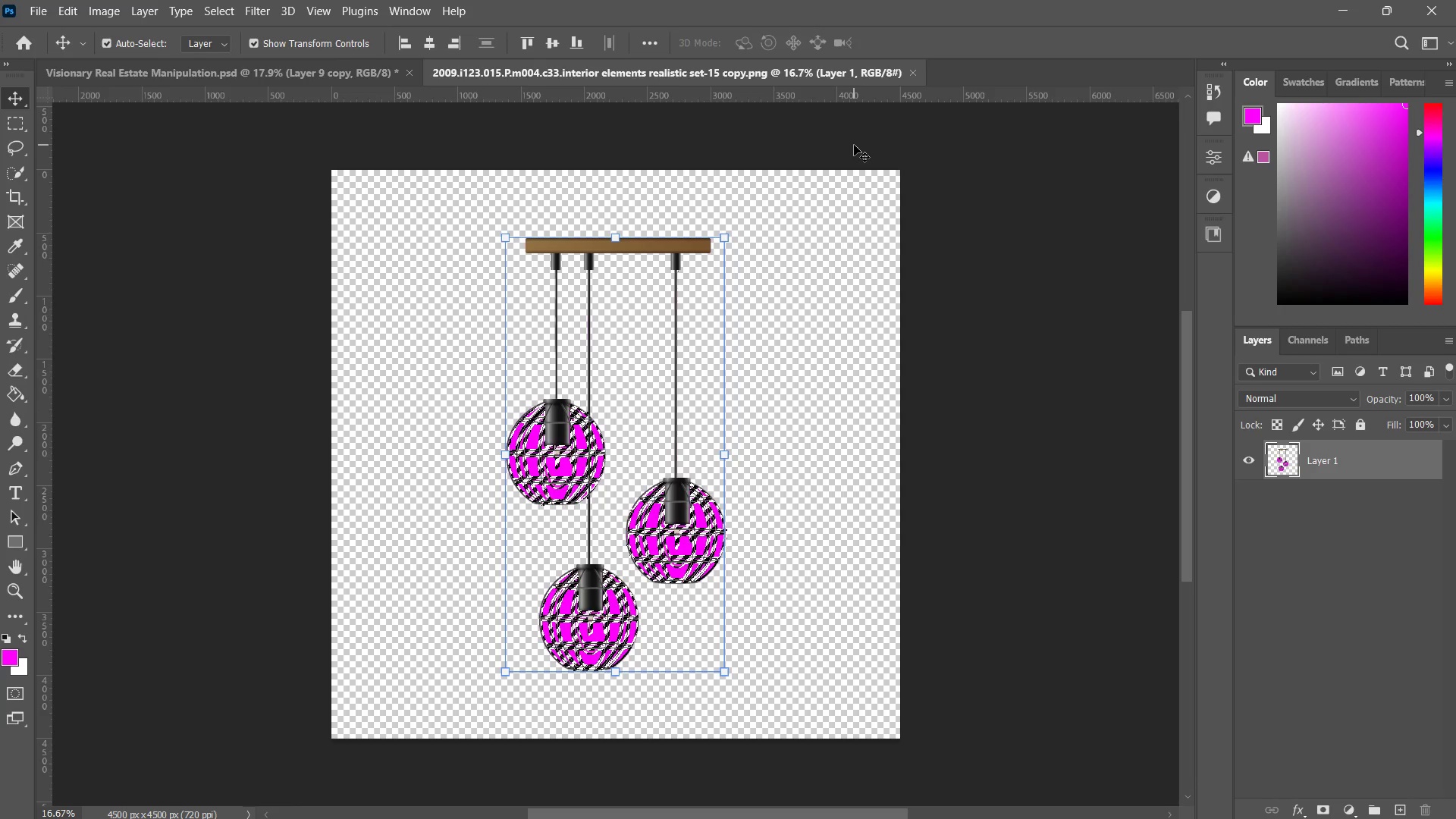 
key(Delete)
 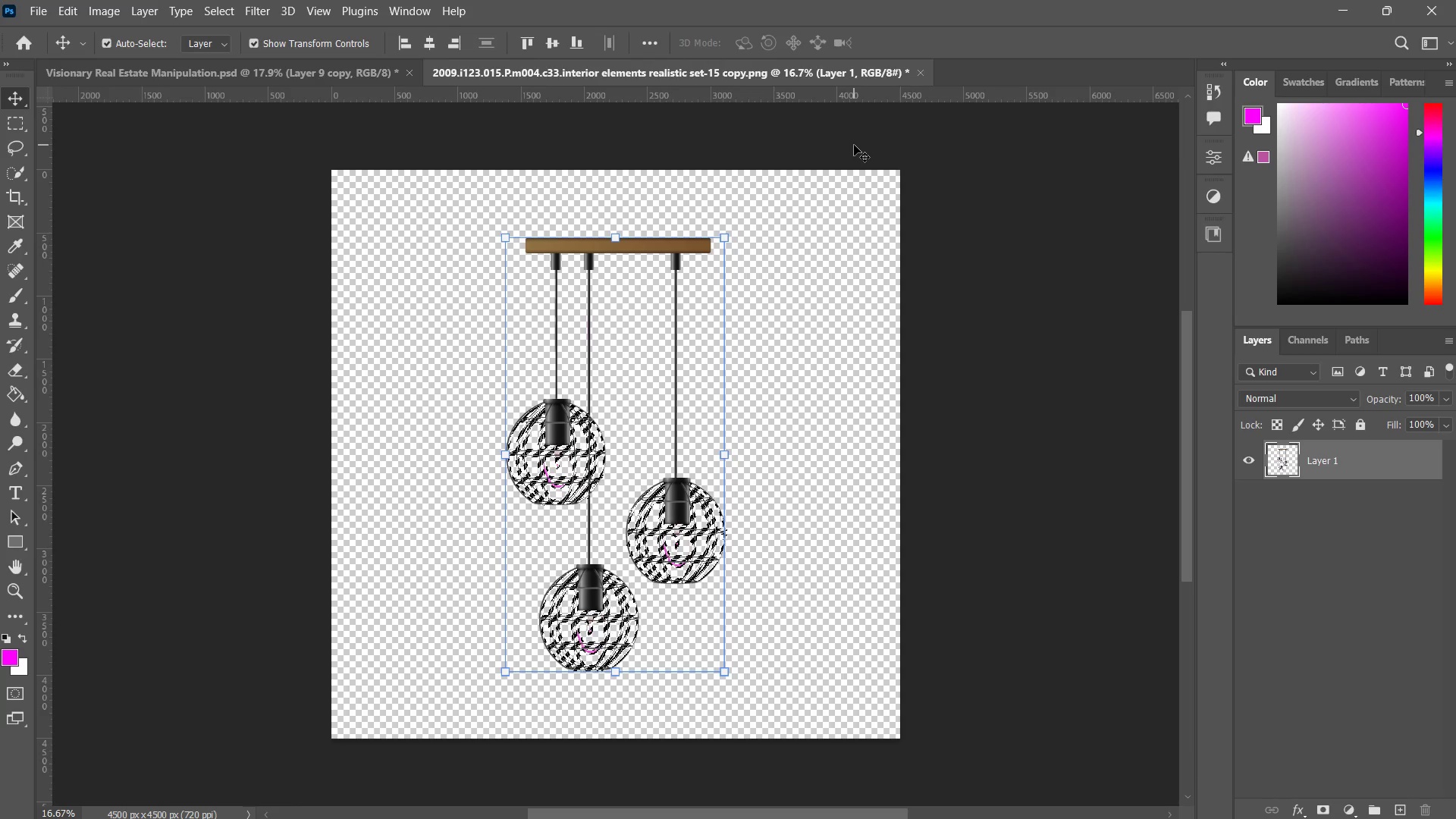 
key(Control+D)
 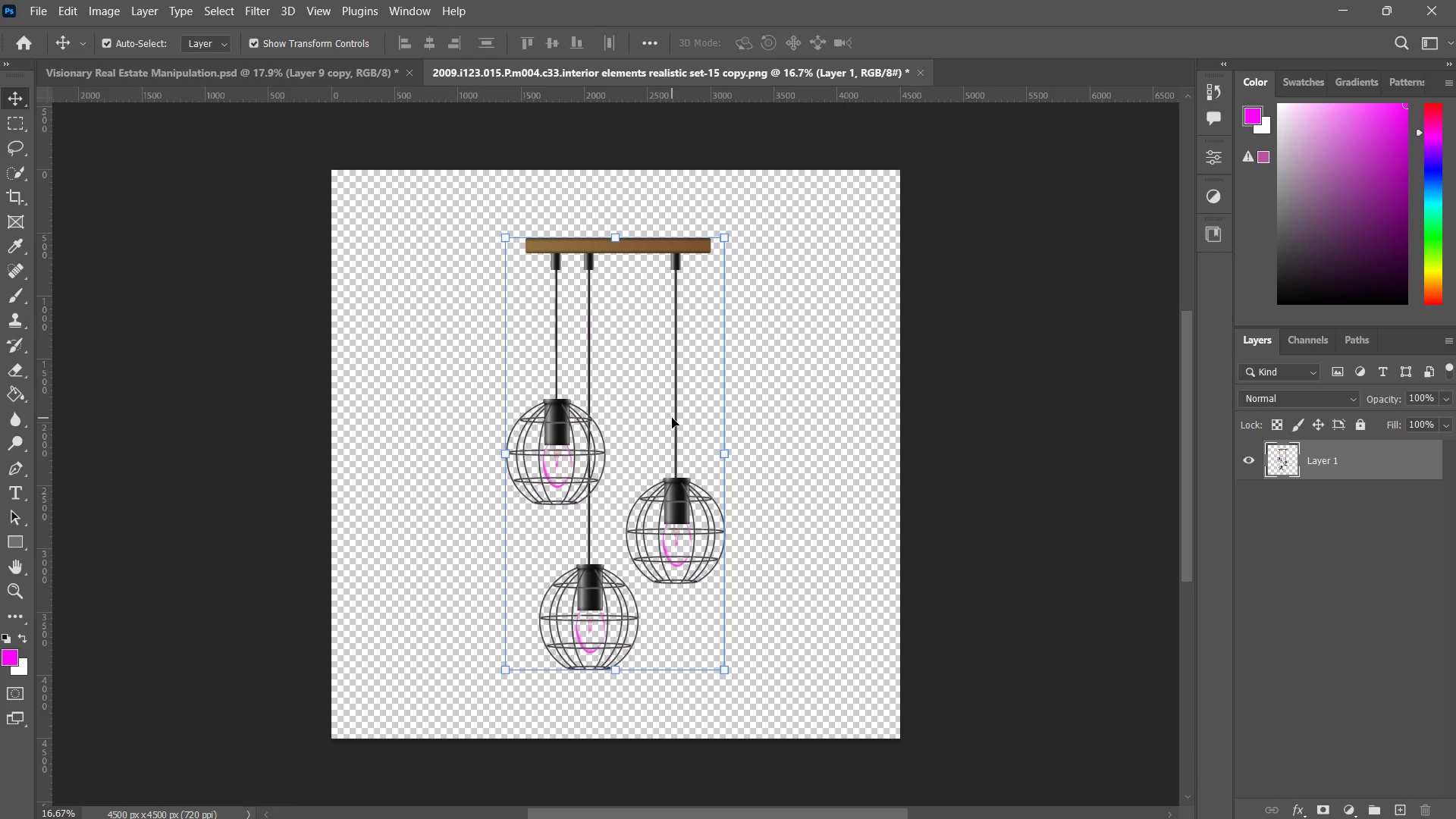 
key(Alt+Control+F)
 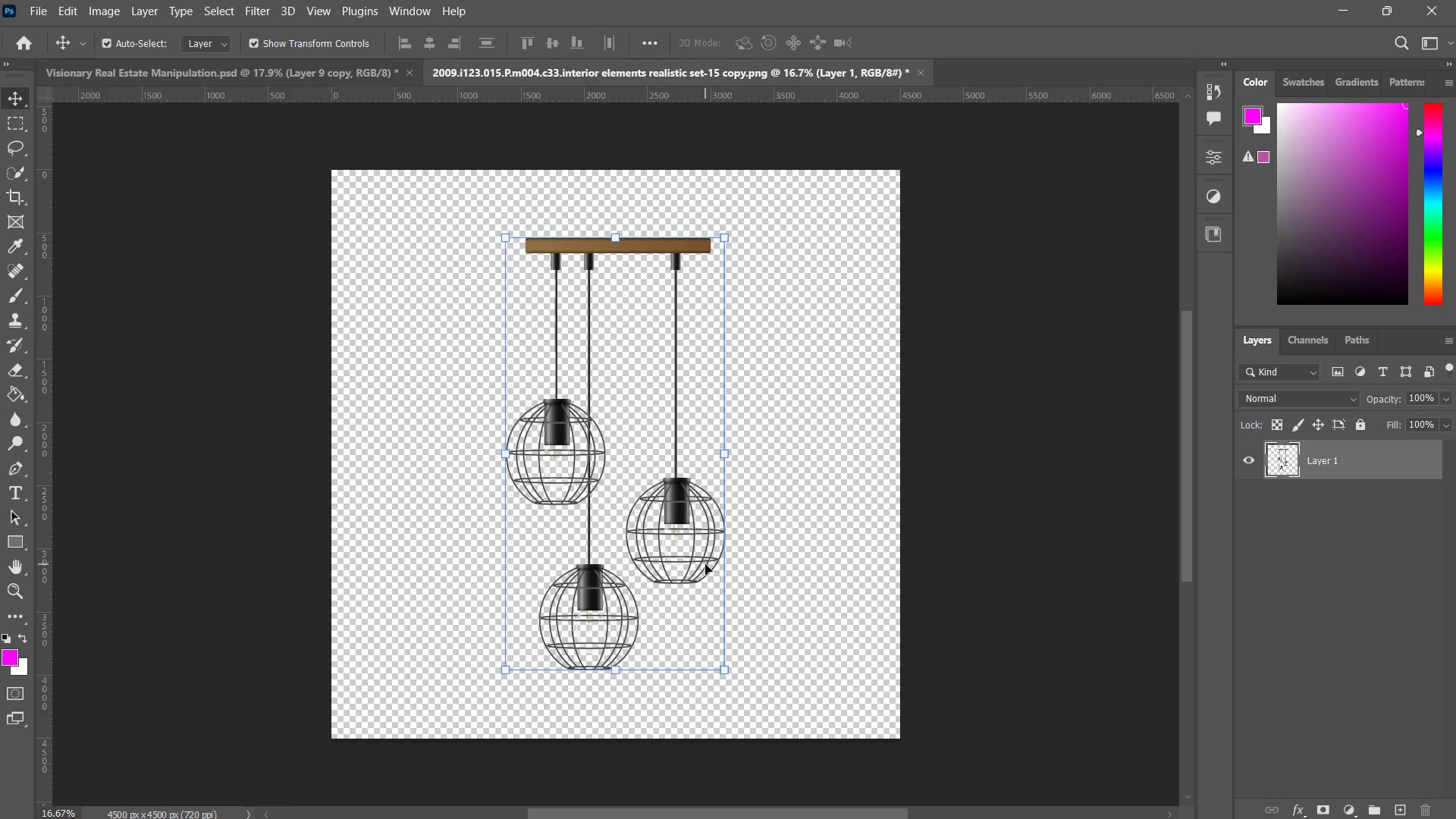 
key(Control+ControlLeft)
 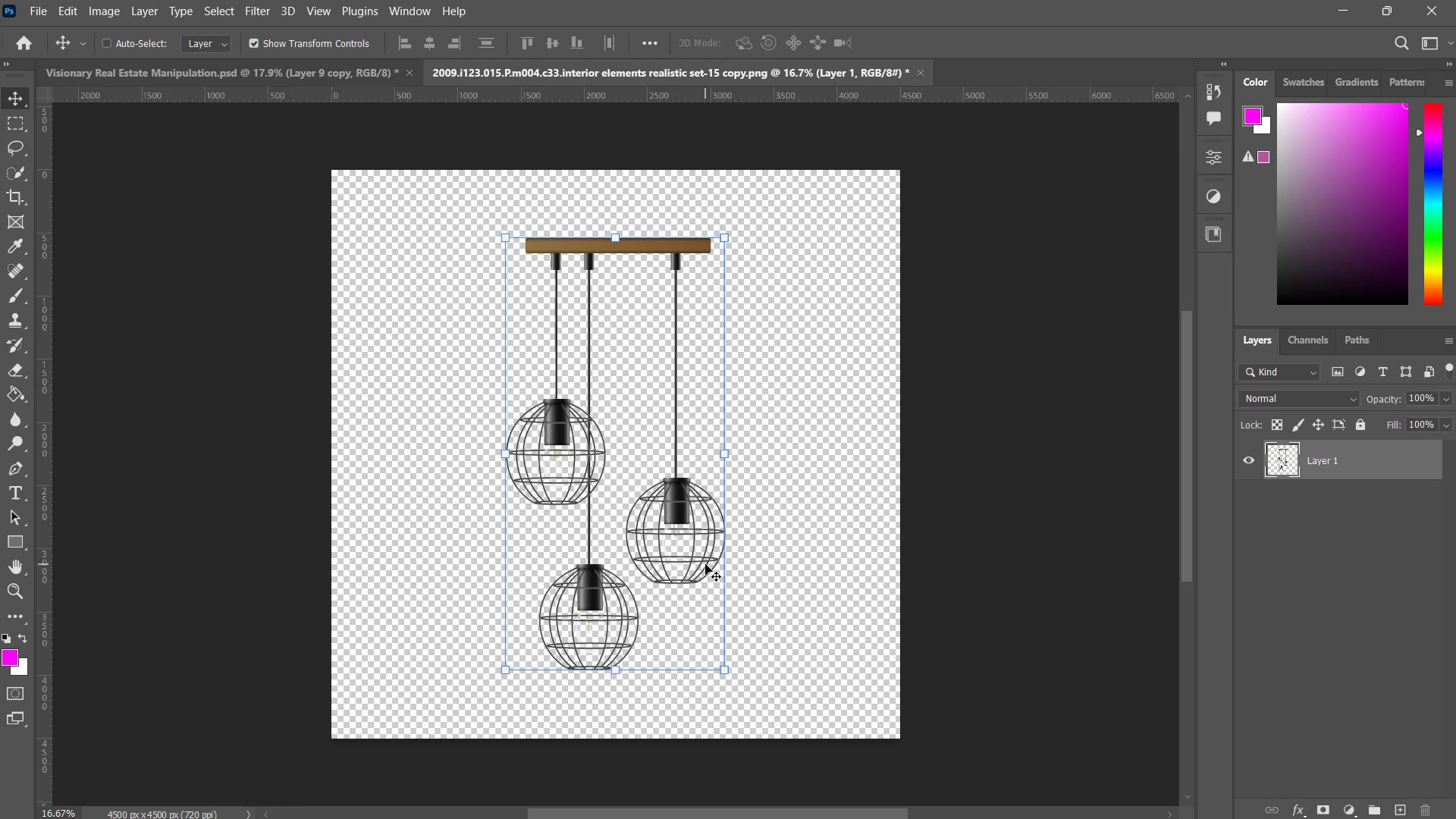 
key(Control+S)
 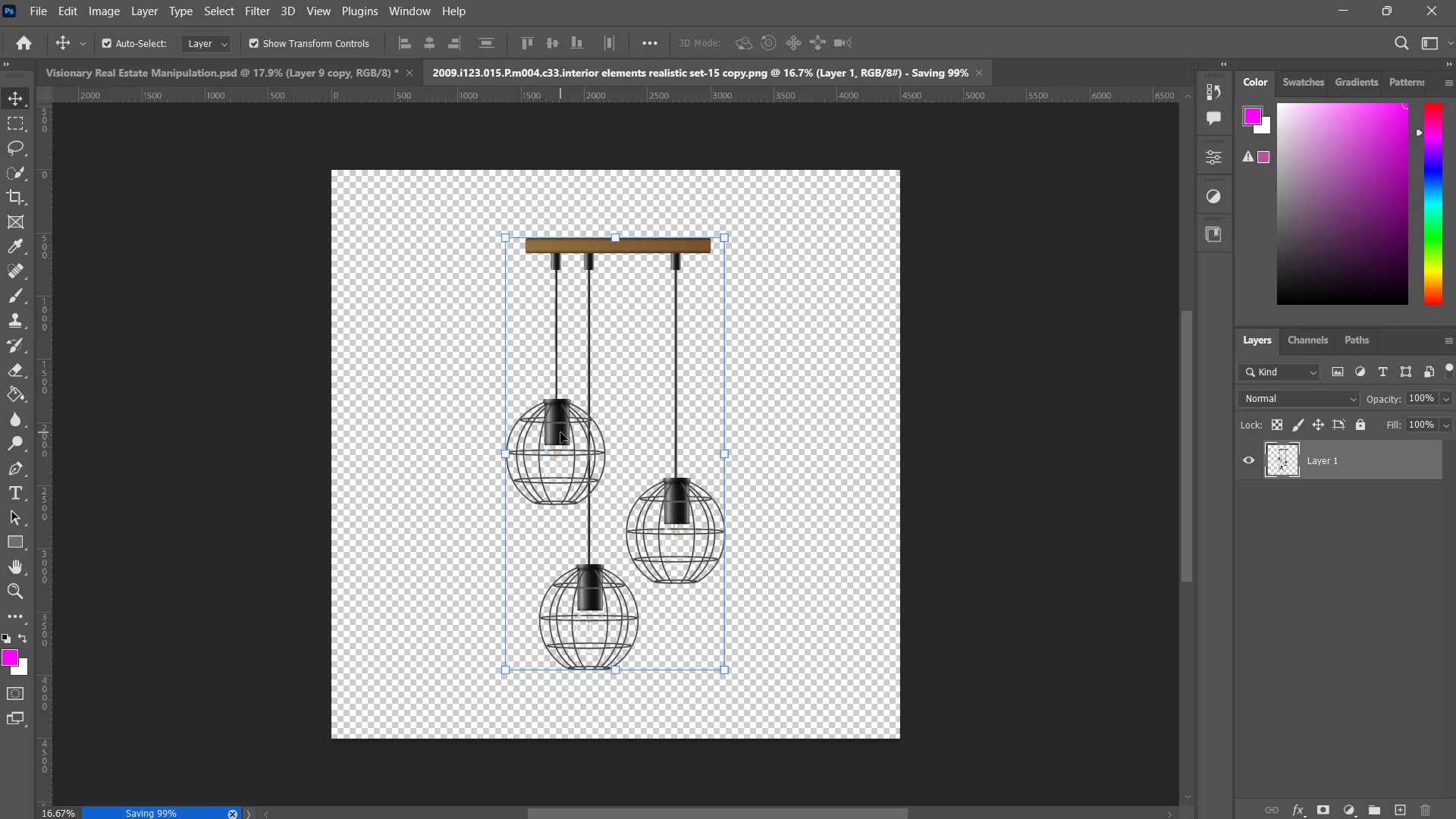 
key(Control+ControlLeft)
 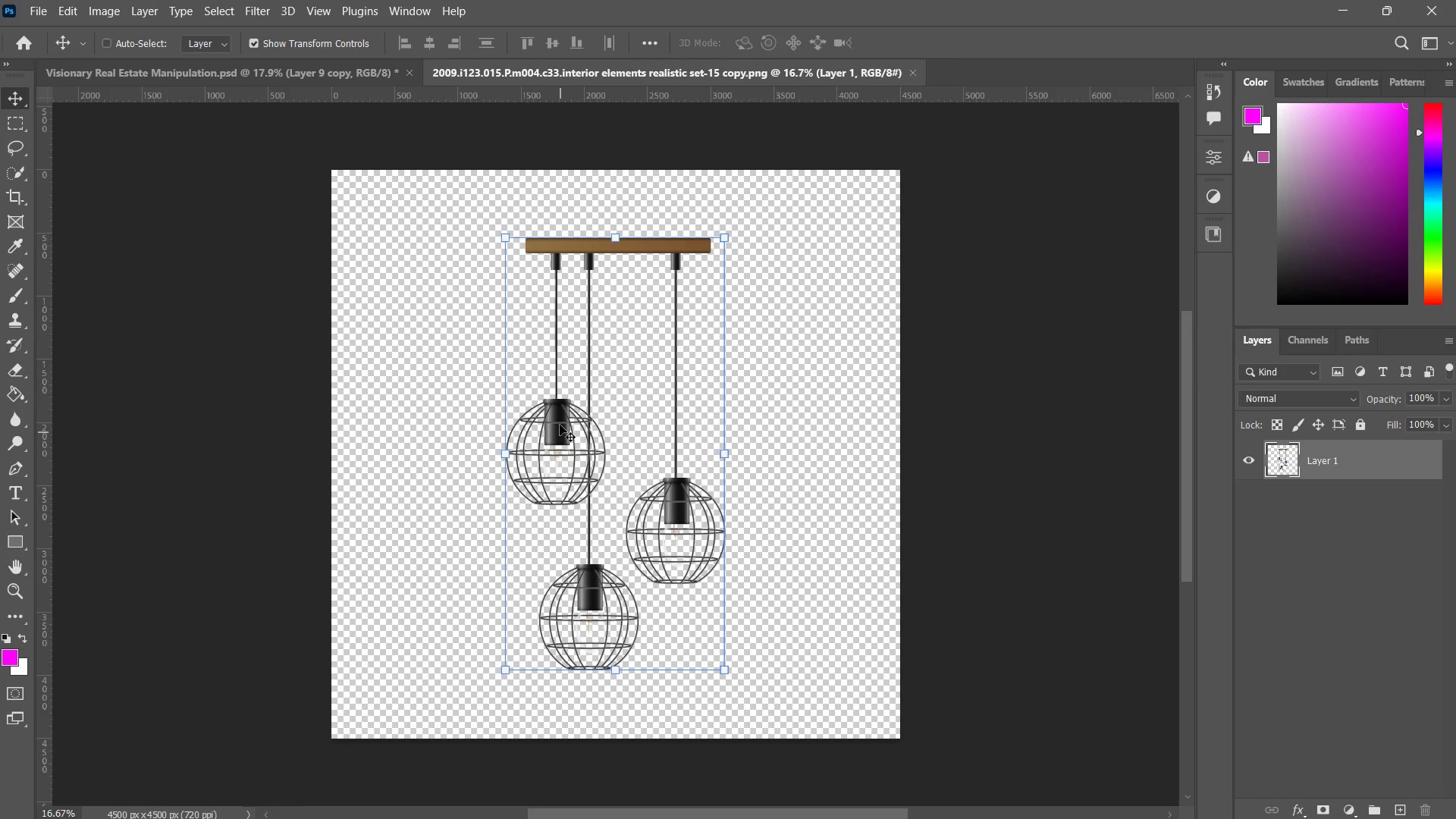 
key(Control+C)
 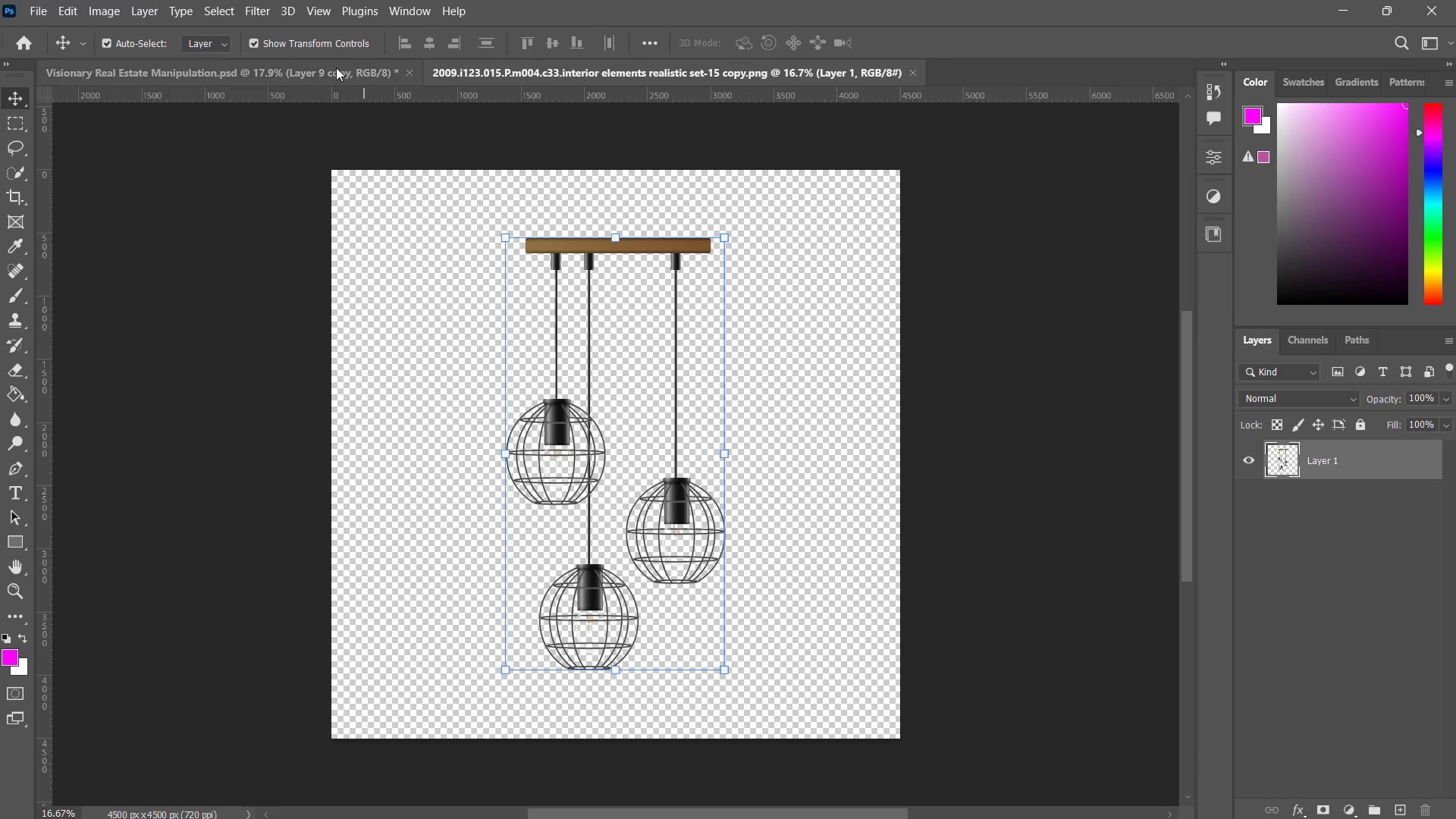 
left_click([335, 70])
 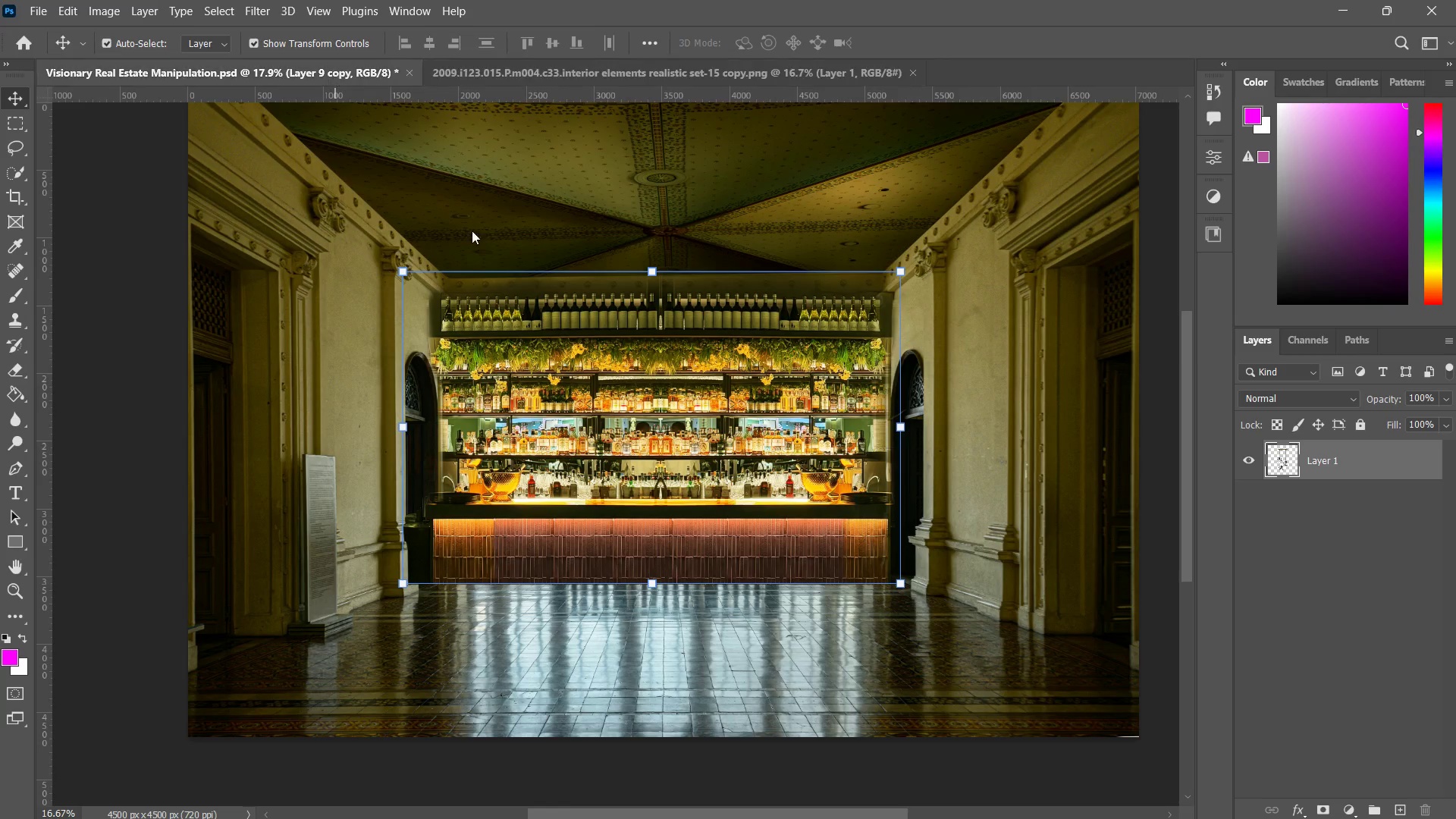 
key(Control+ControlLeft)
 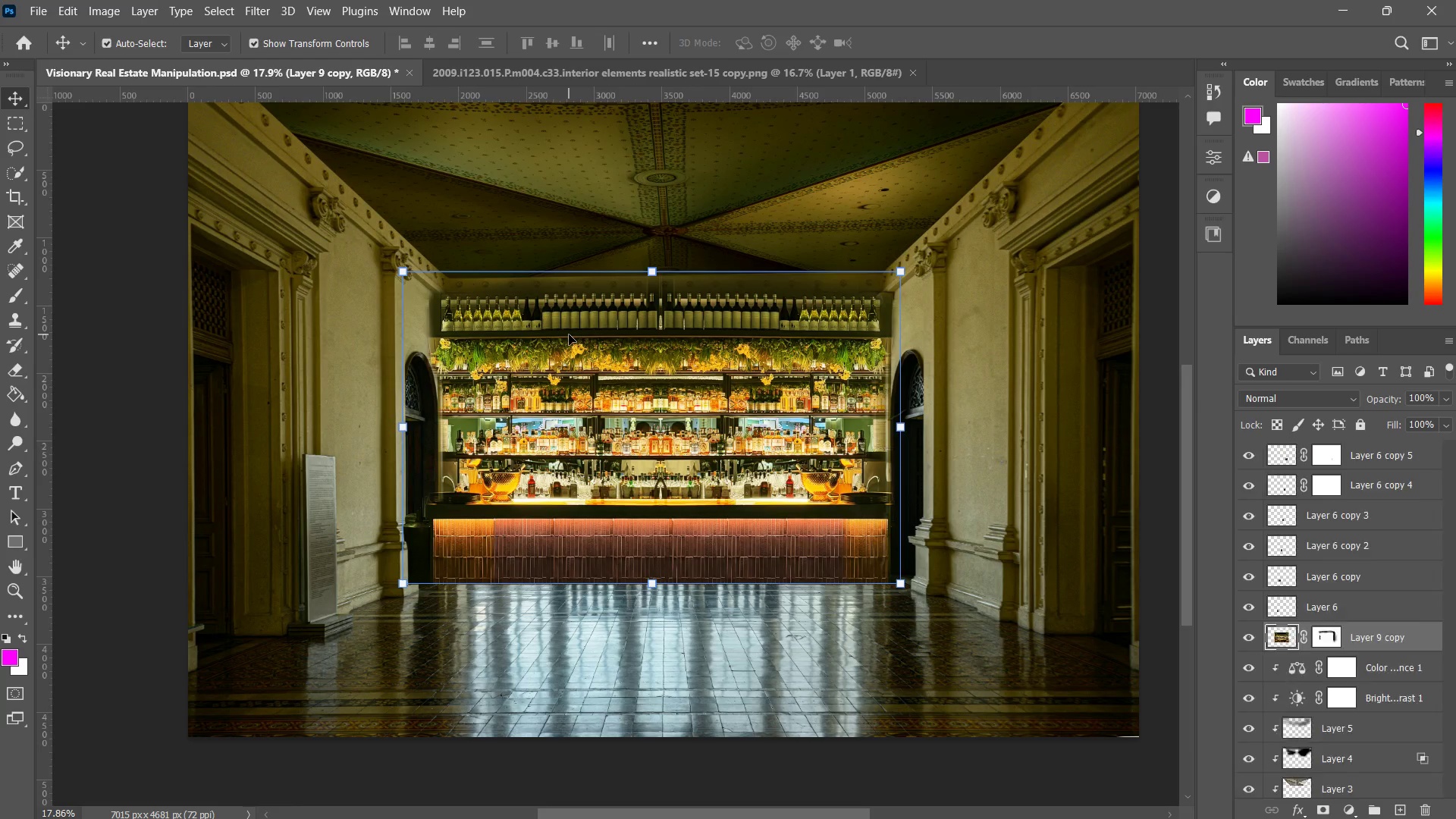 
key(Control+V)
 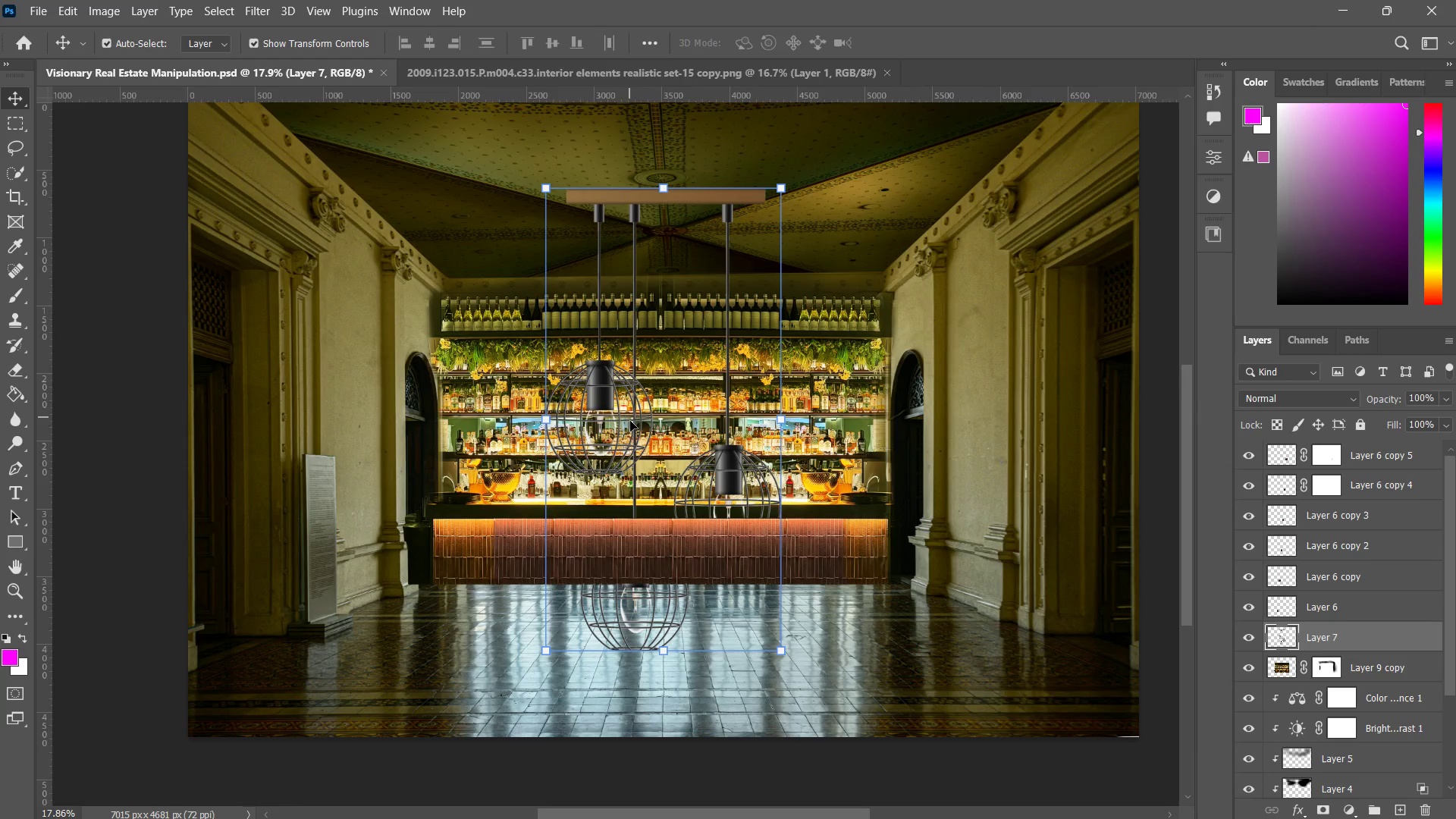 
hold_key(key=Space, duration=0.66)
 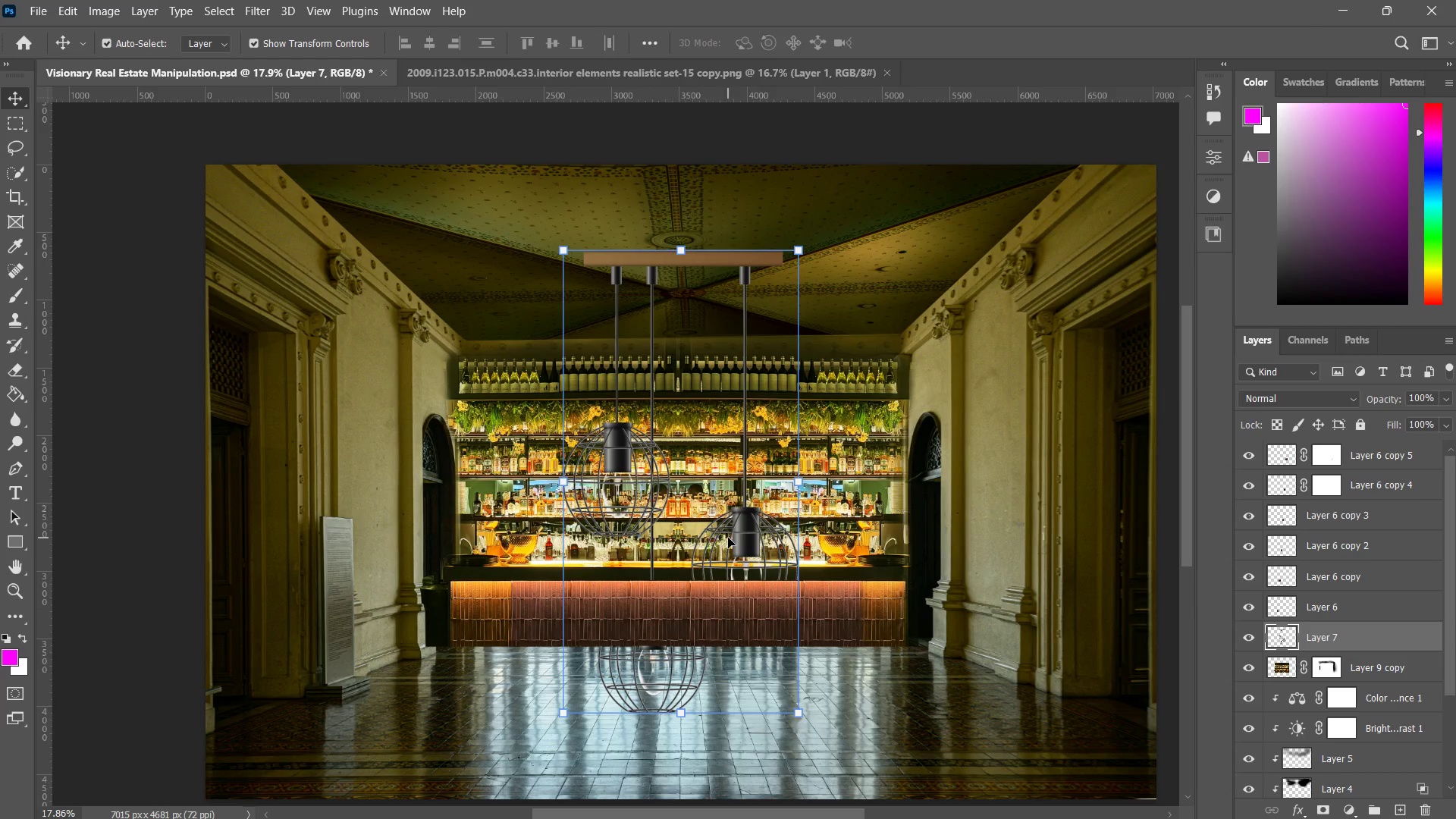 
left_click_drag(start_coordinate=[637, 425], to_coordinate=[654, 487])
 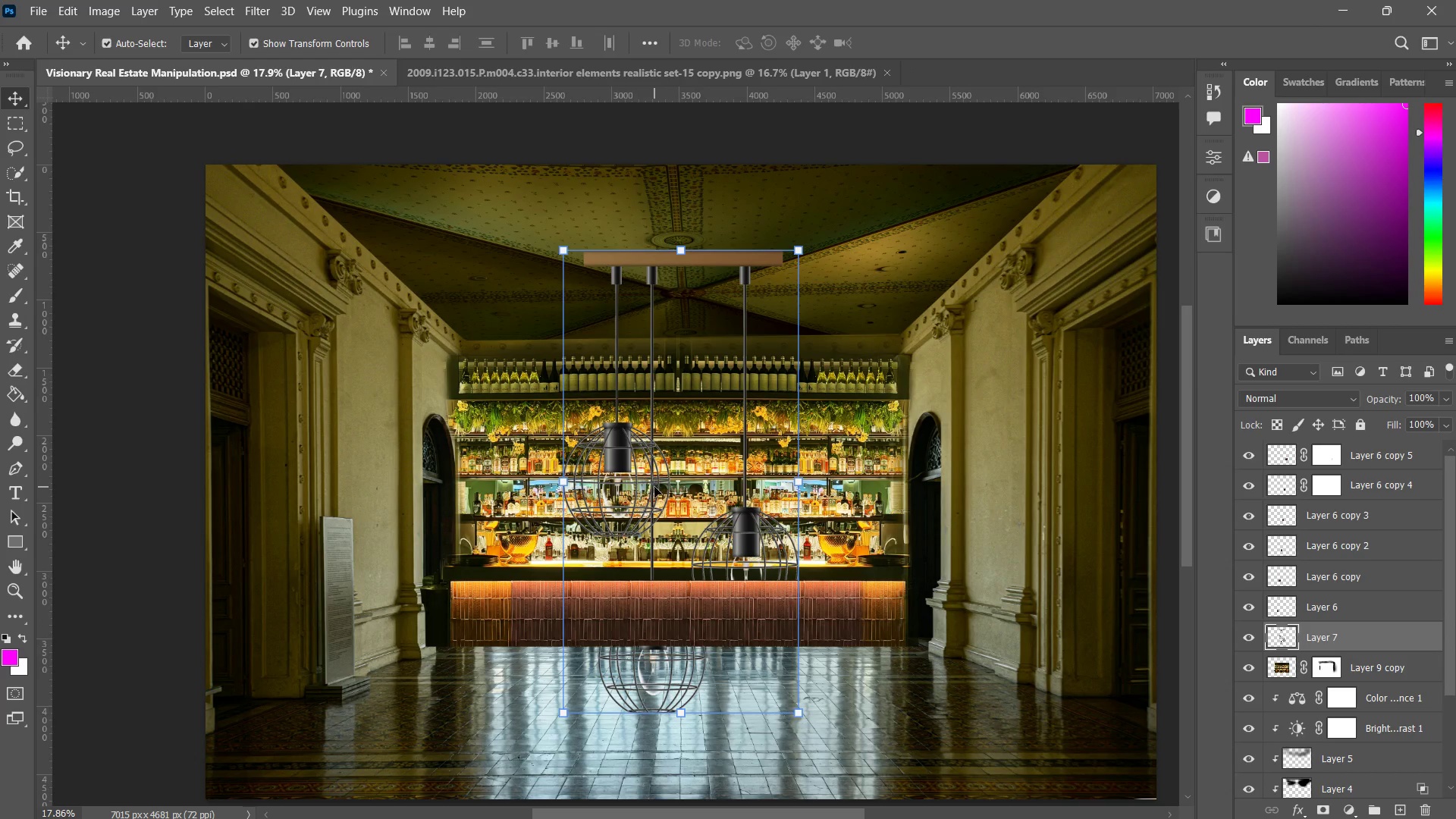 
key(V)
 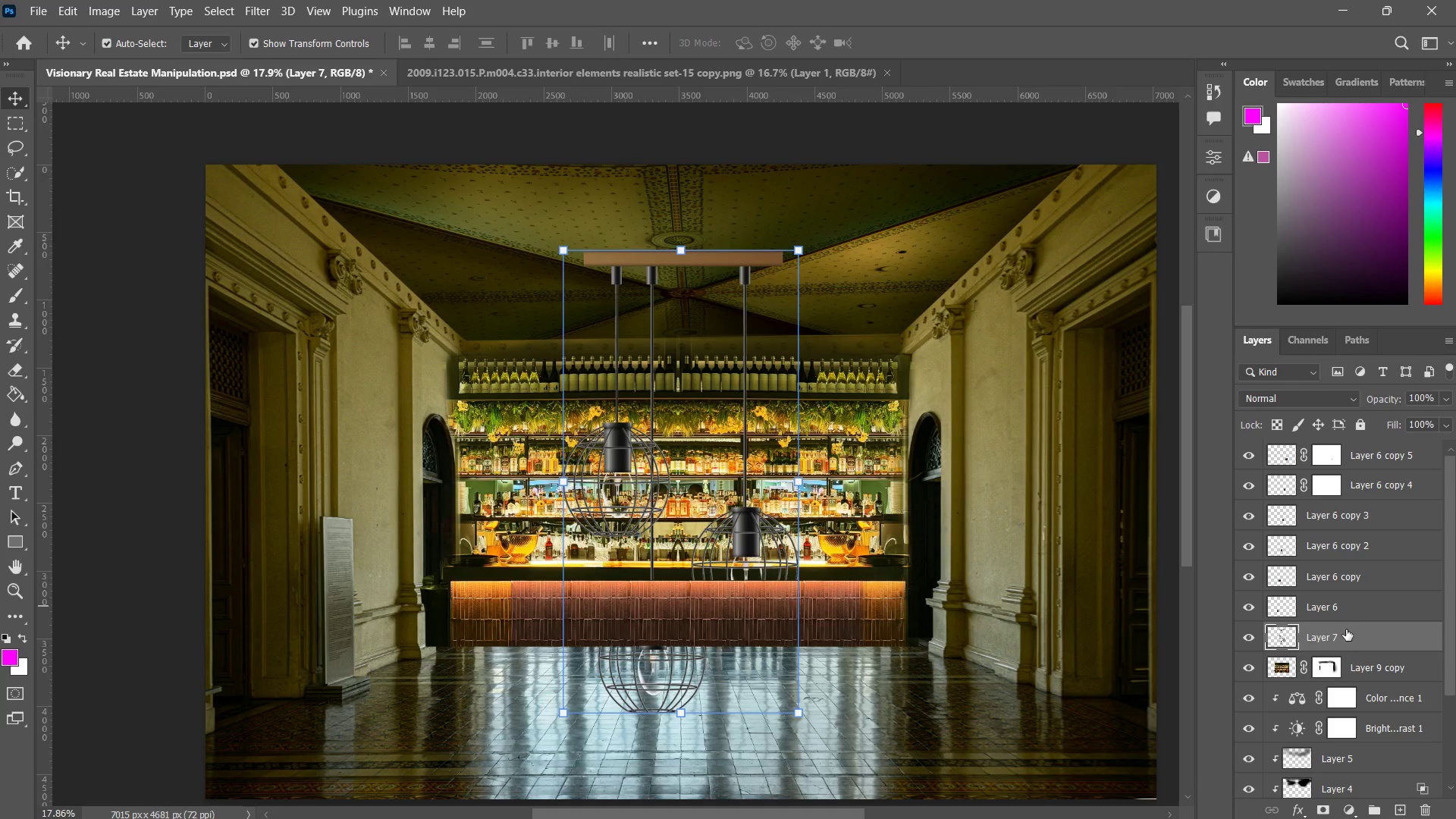 
key(Control+ControlLeft)
 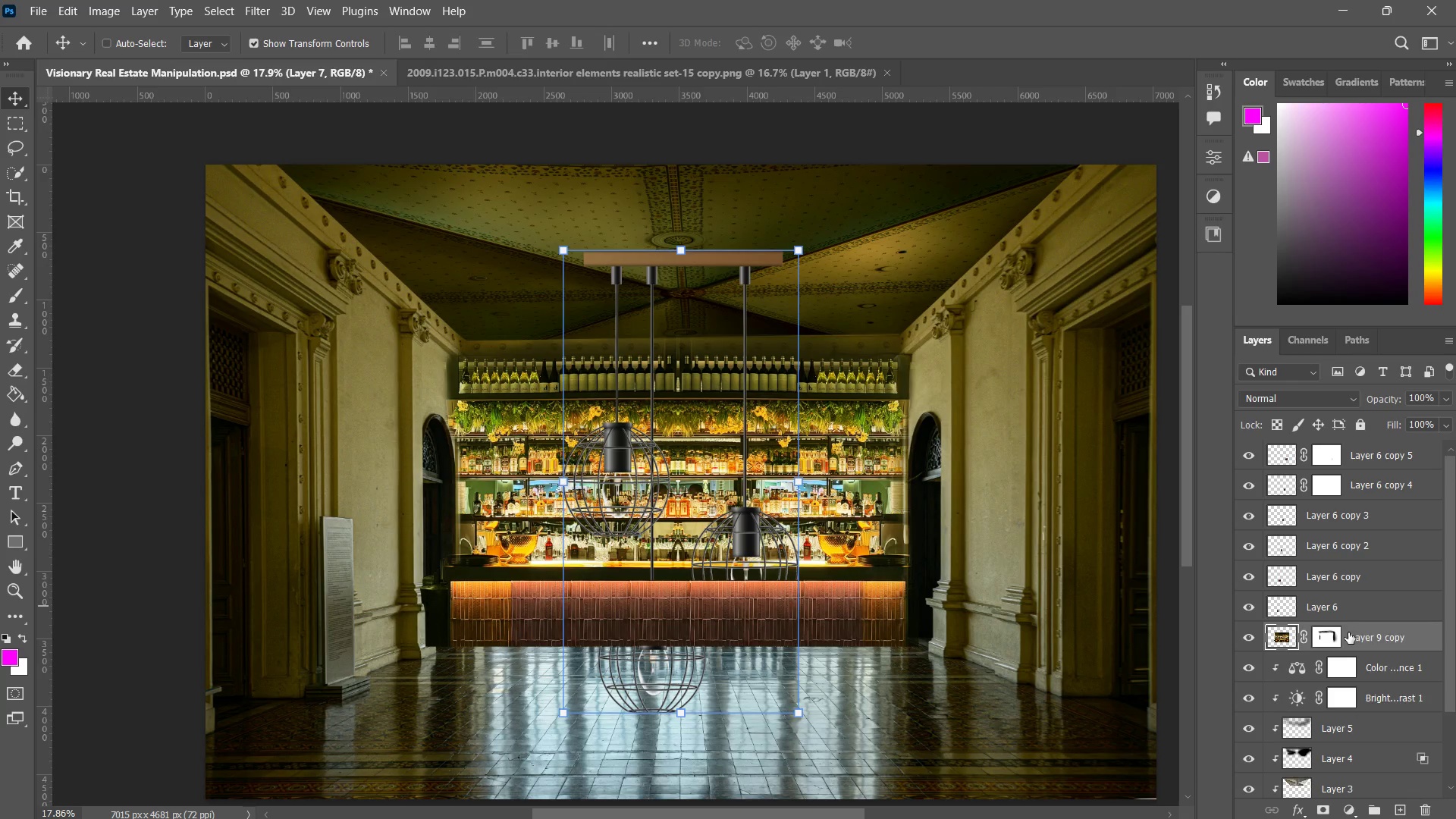 
key(Control+Z)
 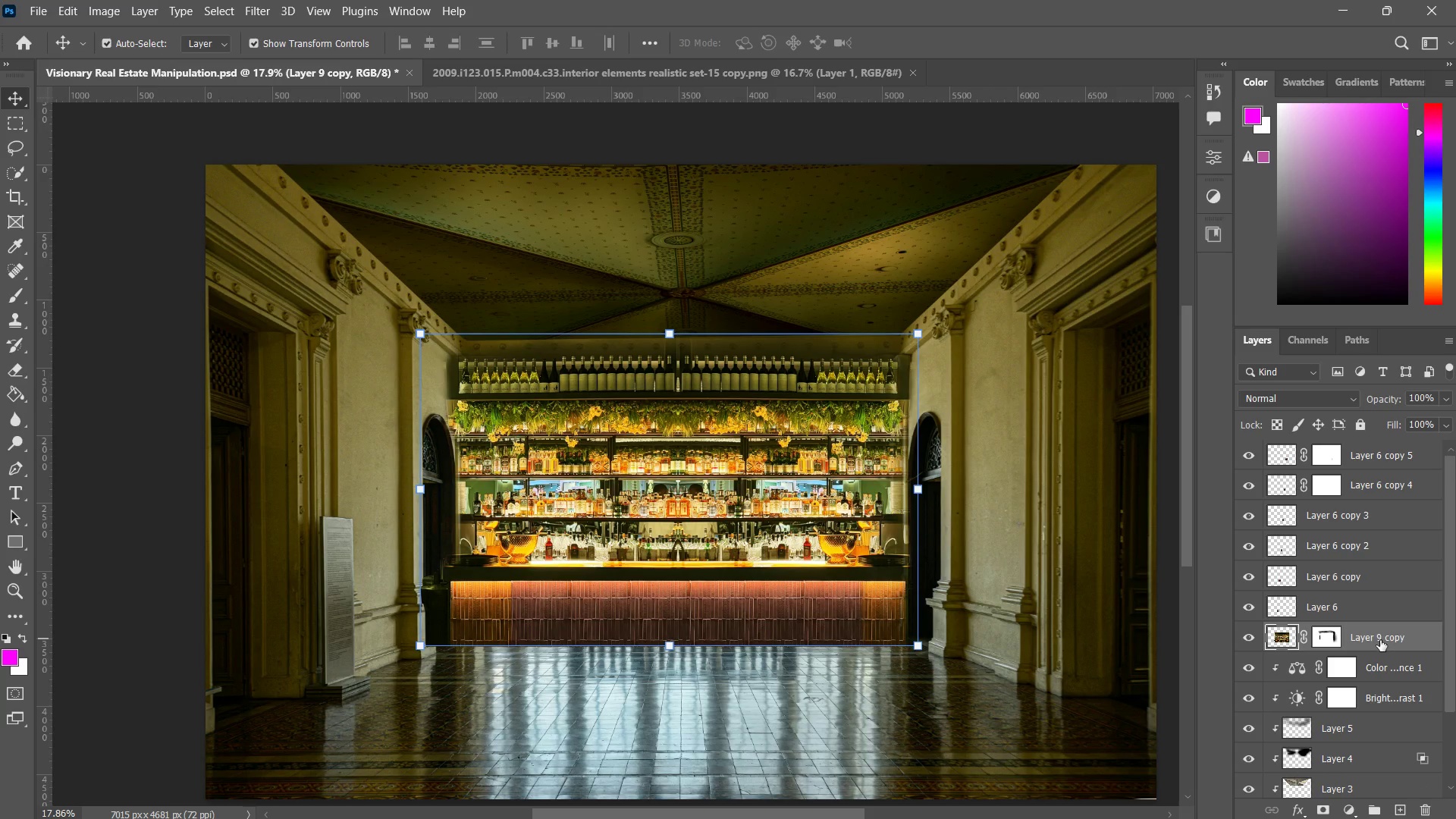 
left_click_drag(start_coordinate=[1379, 640], to_coordinate=[1346, 448])
 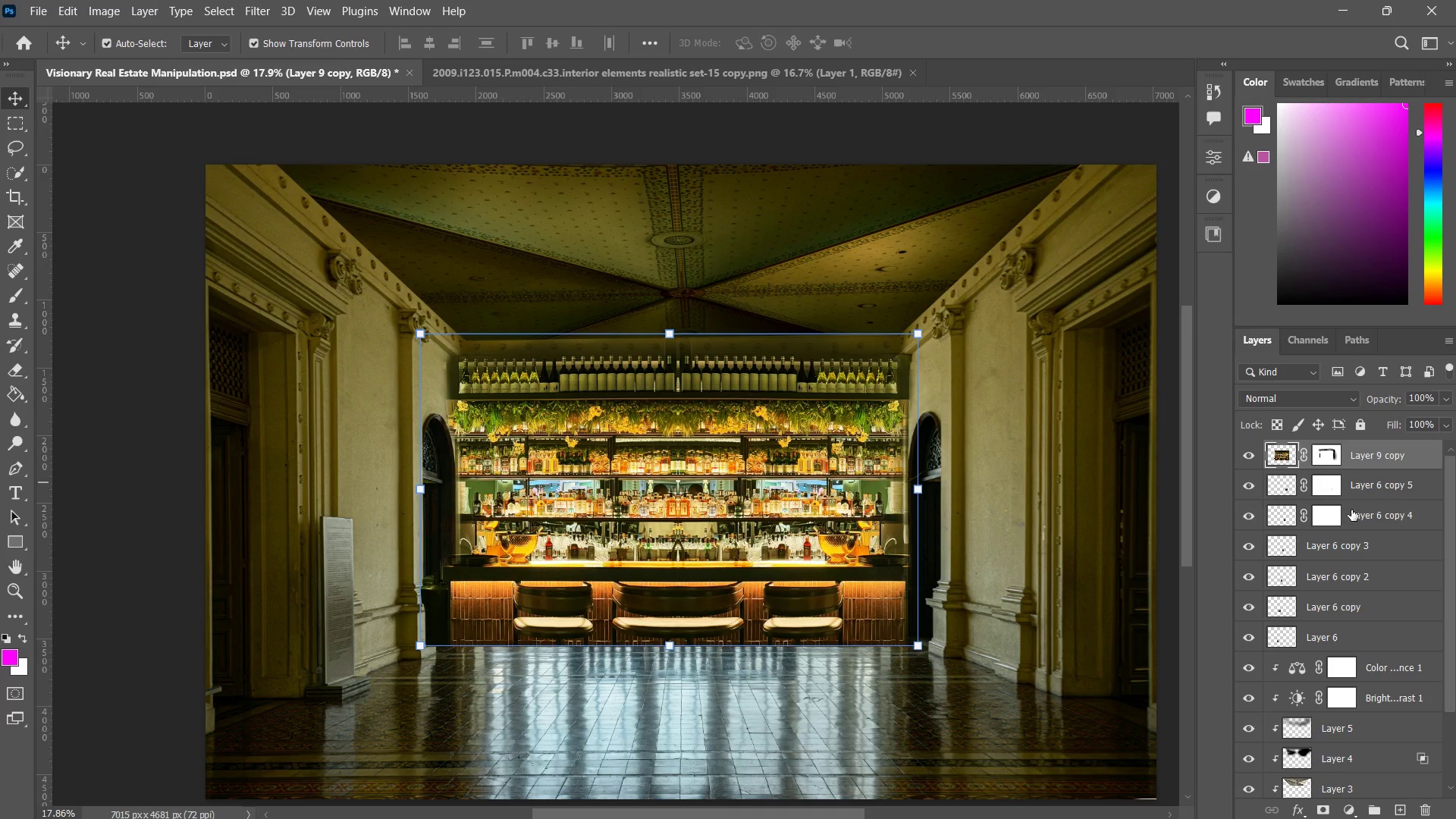 
left_click([1363, 488])
 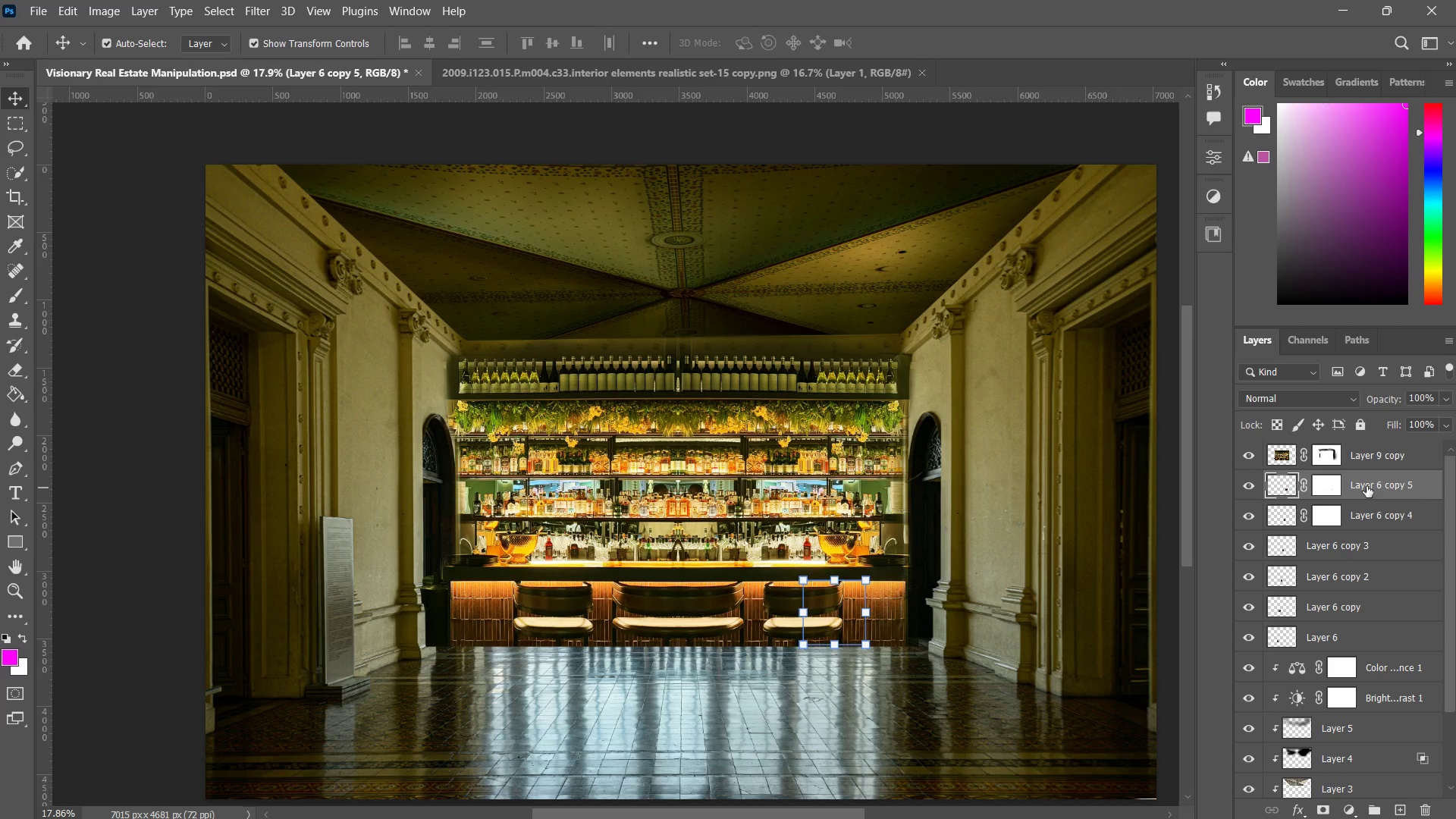 
key(Control+ControlLeft)
 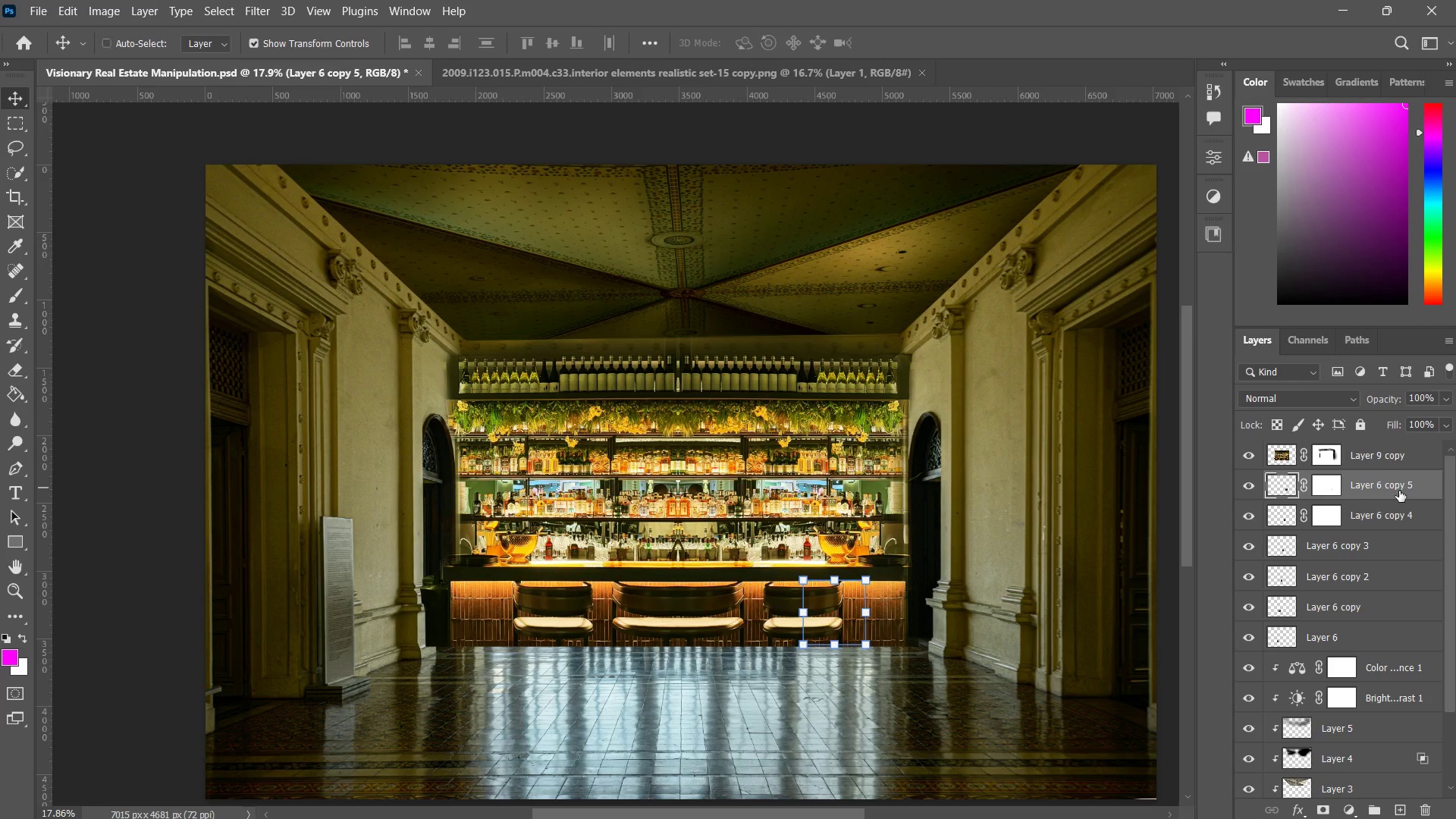 
key(Control+Z)
 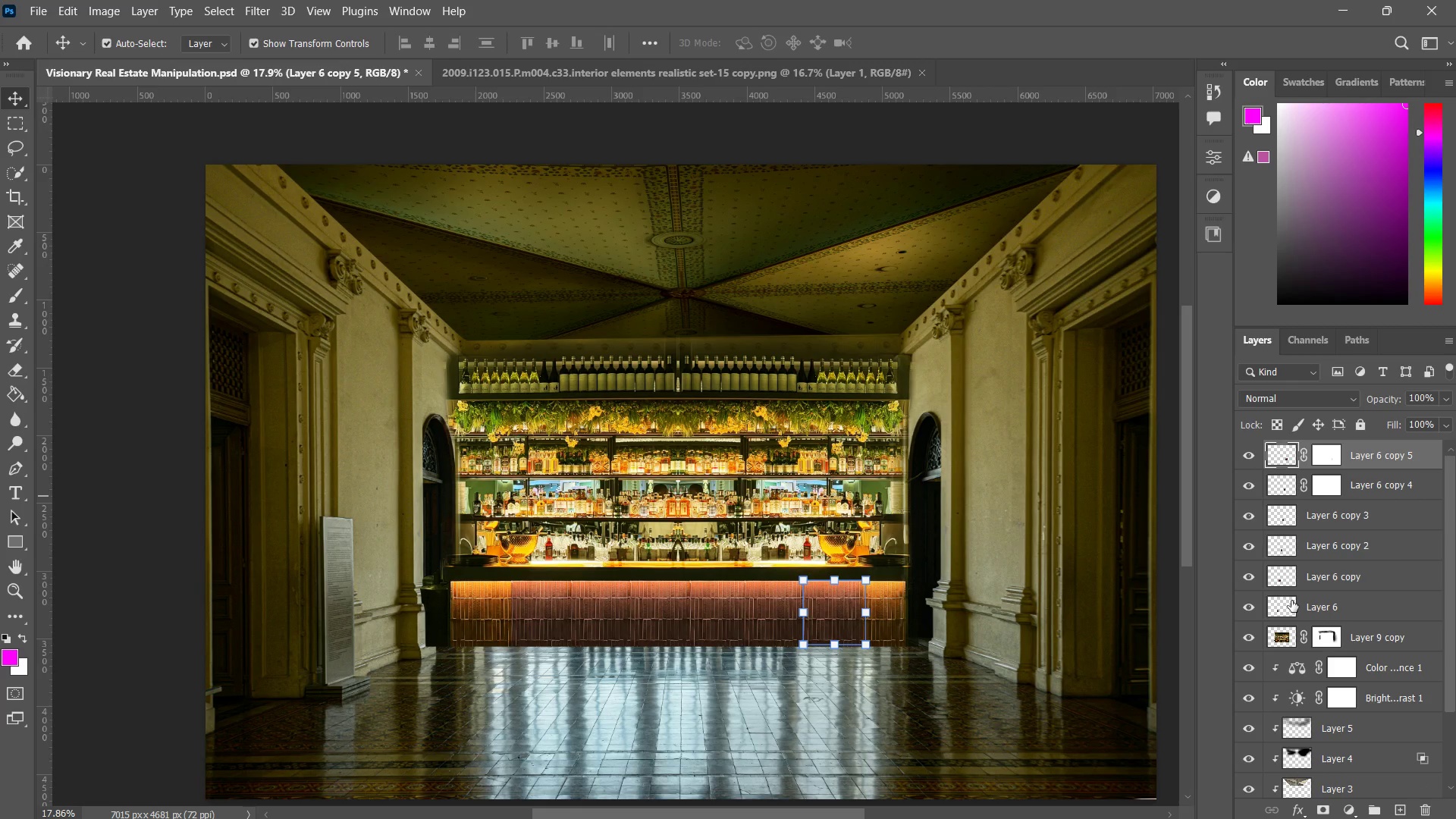 
left_click([1346, 619])
 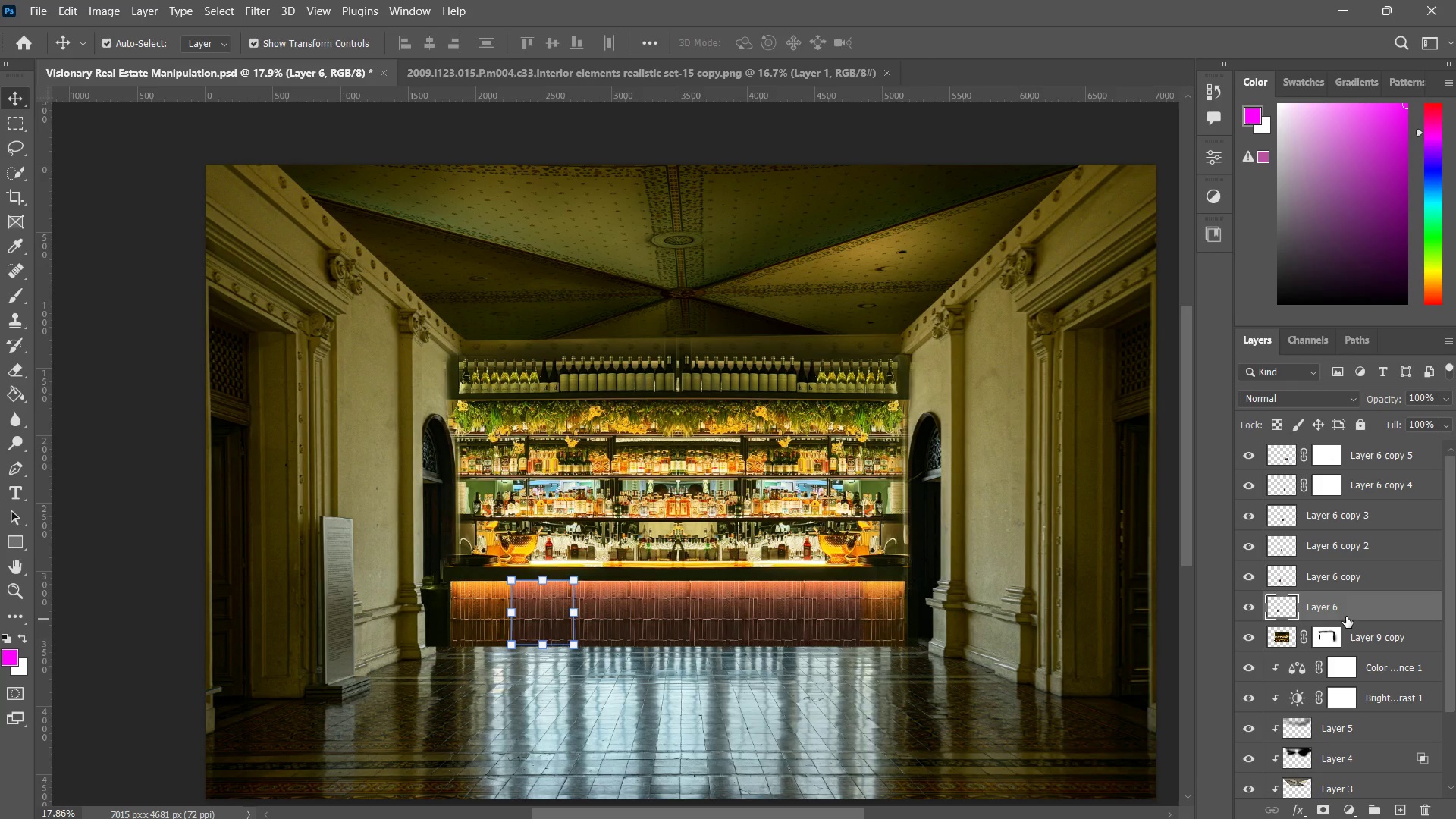 
hold_key(key=ShiftLeft, duration=1.31)
left_click([1367, 466])
 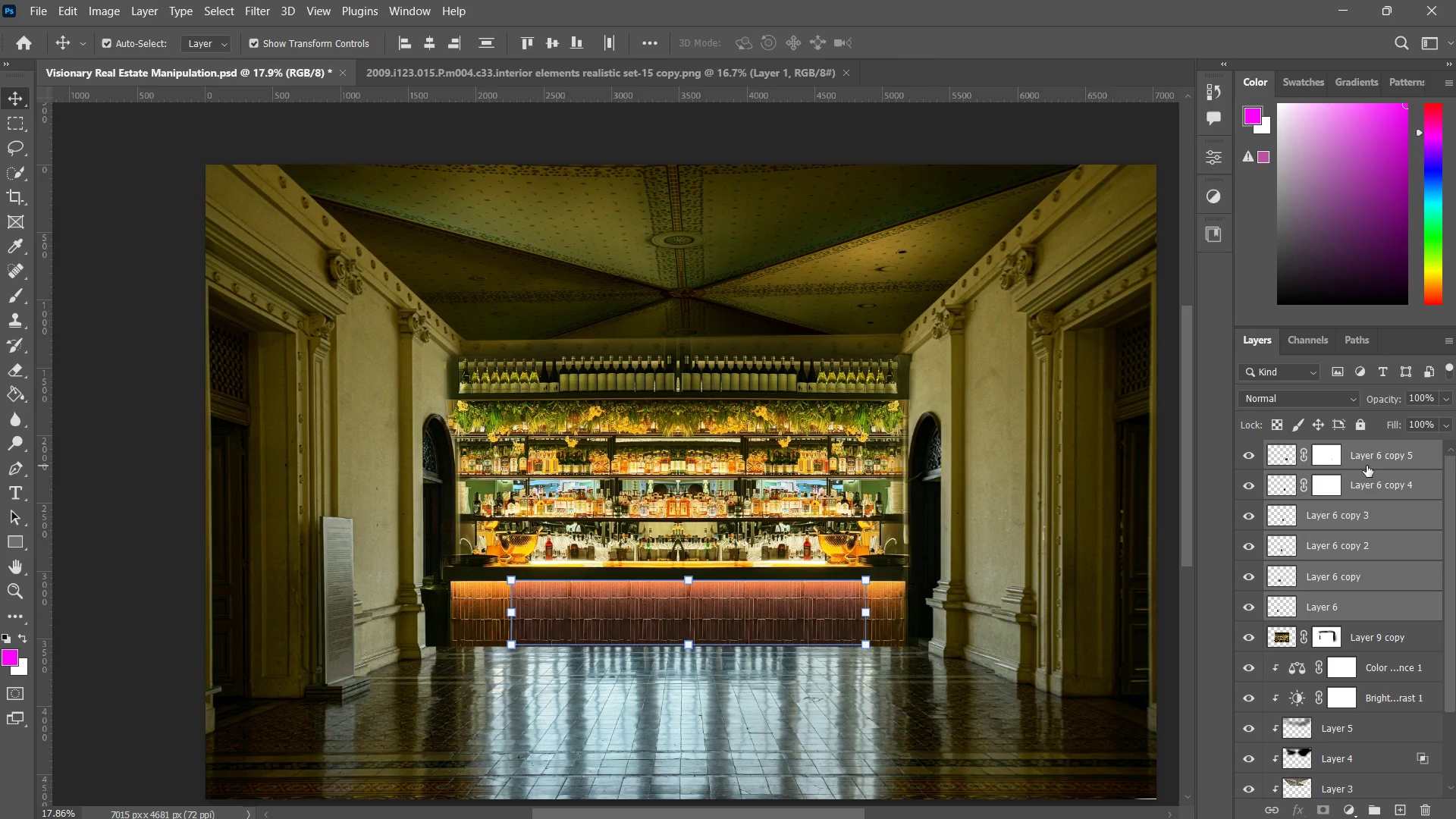 
key(Control+E)
 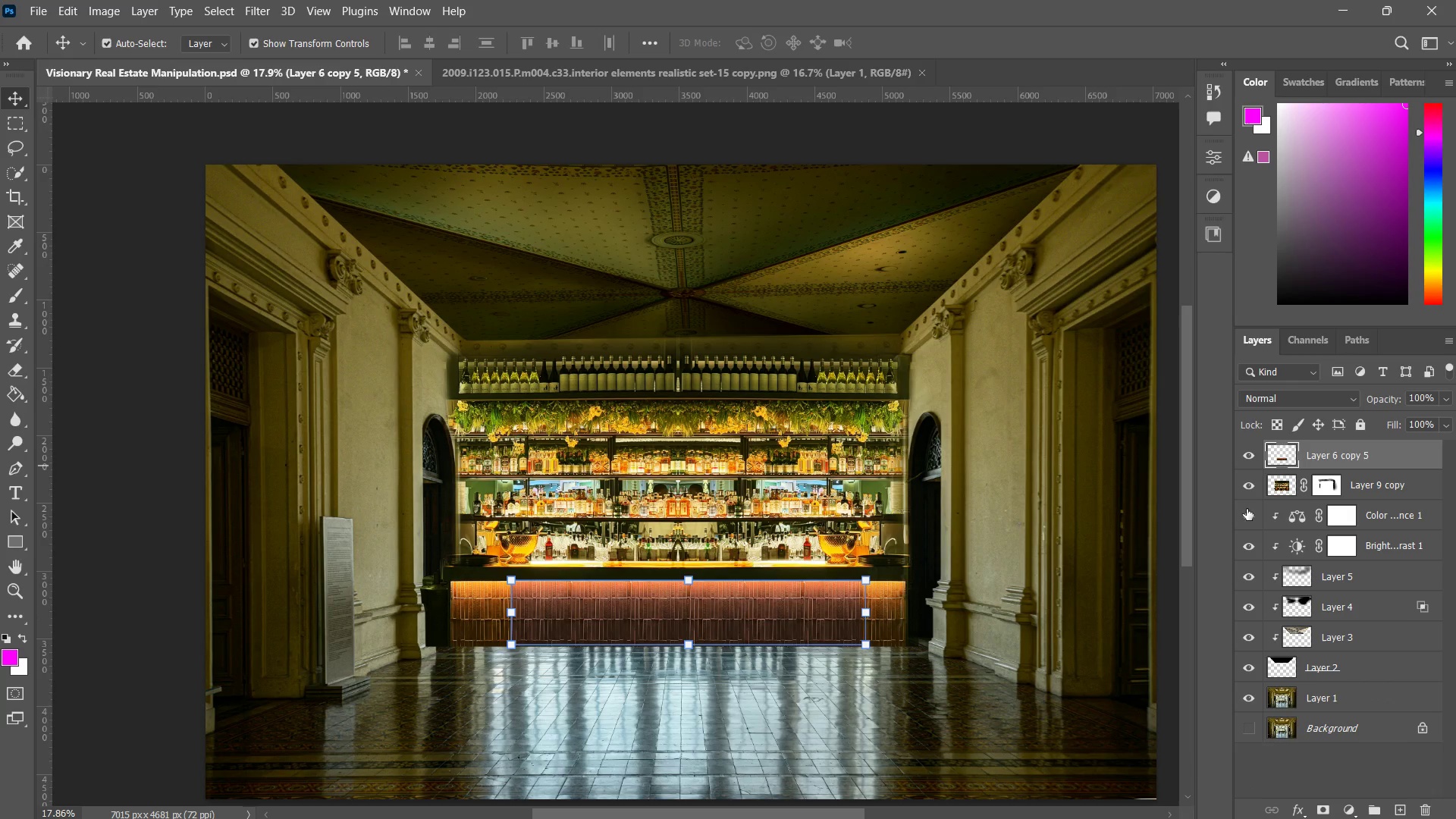 
type(zz)
 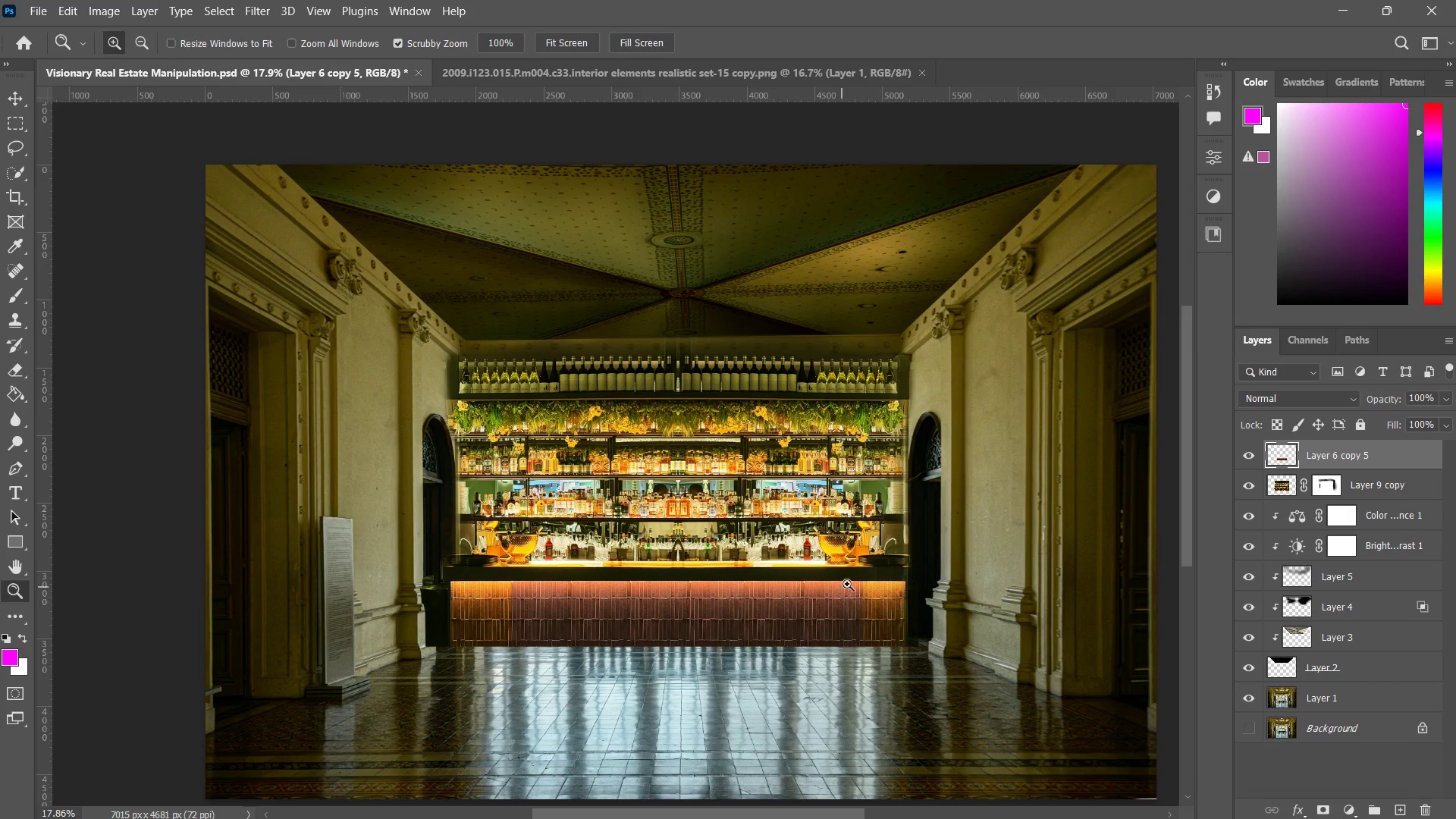 
left_click_drag(start_coordinate=[843, 587], to_coordinate=[894, 546])
 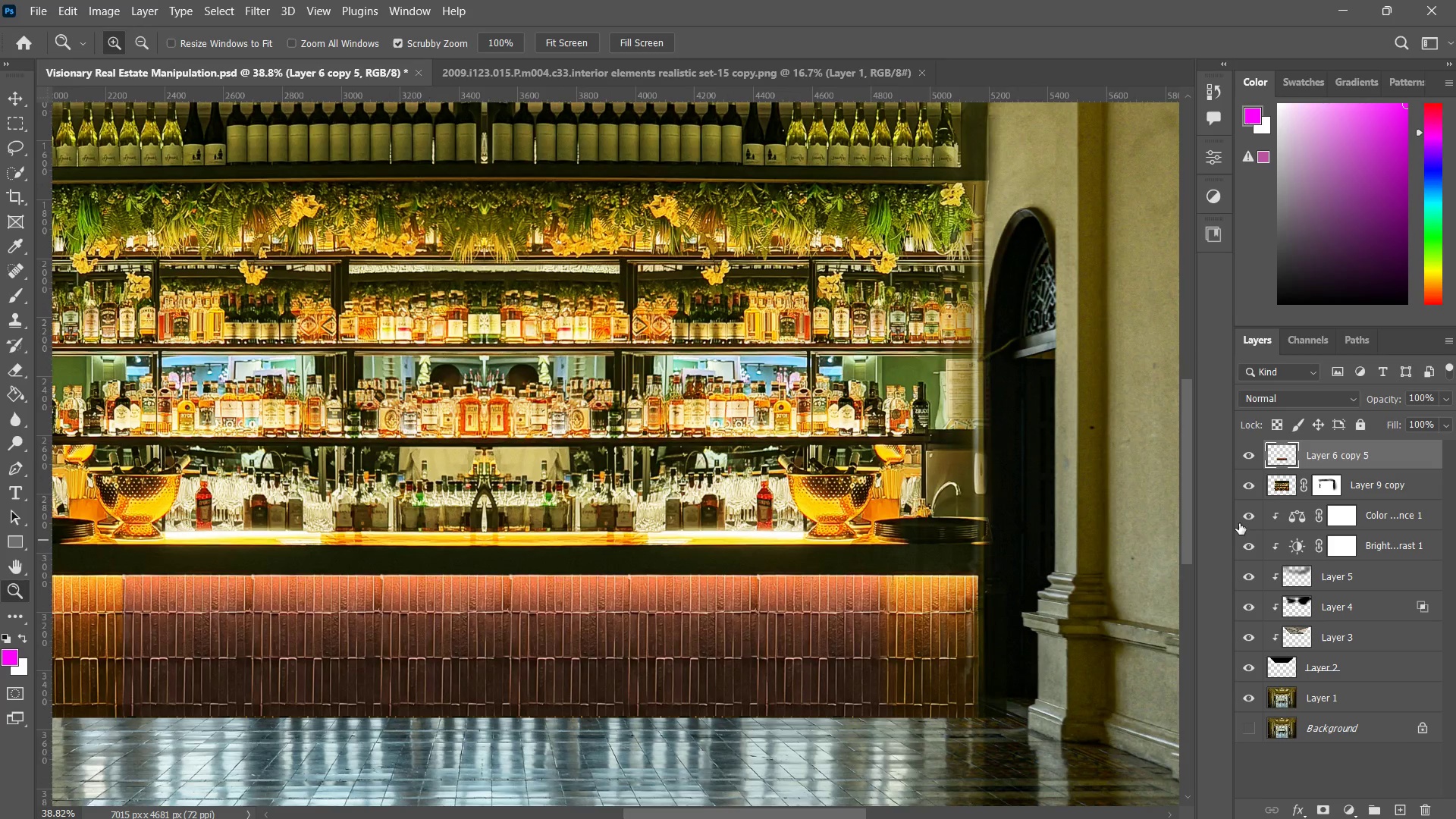 
hold_key(key=ShiftLeft, duration=0.83)
left_click([1376, 491])
 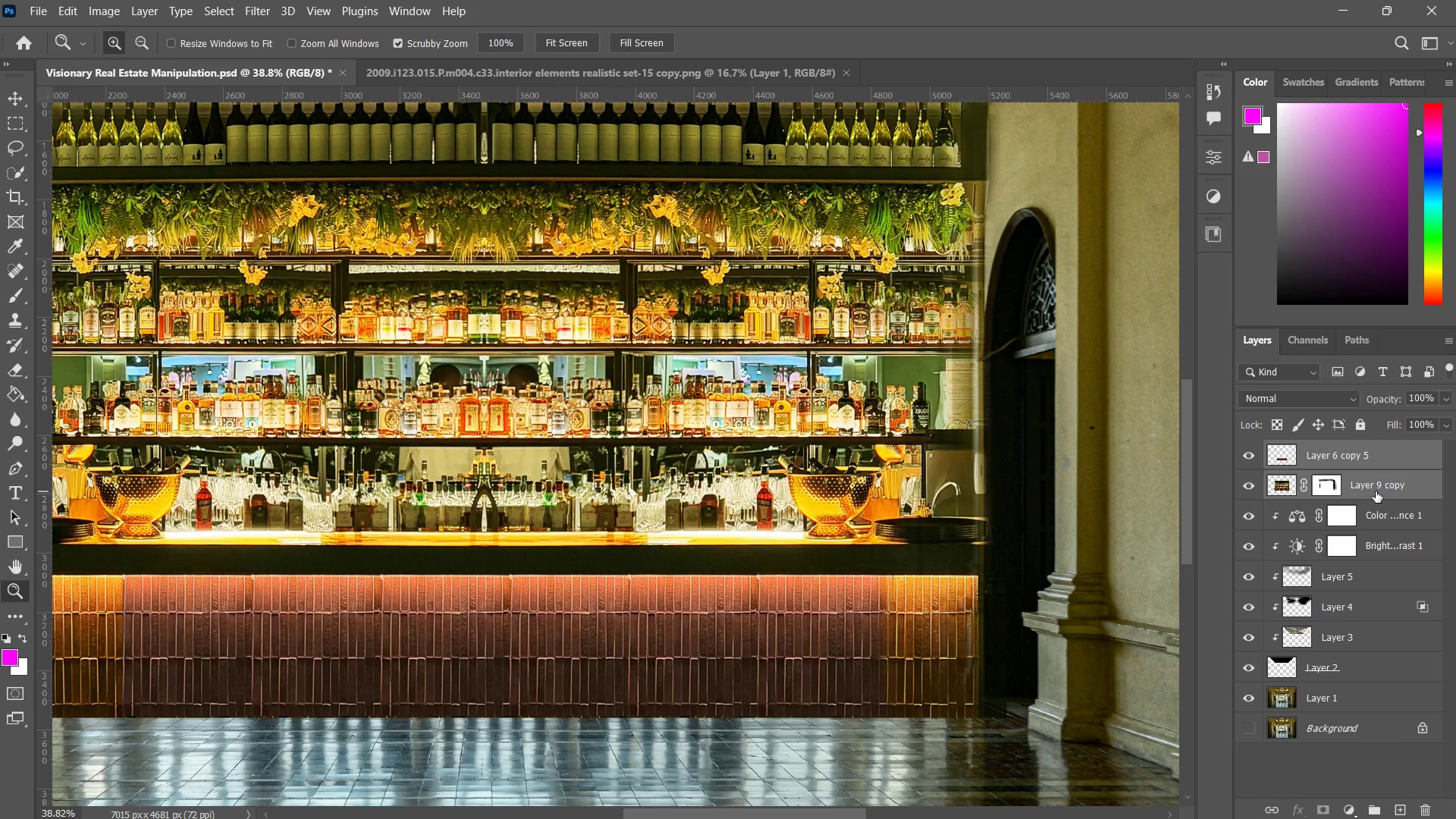 
key(Control+E)
 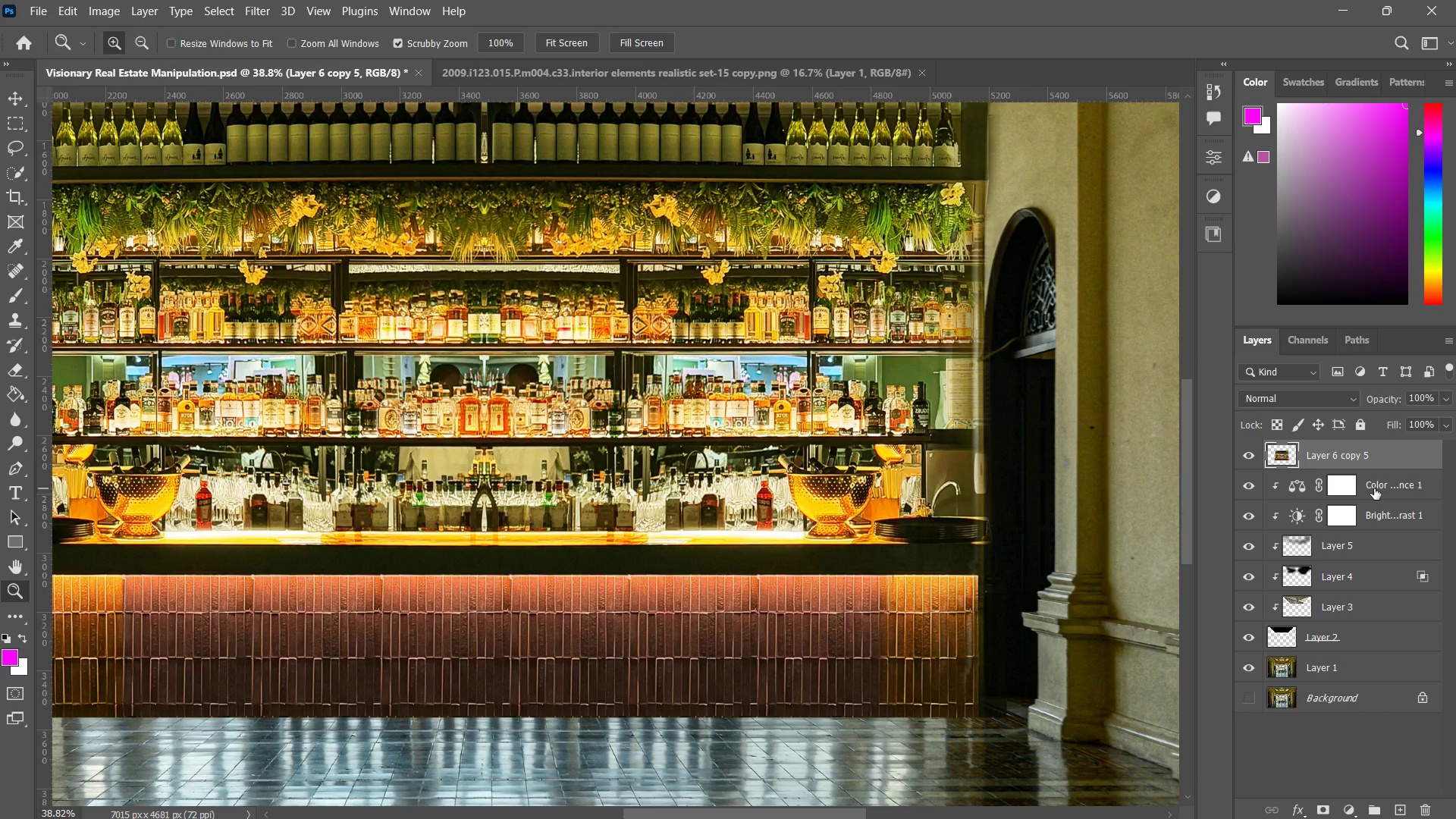 
key(Control+Z)
 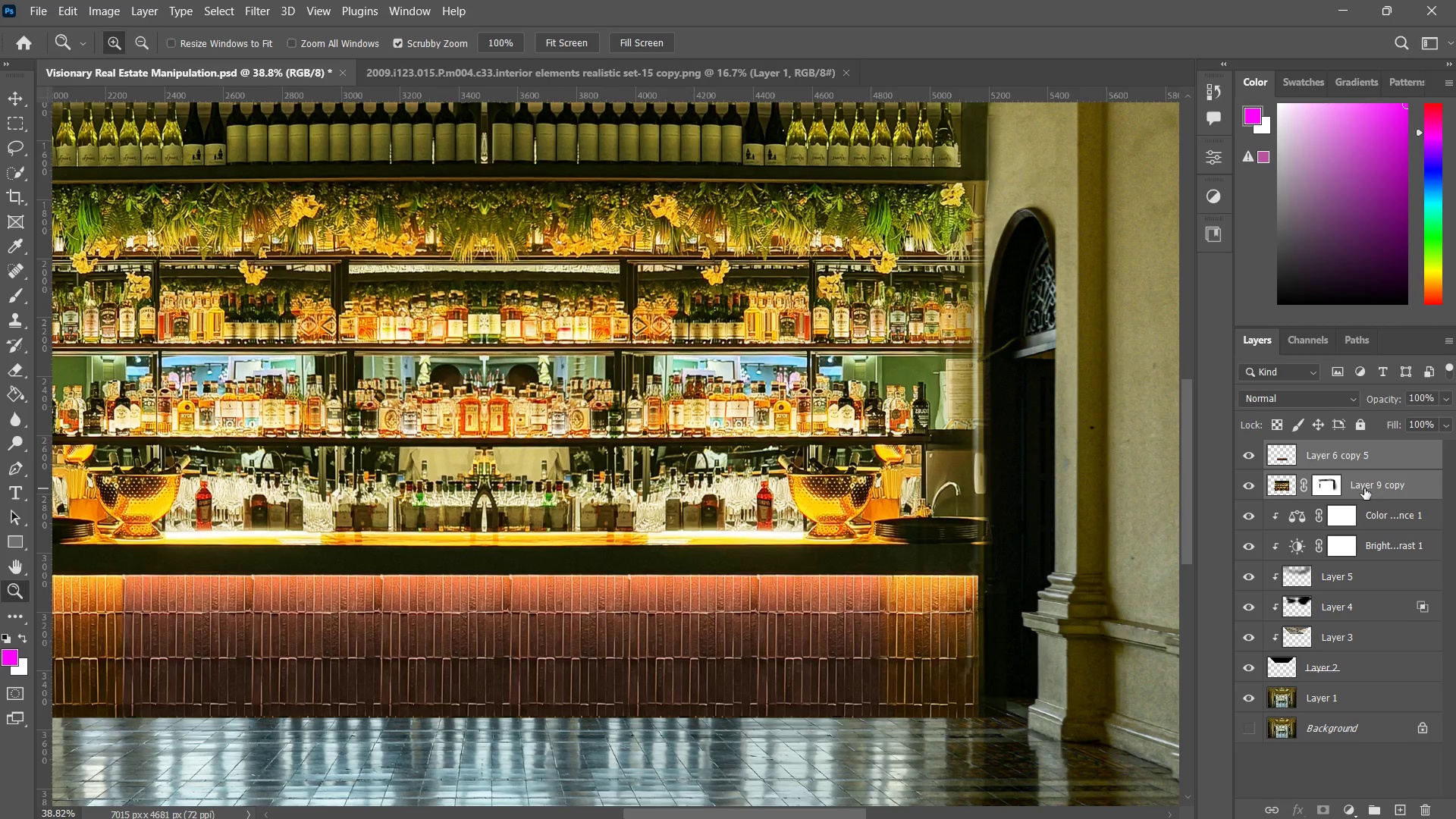 
key(Control+Z)
 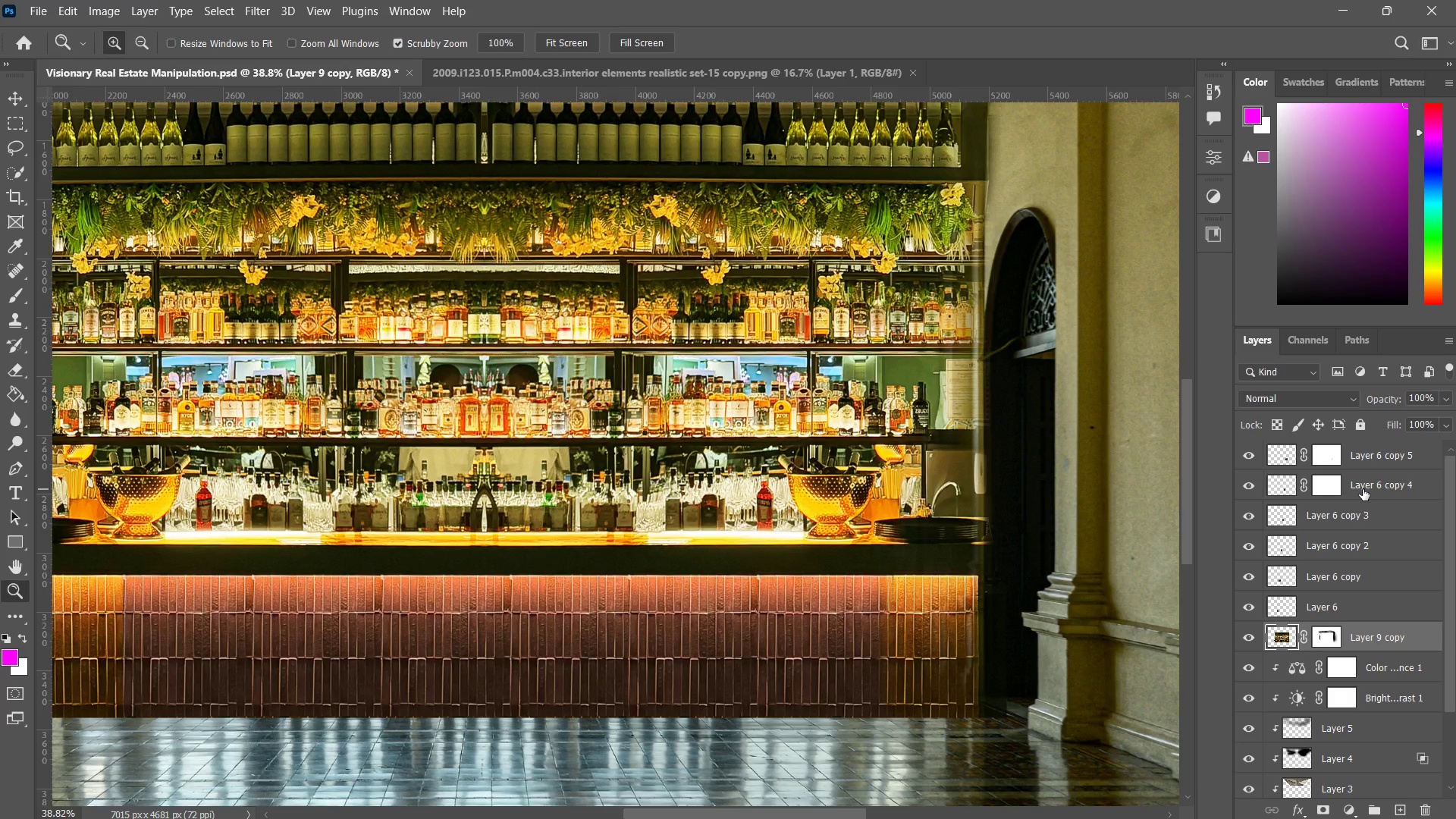 
key(Control+ControlLeft)
 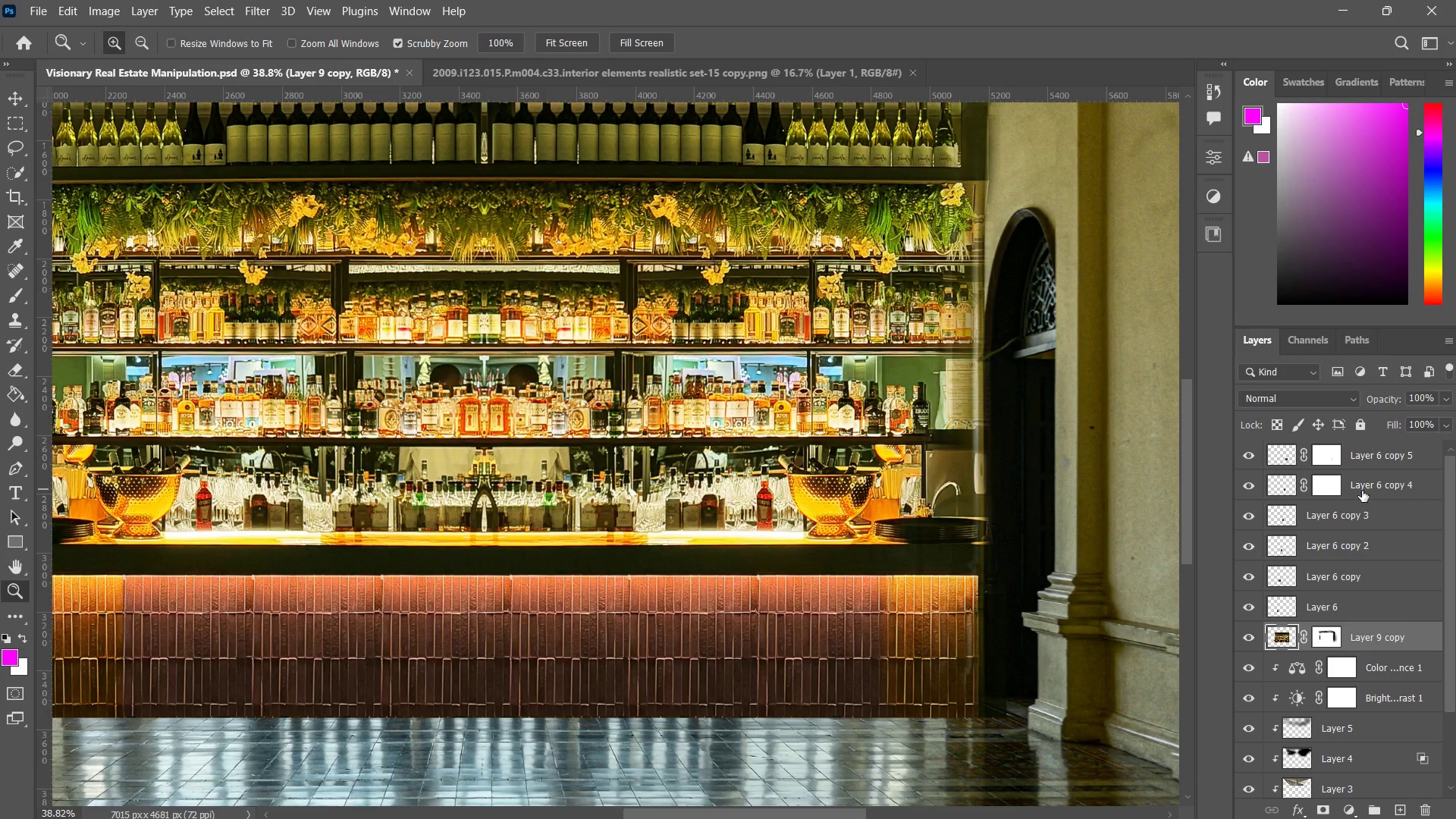 
key(Control+Z)
 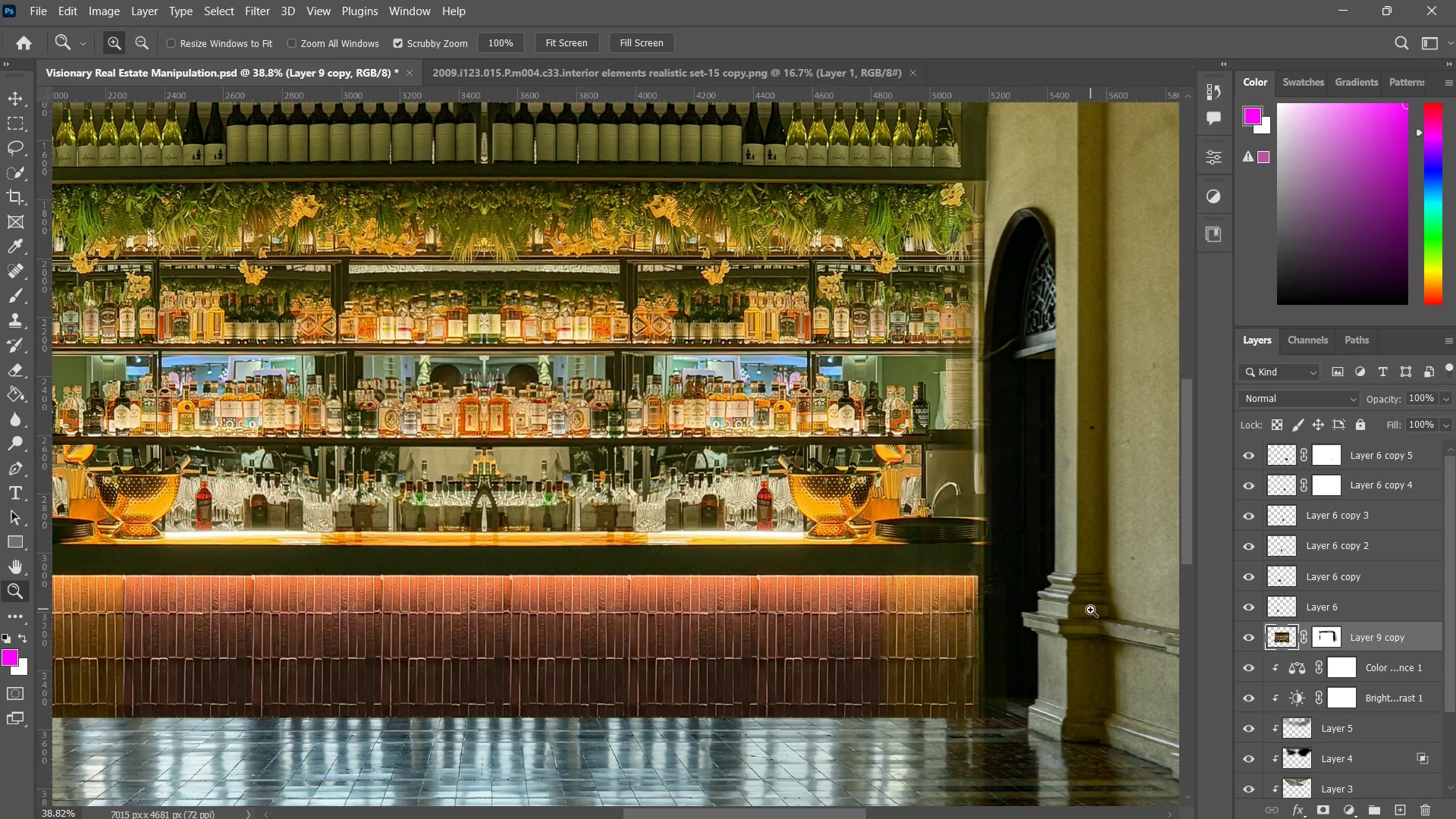 
key(Z)
 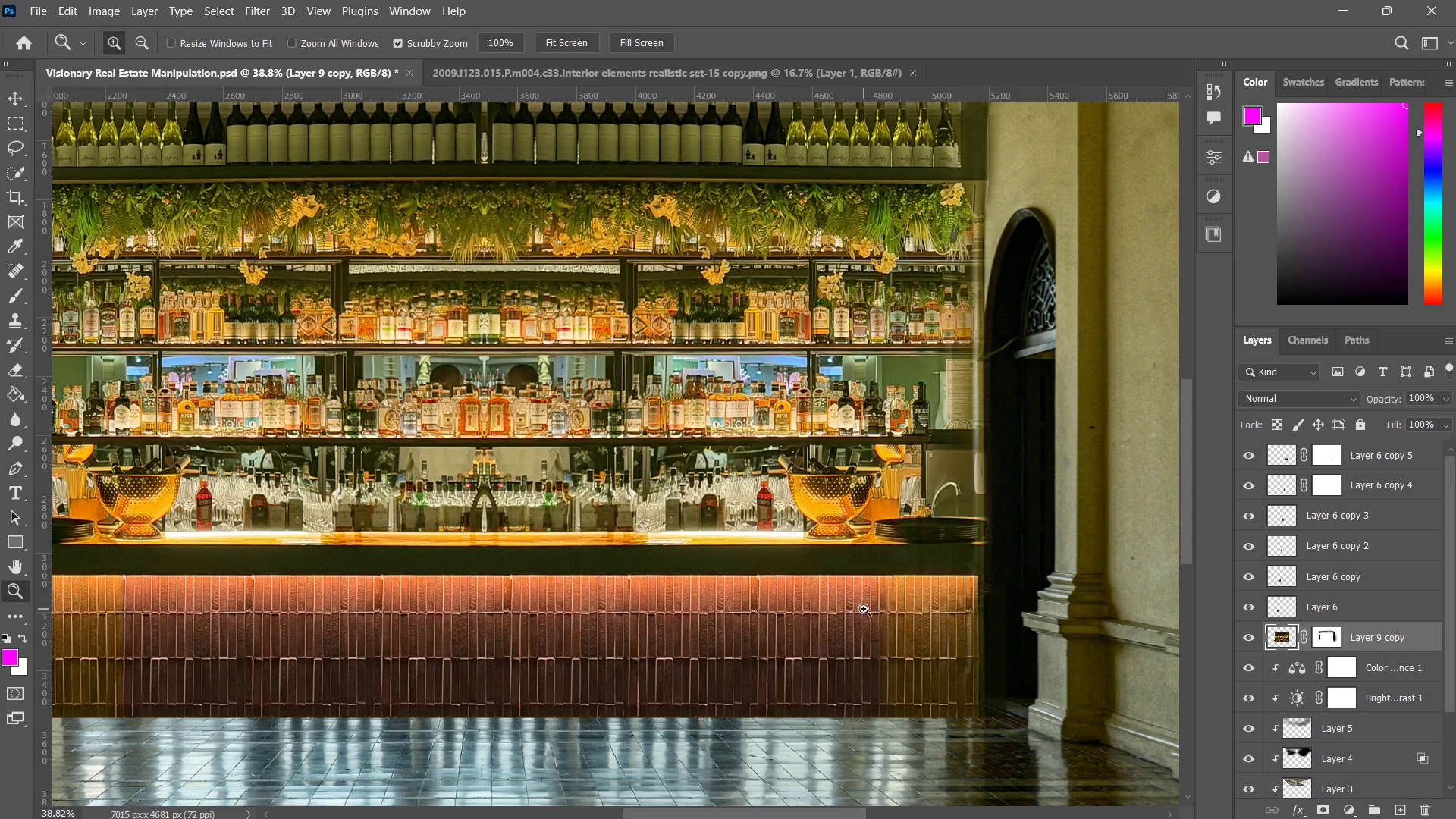 
left_click_drag(start_coordinate=[864, 609], to_coordinate=[843, 636])
 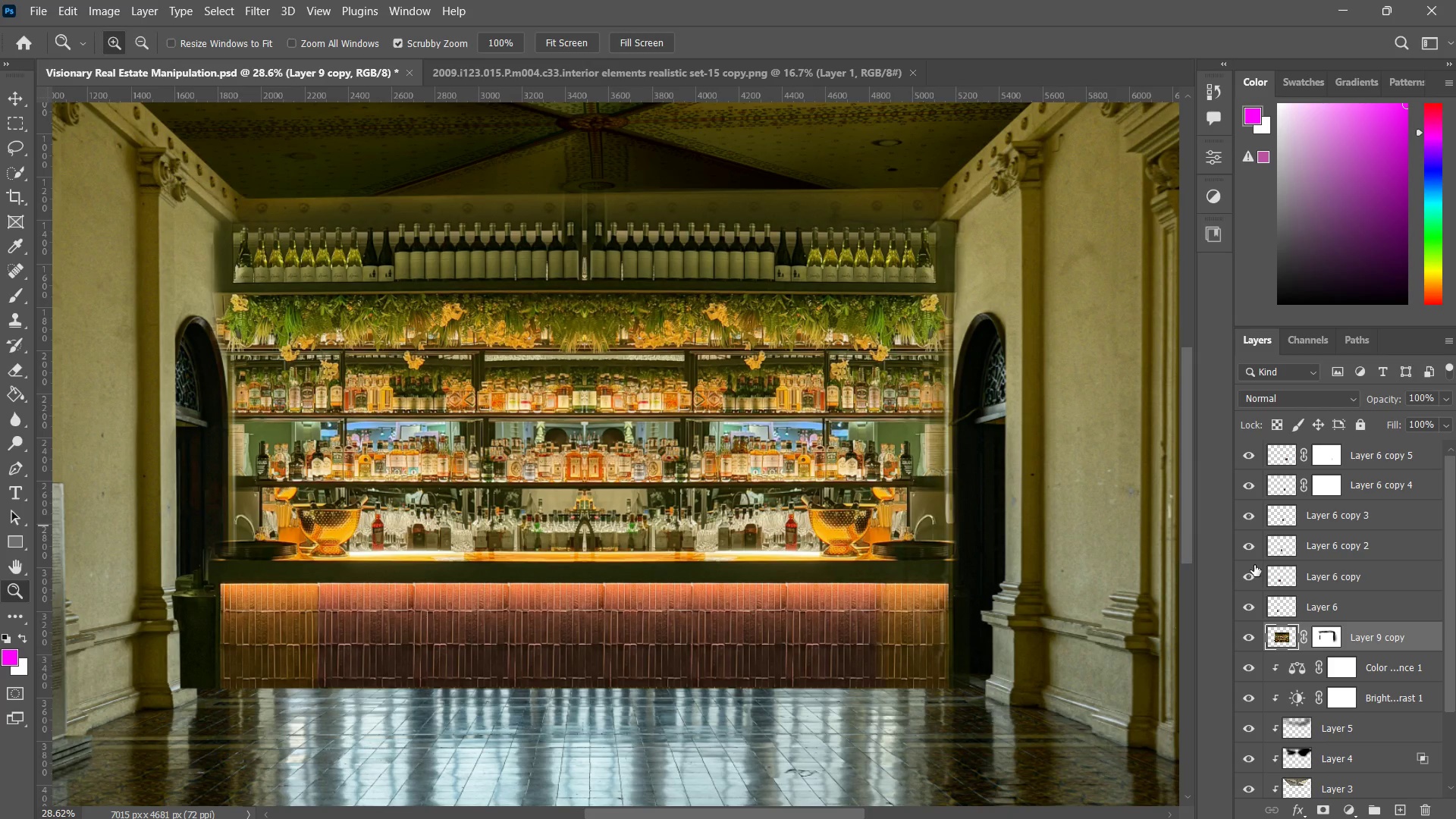 
key(Control+Z)
 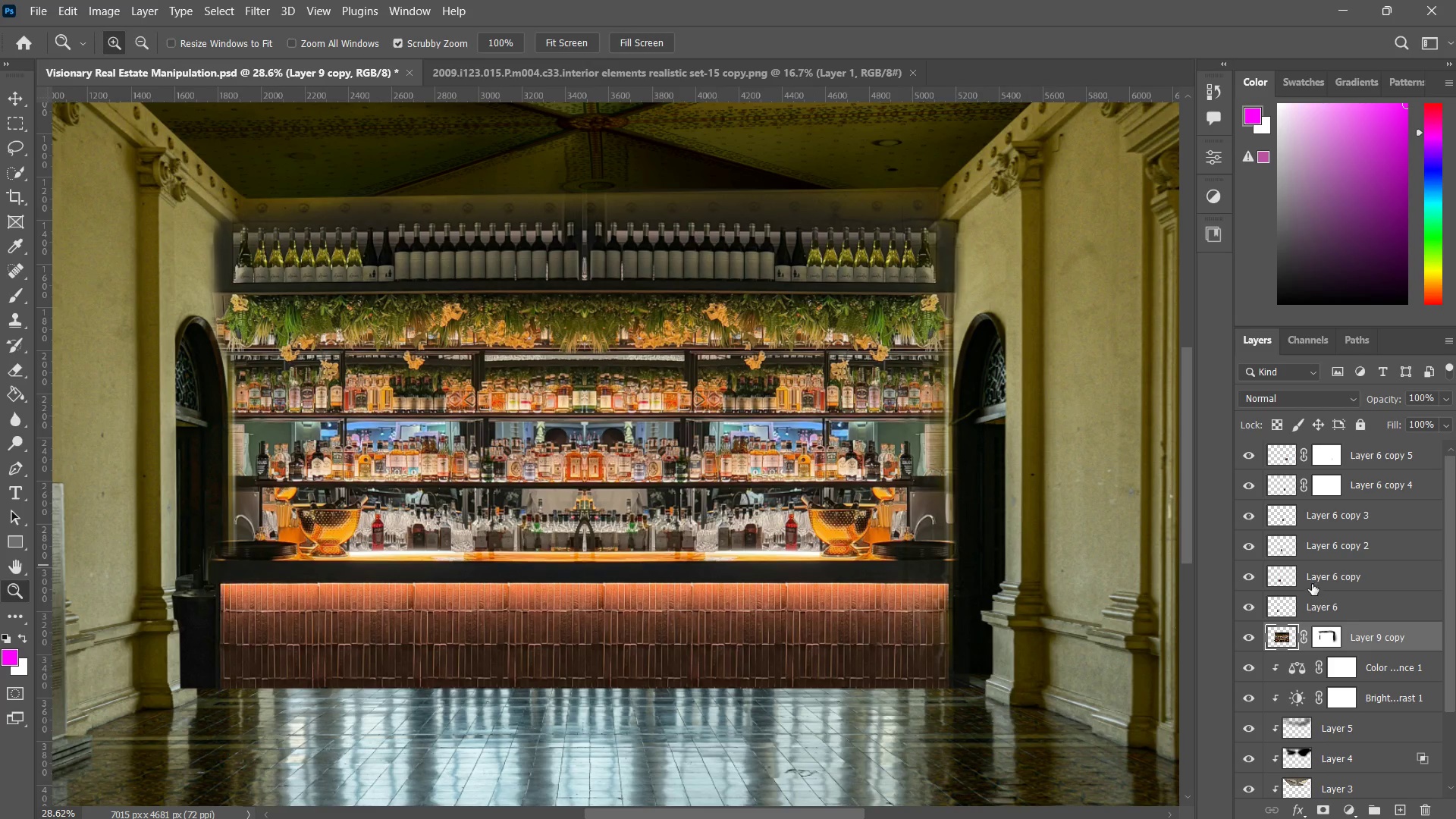 
hold_key(key=ShiftLeft, duration=0.61)
left_click([1388, 461])
 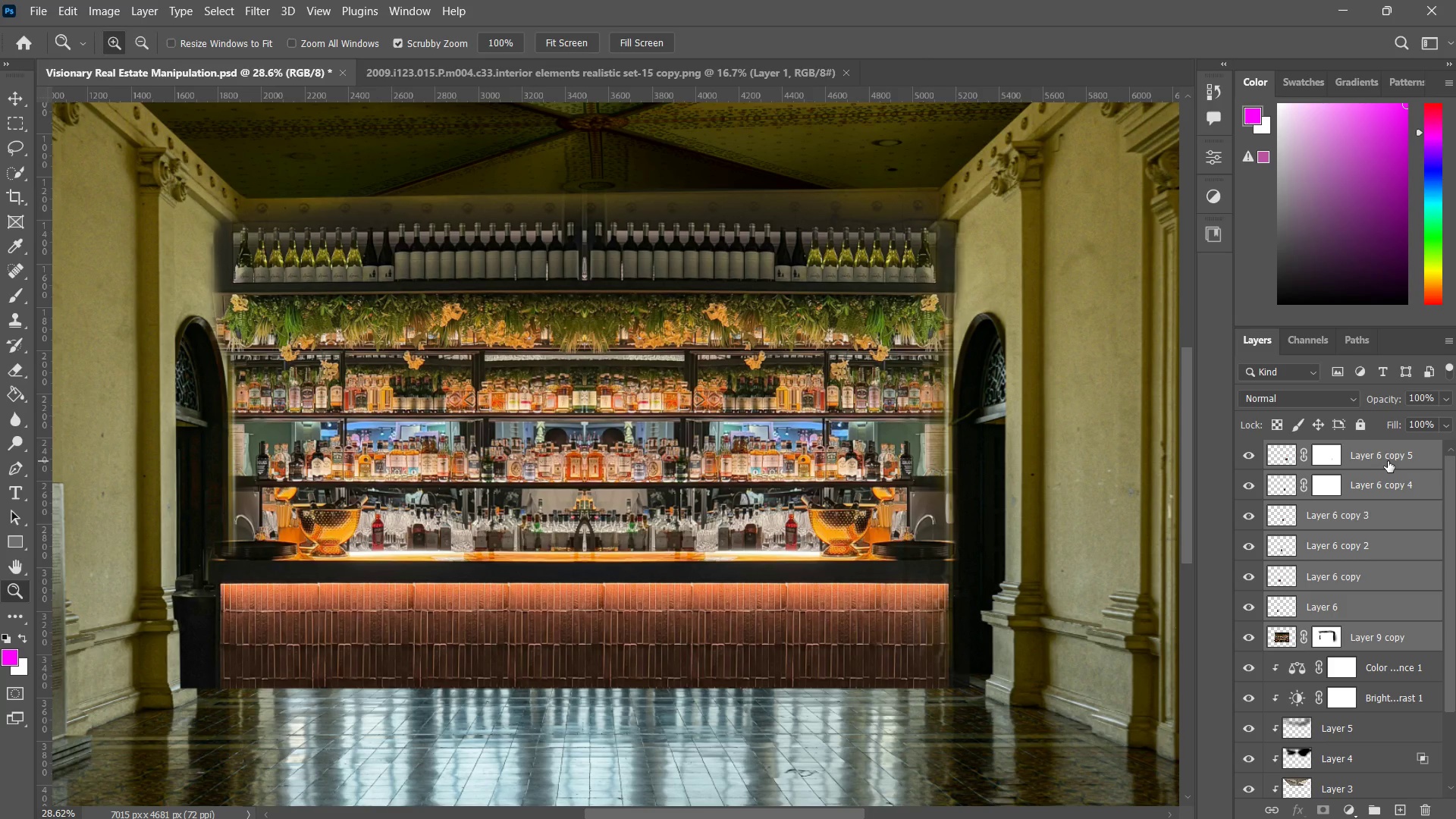 
key(Control+E)
 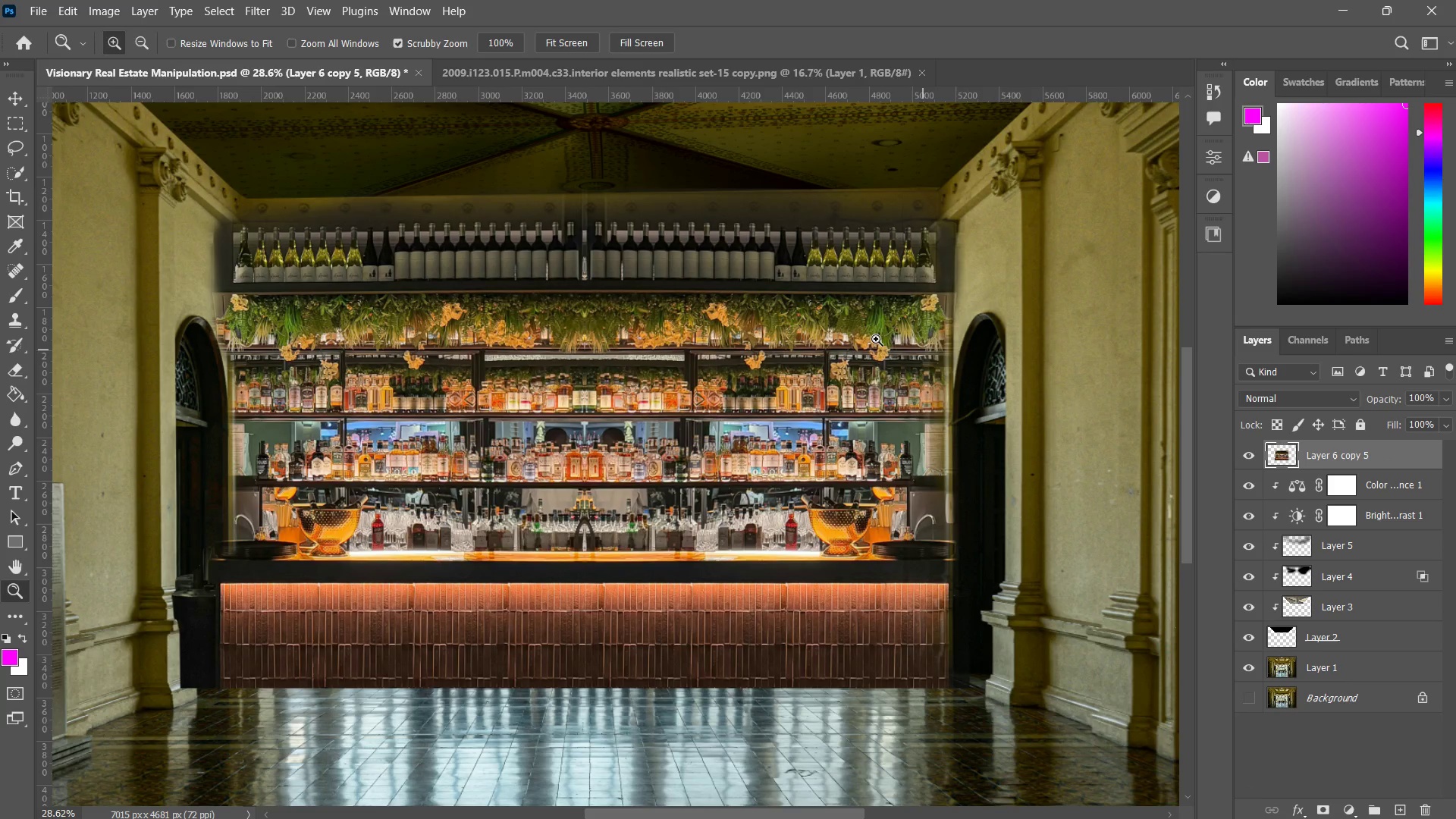 
type(zzz)
 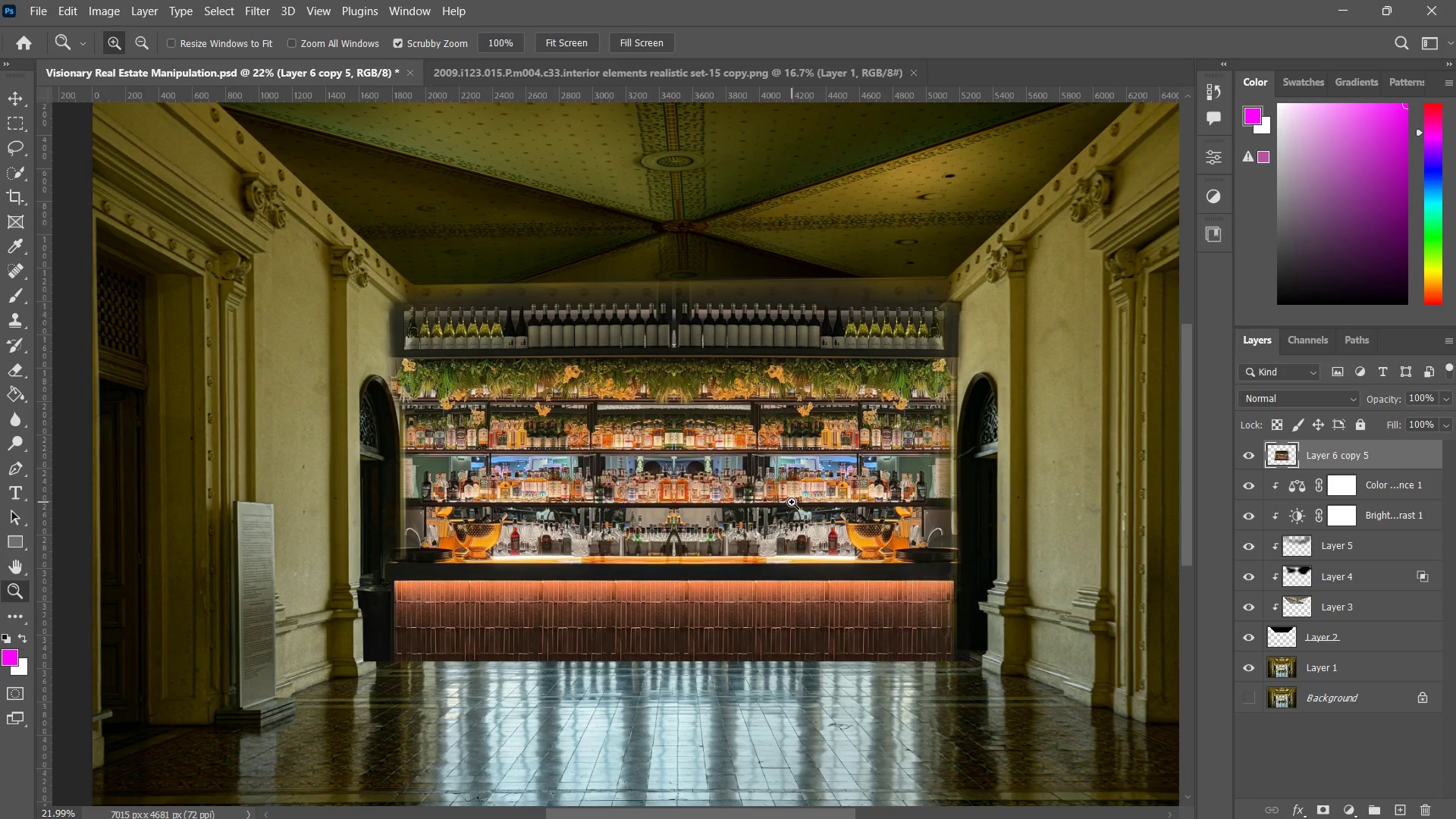 
left_click_drag(start_coordinate=[780, 508], to_coordinate=[764, 530])
 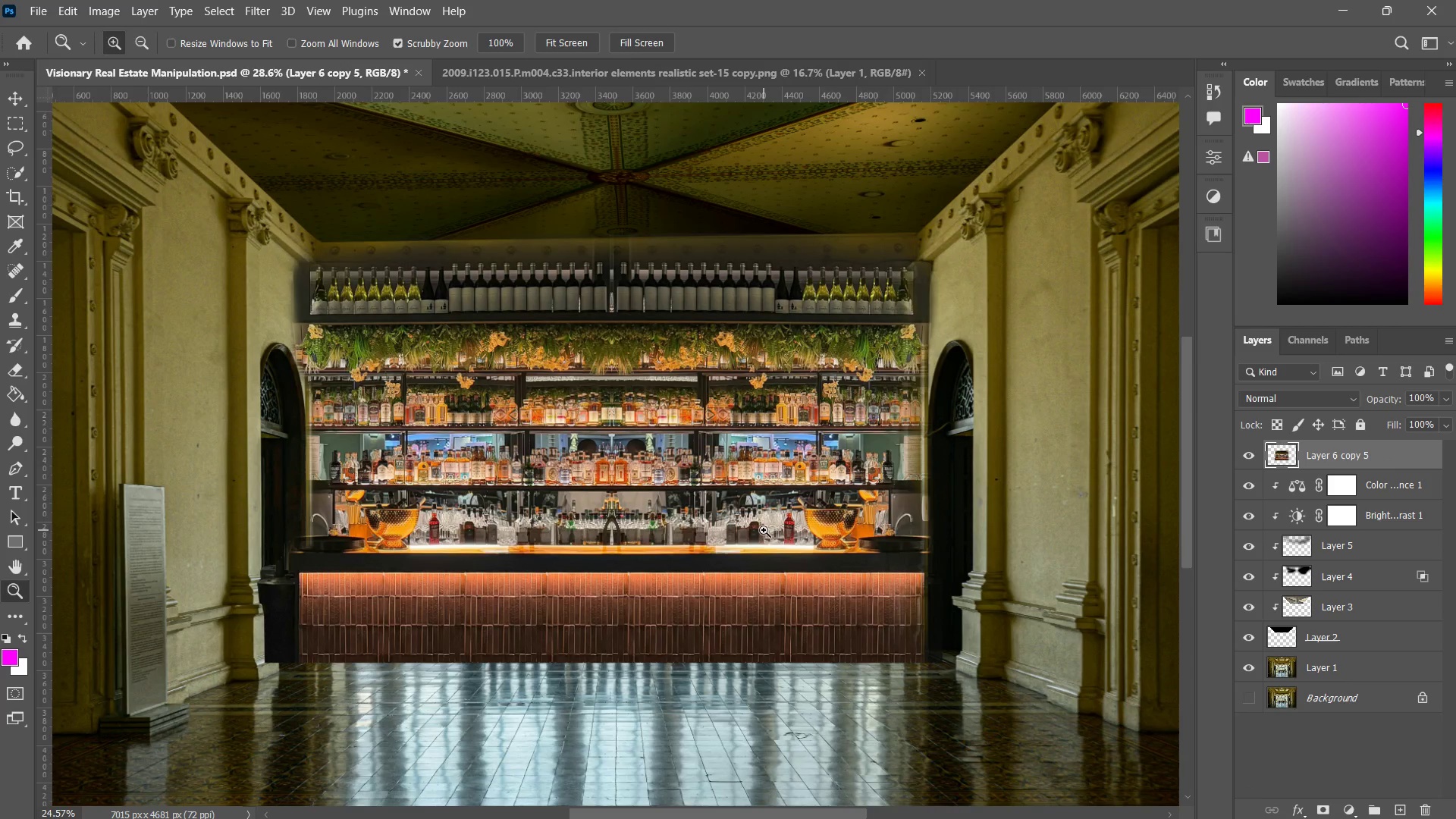 
hold_key(key=Space, duration=0.66)
 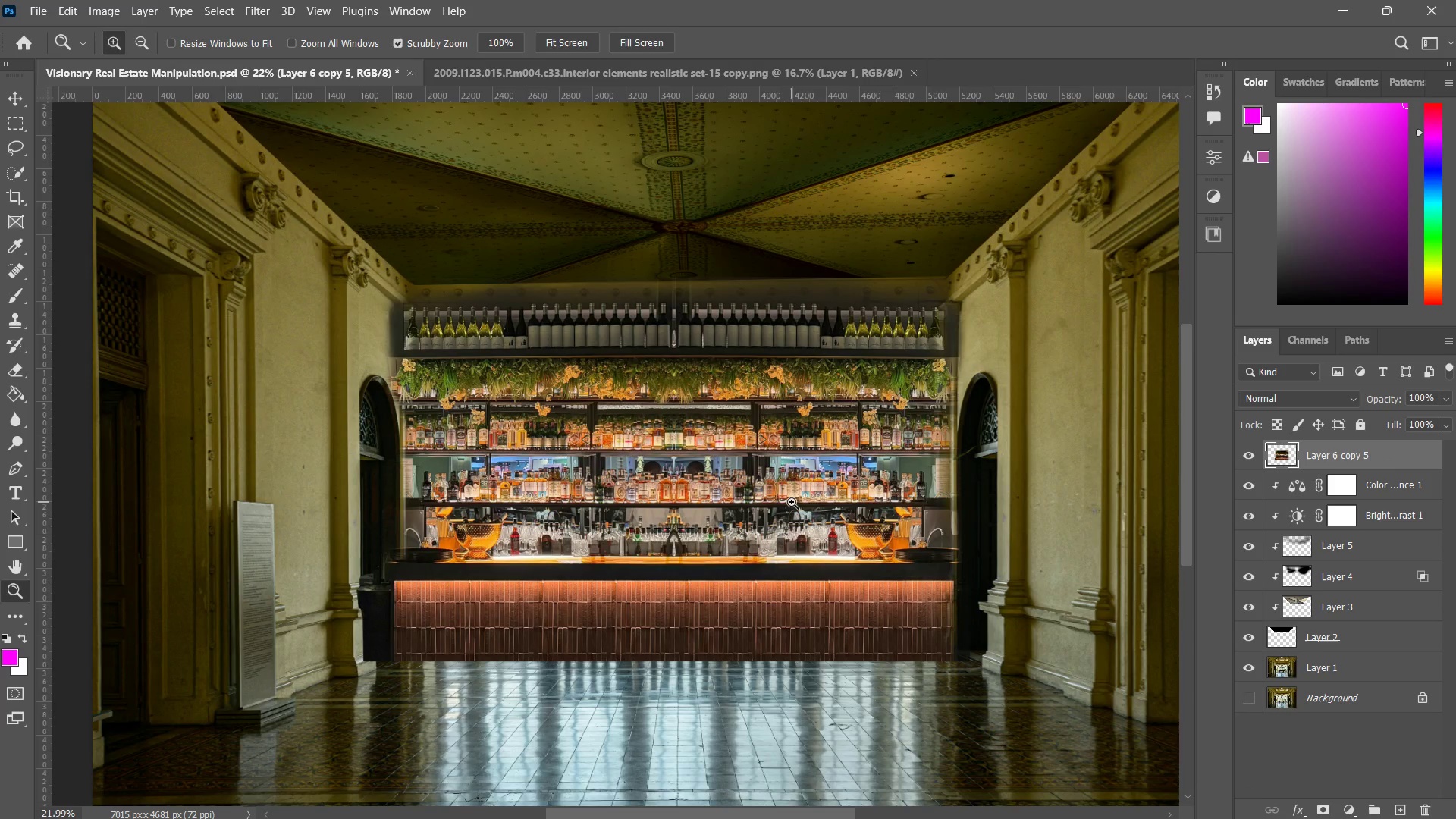 
left_click_drag(start_coordinate=[738, 481], to_coordinate=[781, 499])
 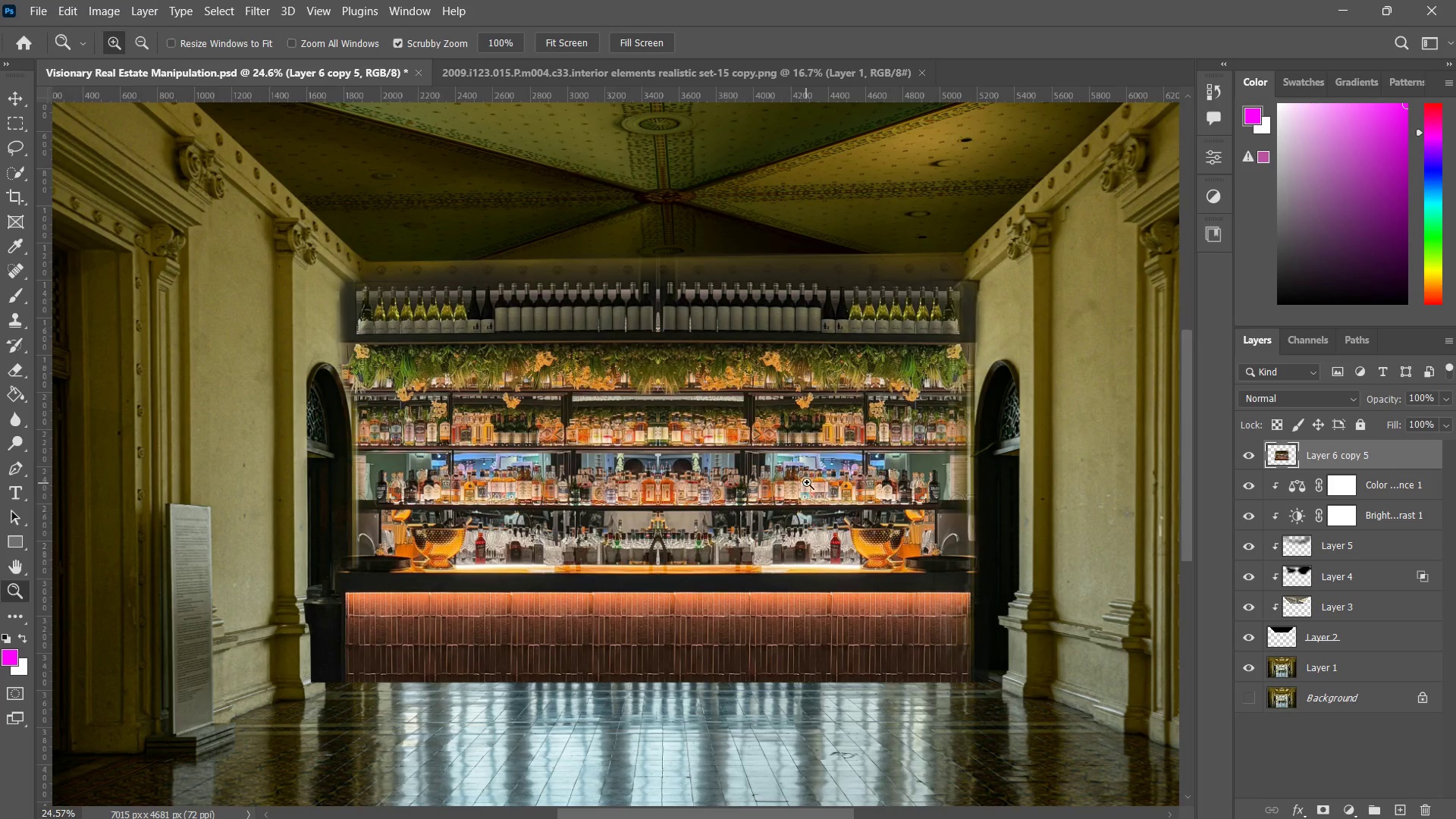 
left_click_drag(start_coordinate=[807, 482], to_coordinate=[792, 502])
 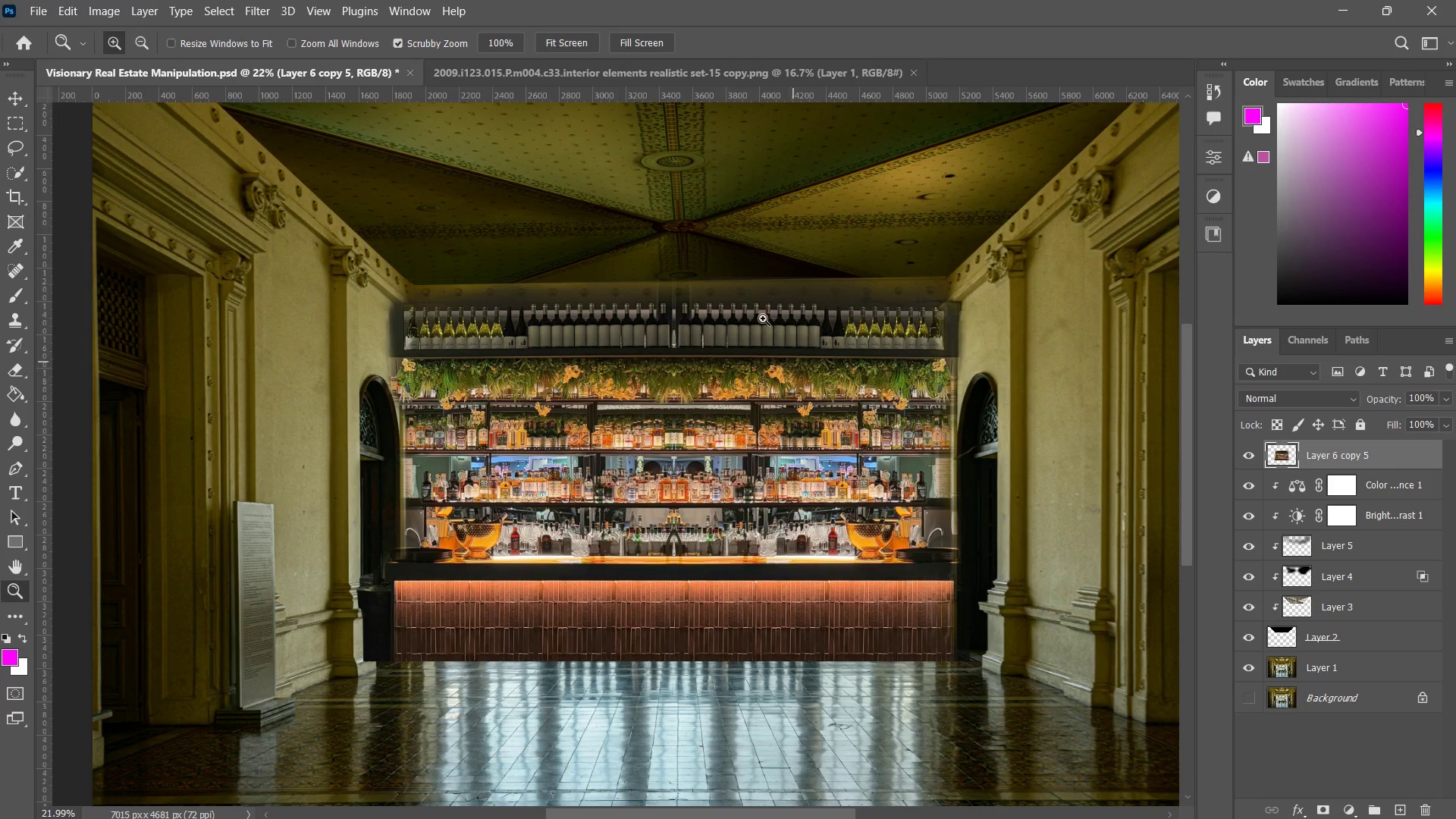 
hold_key(key=Space, duration=0.55)
 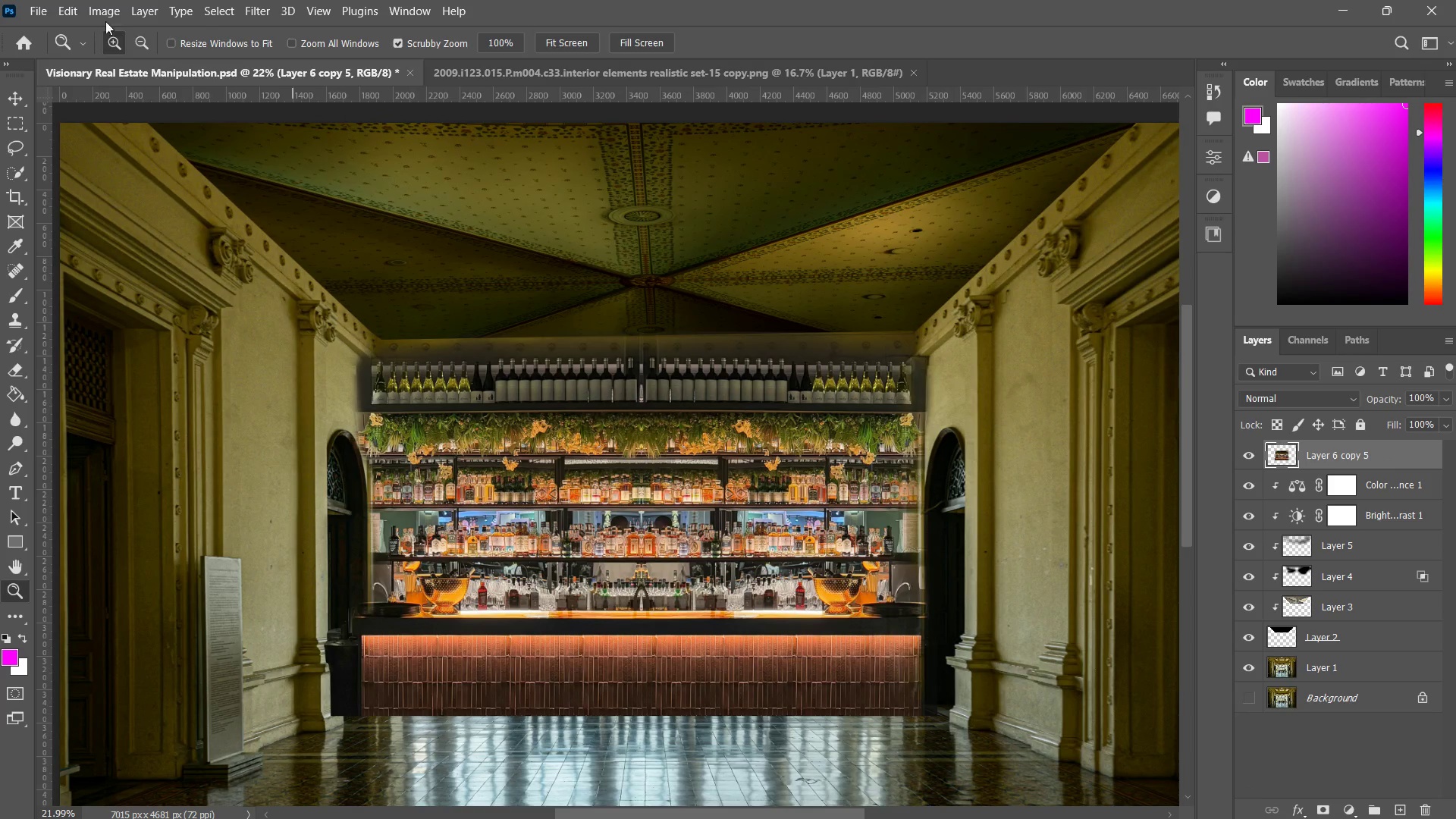 
left_click_drag(start_coordinate=[718, 326], to_coordinate=[698, 359])
 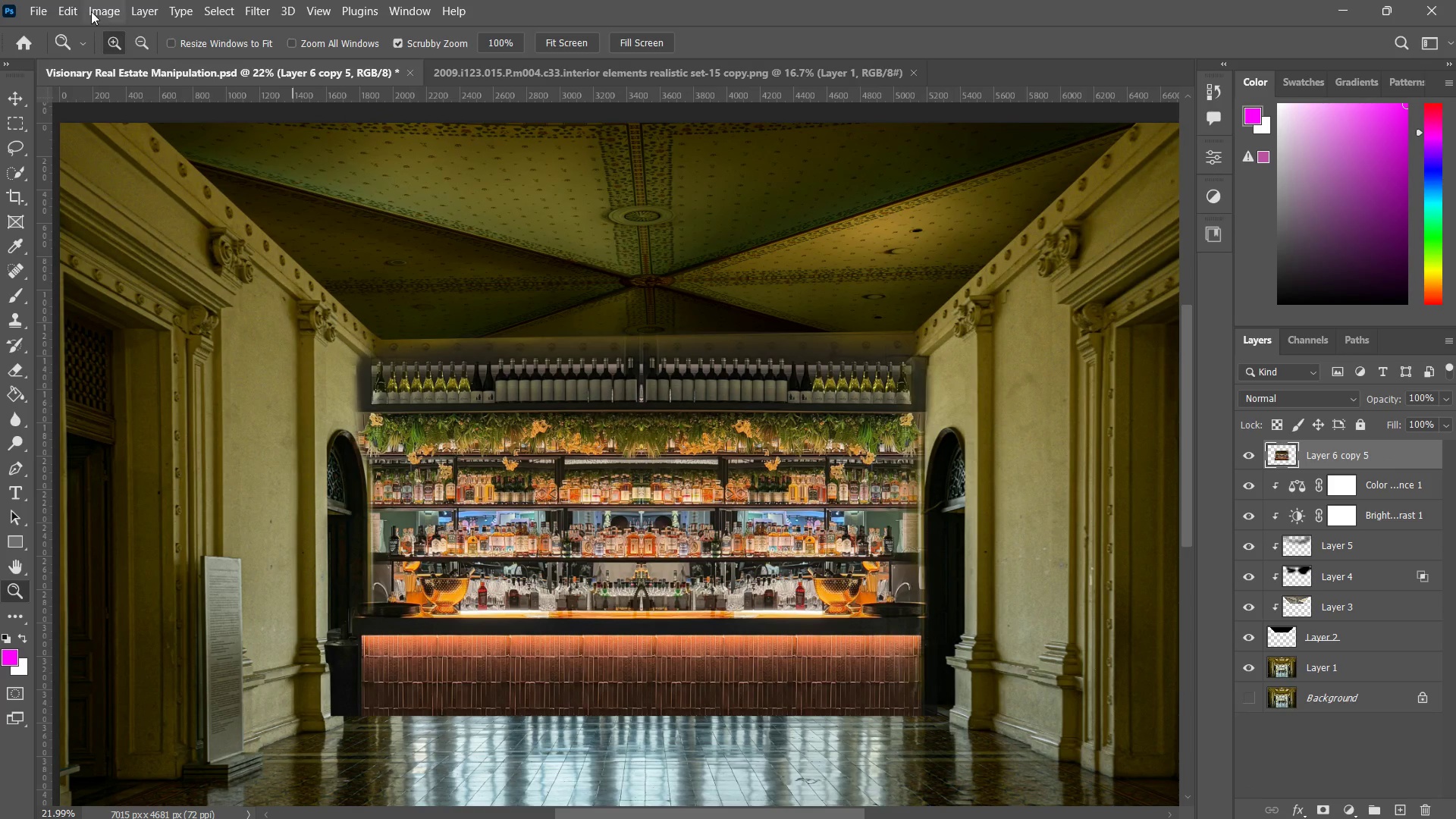 
left_click([100, 12])
 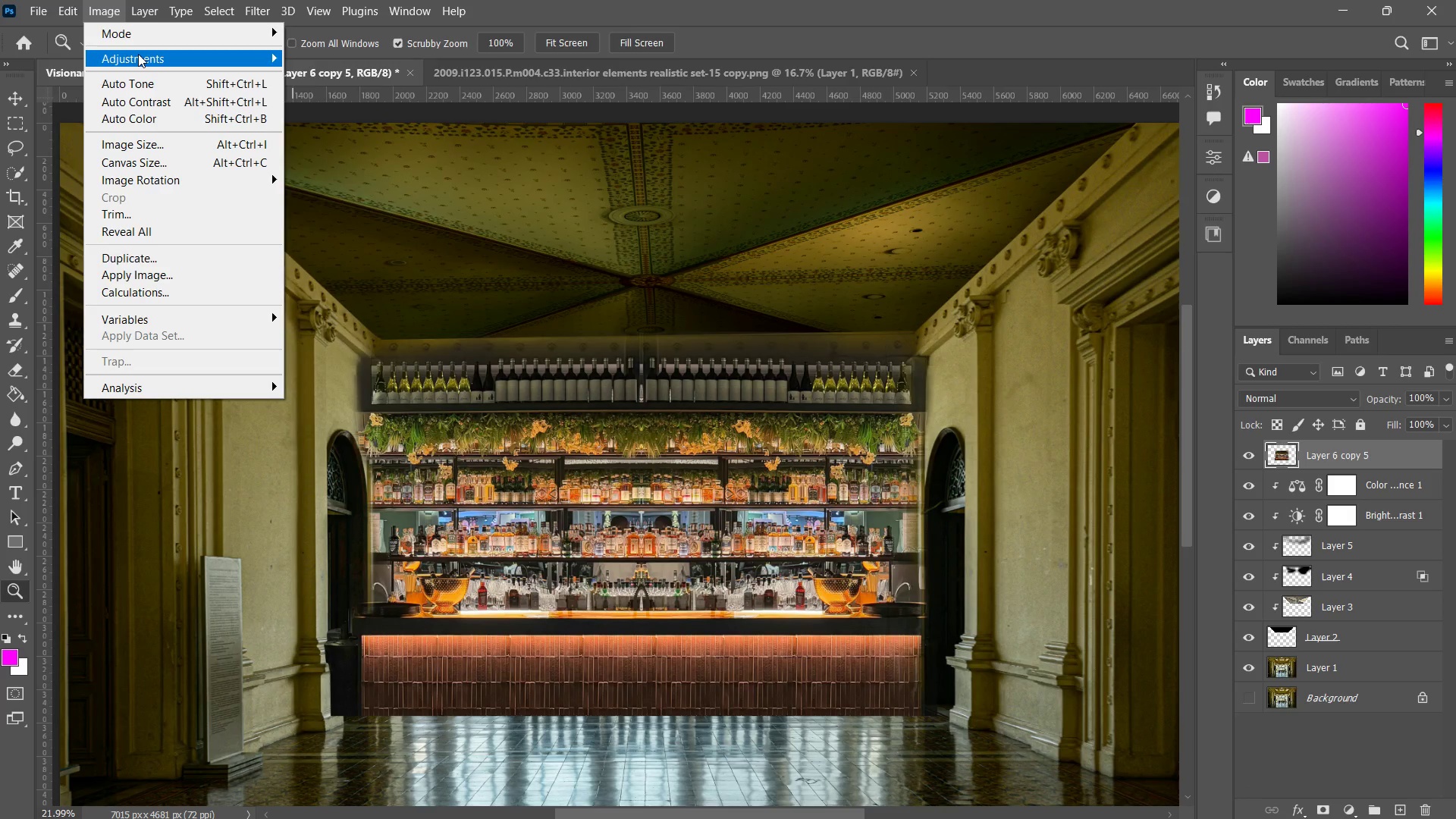 
left_click([138, 54])
 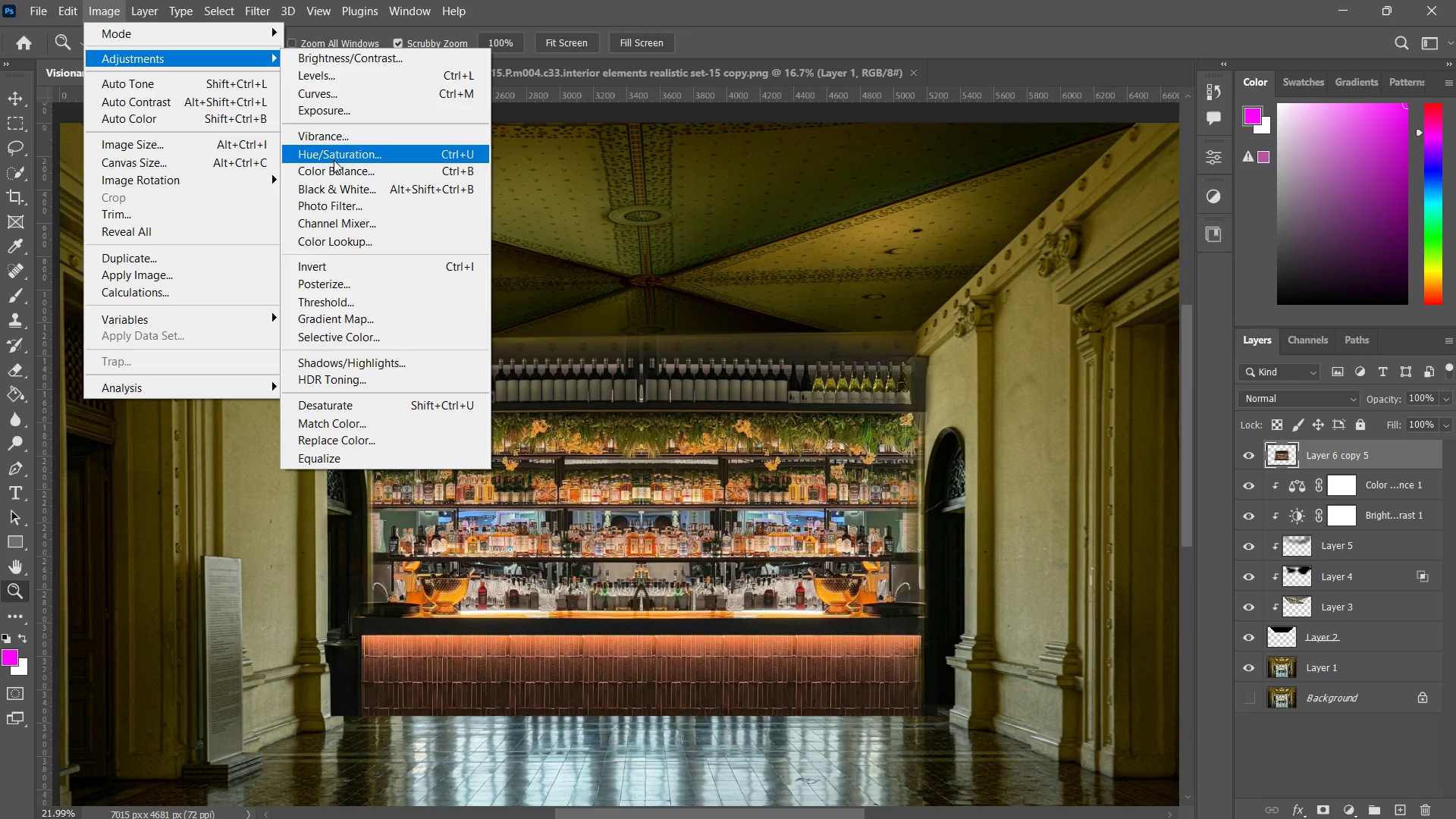 
left_click([334, 175])
 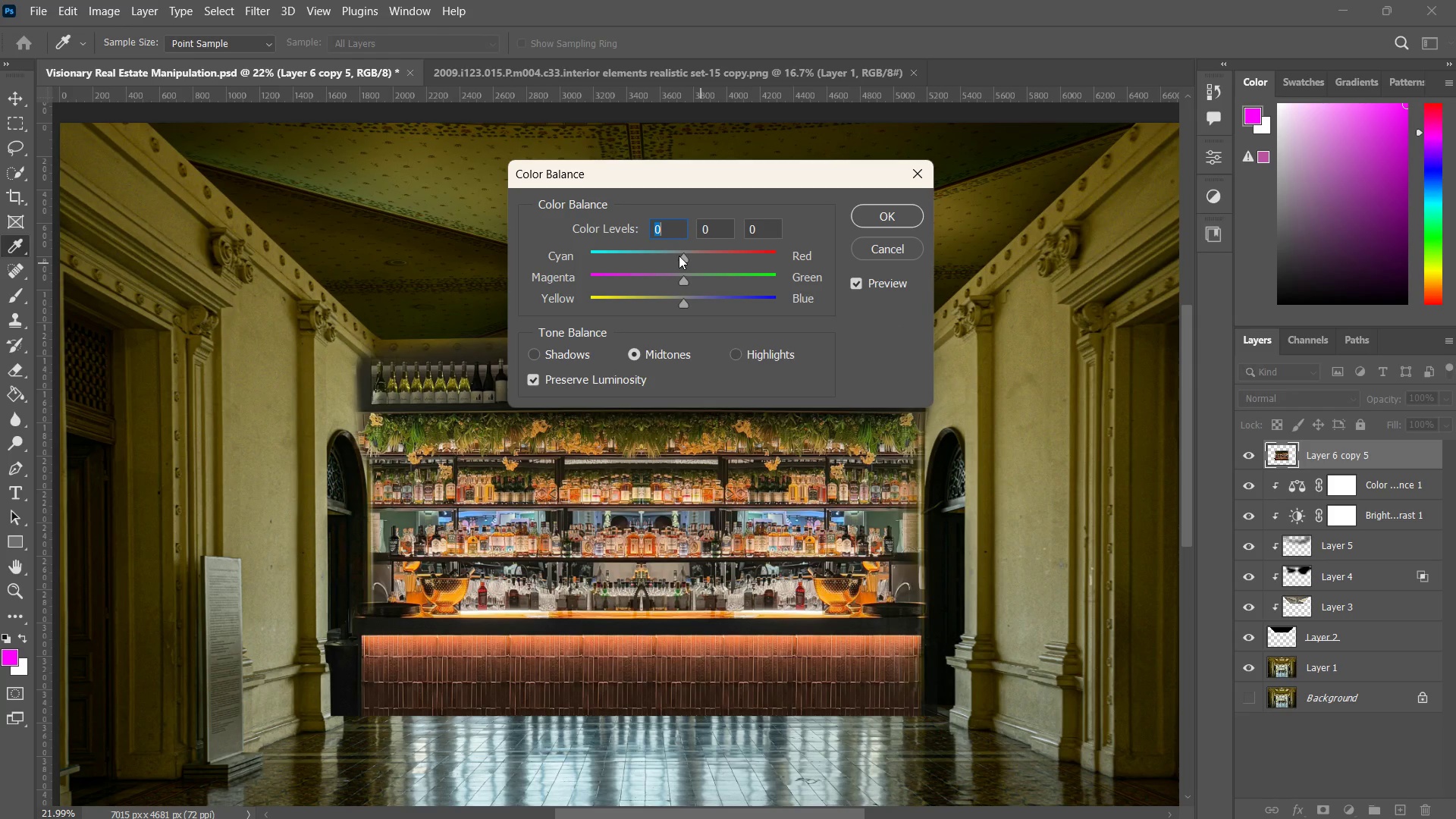 
left_click_drag(start_coordinate=[680, 256], to_coordinate=[656, 253])
 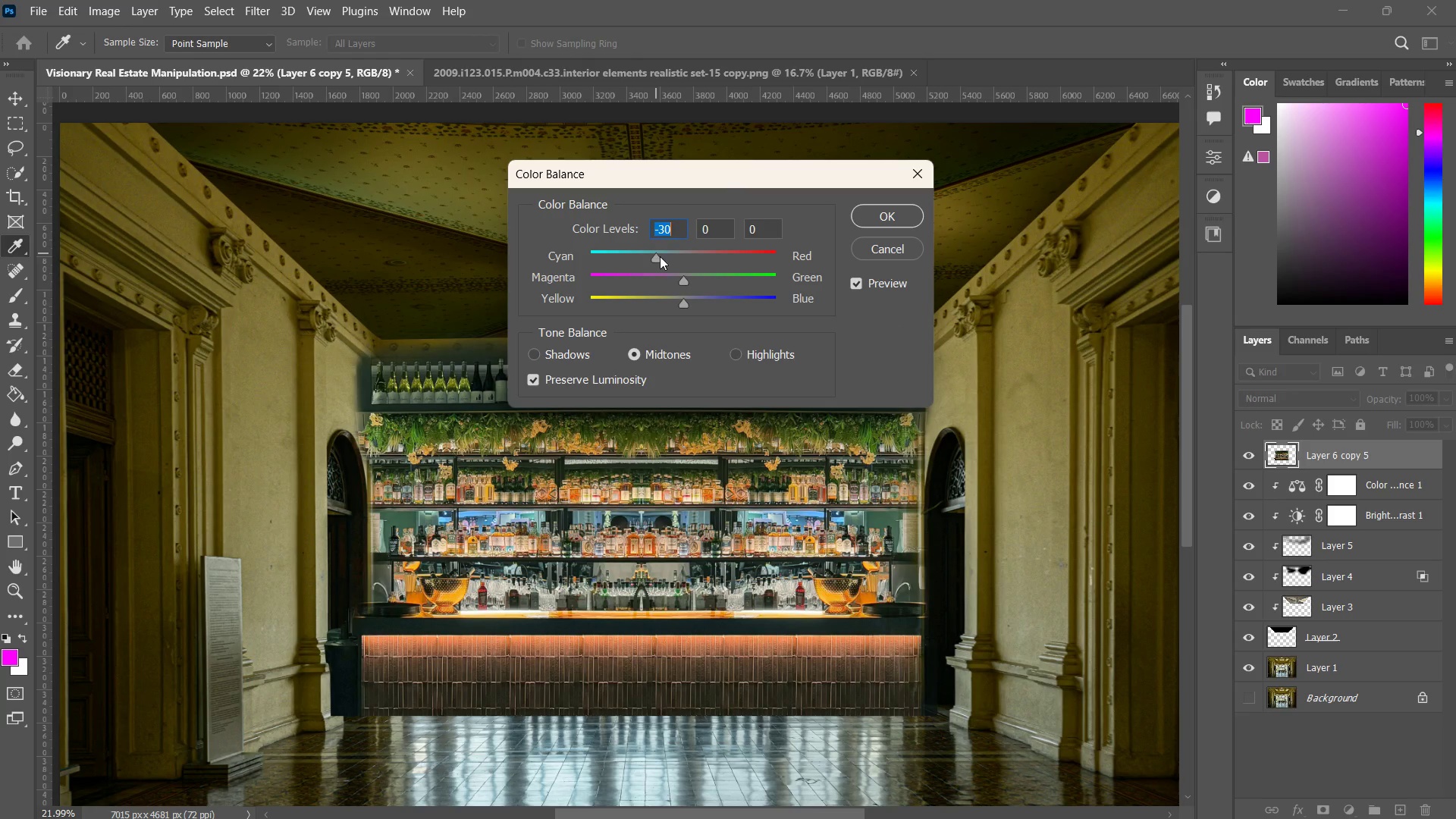 
key(Control+Z)
 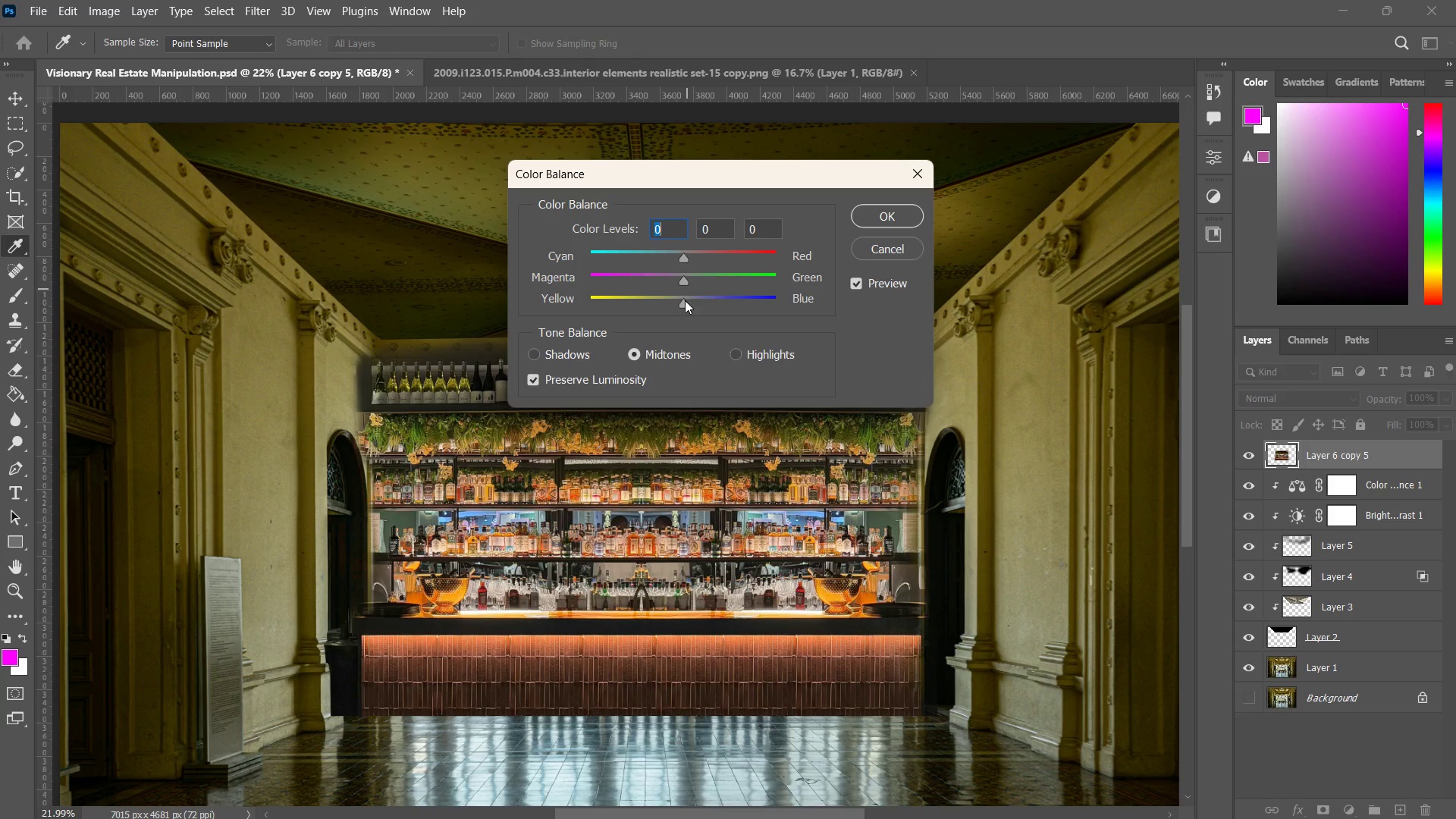 
left_click_drag(start_coordinate=[684, 300], to_coordinate=[639, 300])
 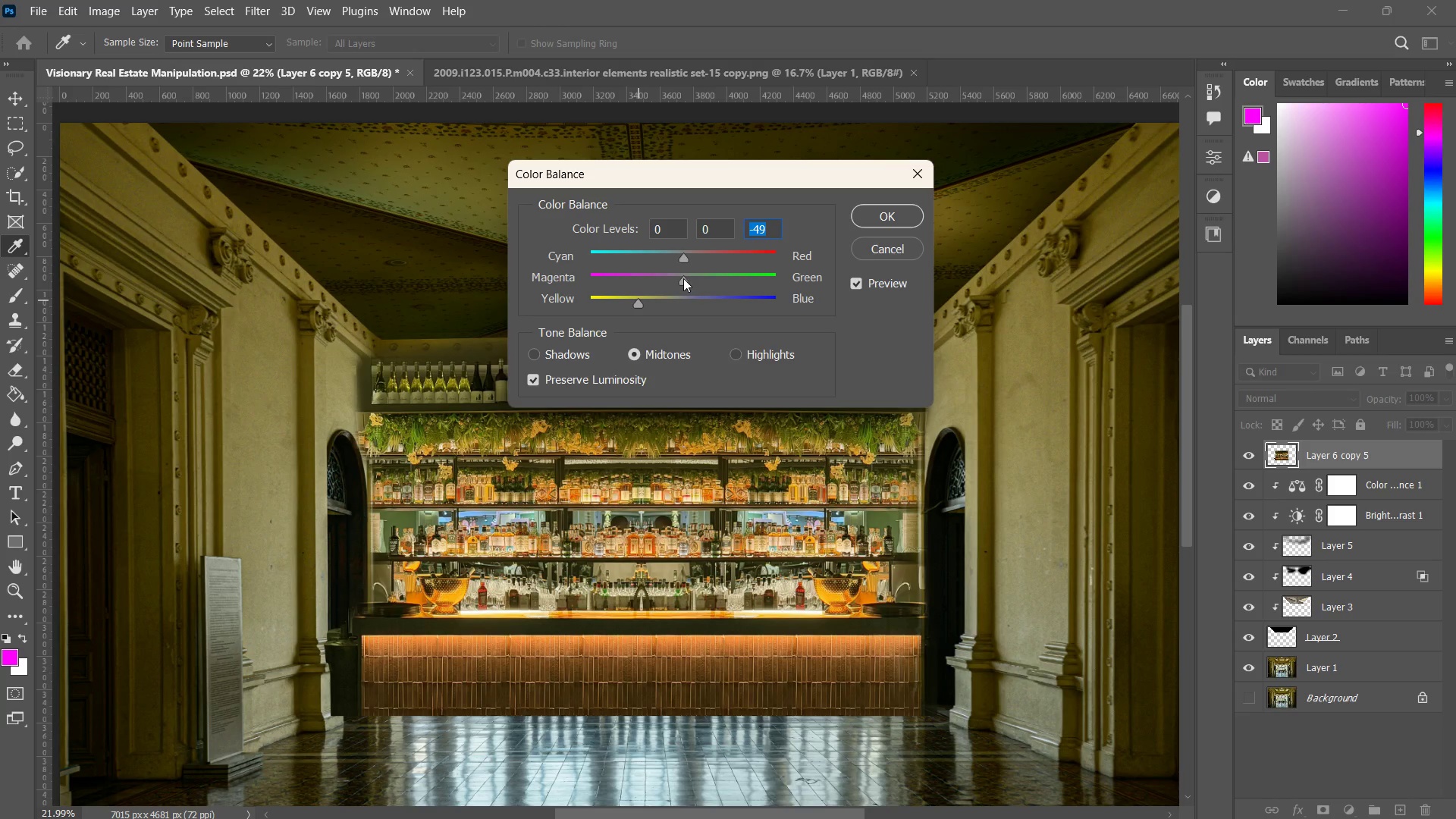 
left_click_drag(start_coordinate=[683, 278], to_coordinate=[676, 281])
 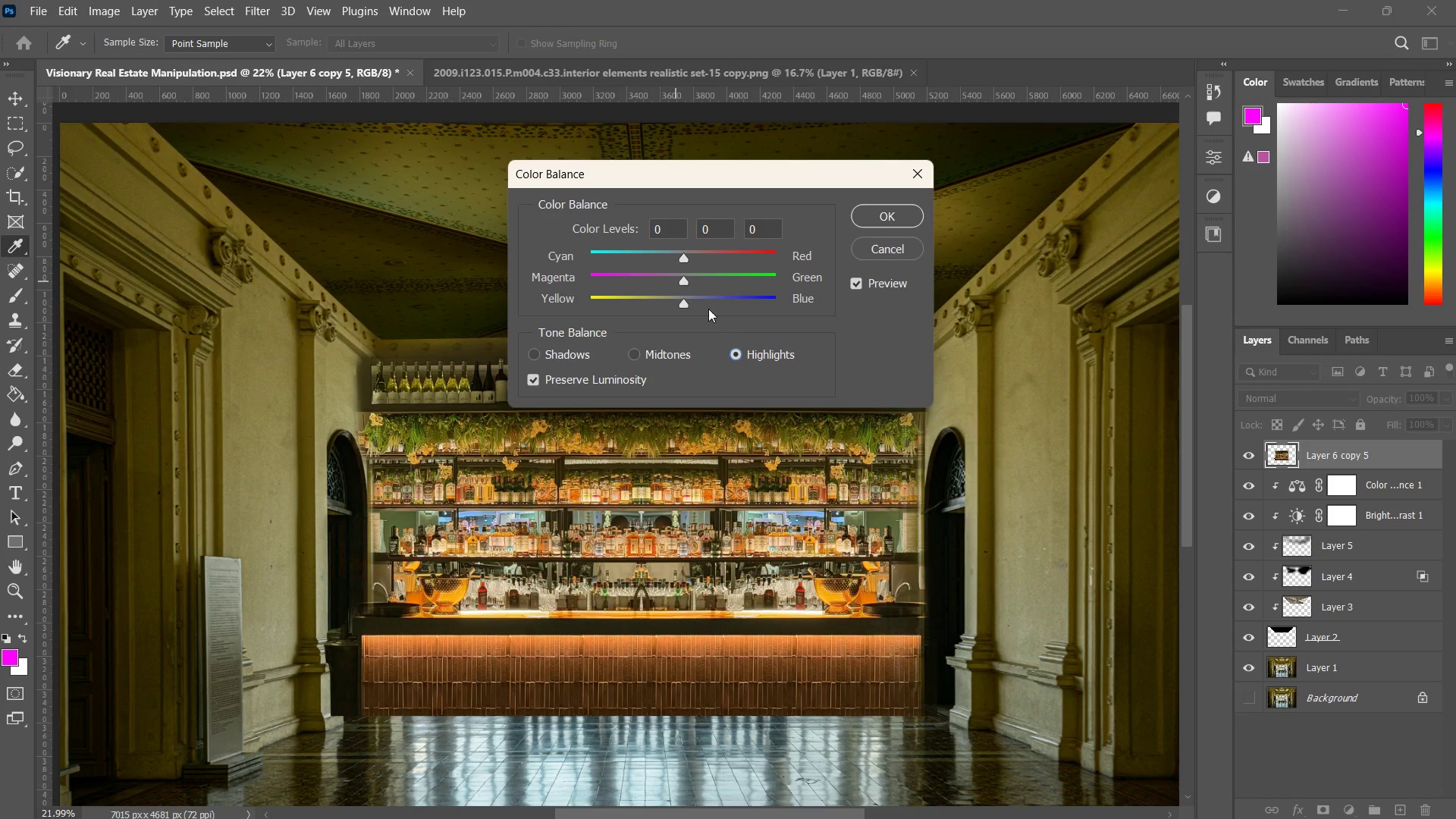 
left_click_drag(start_coordinate=[682, 303], to_coordinate=[661, 303])
 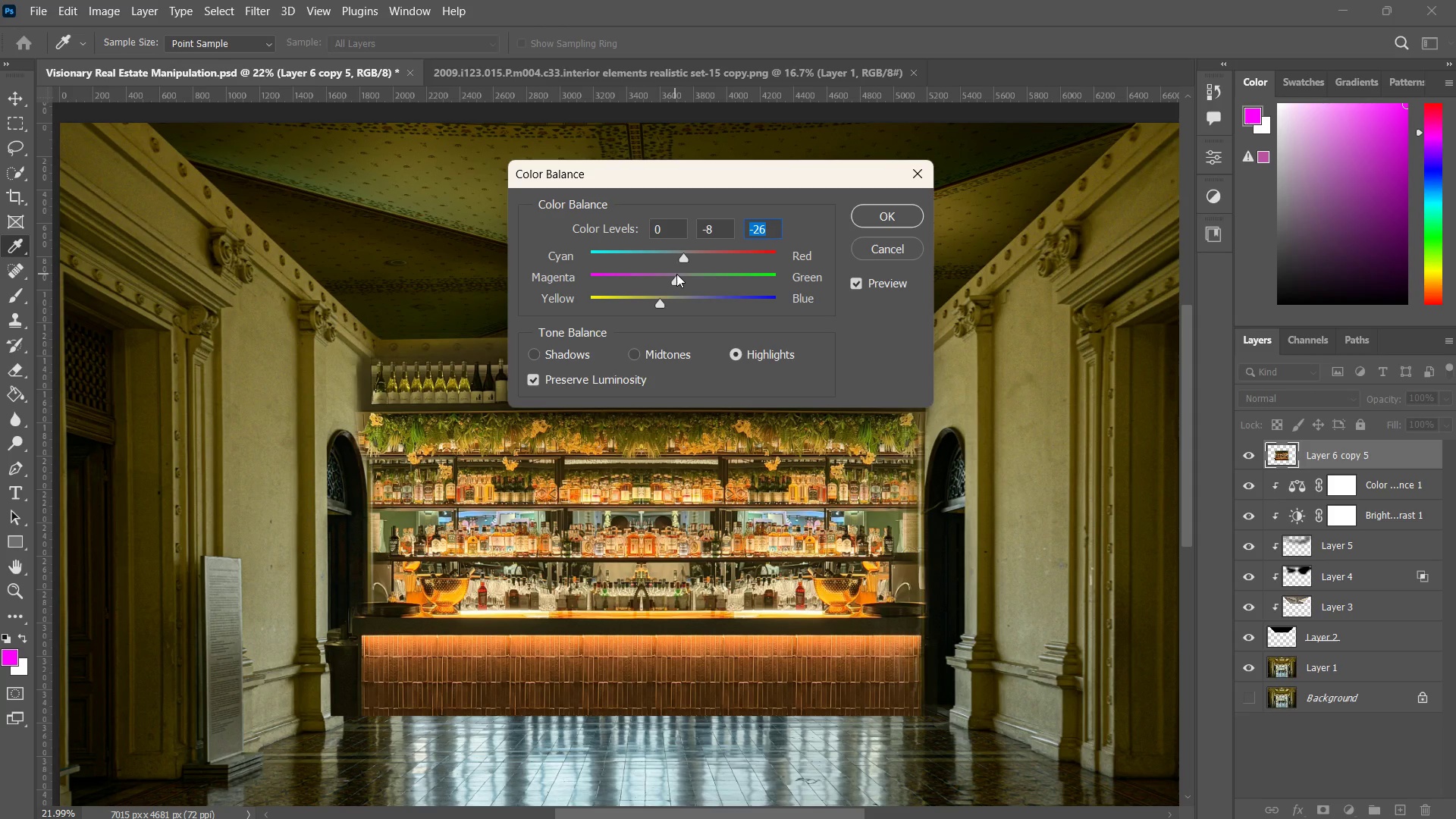 
left_click([880, 212])
 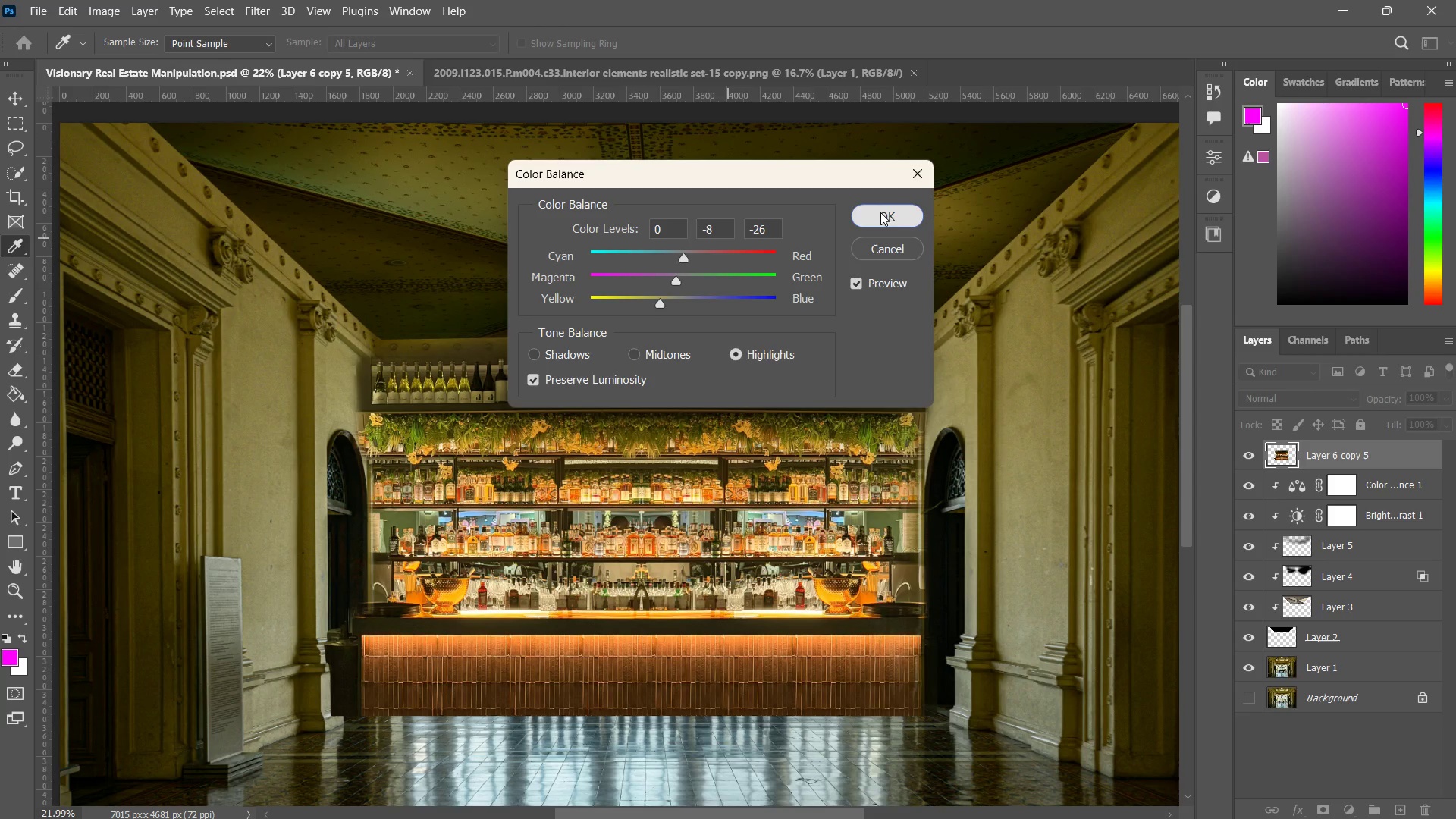 
type(zzzz)
 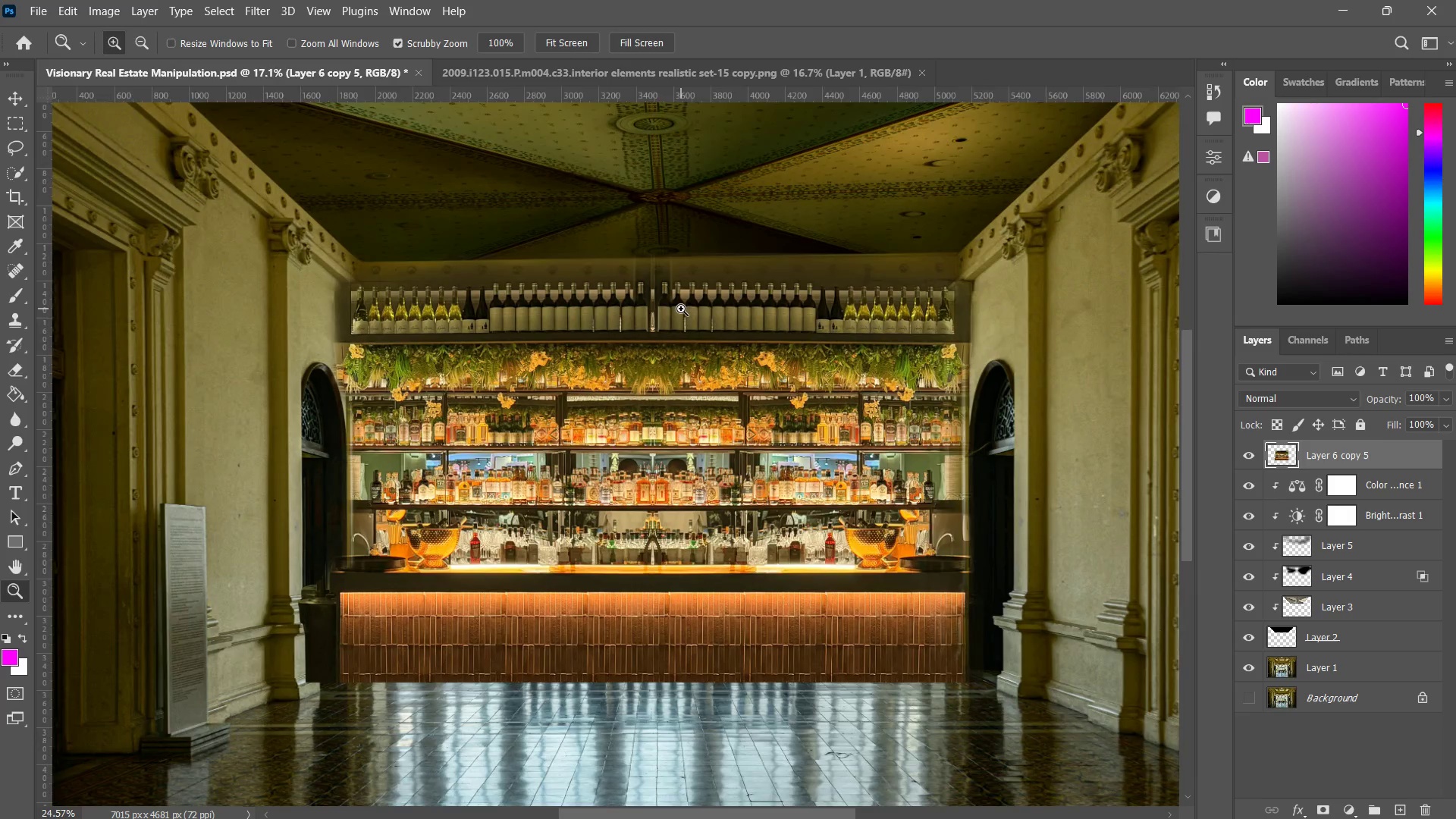 
left_click_drag(start_coordinate=[723, 385], to_coordinate=[682, 457])
 